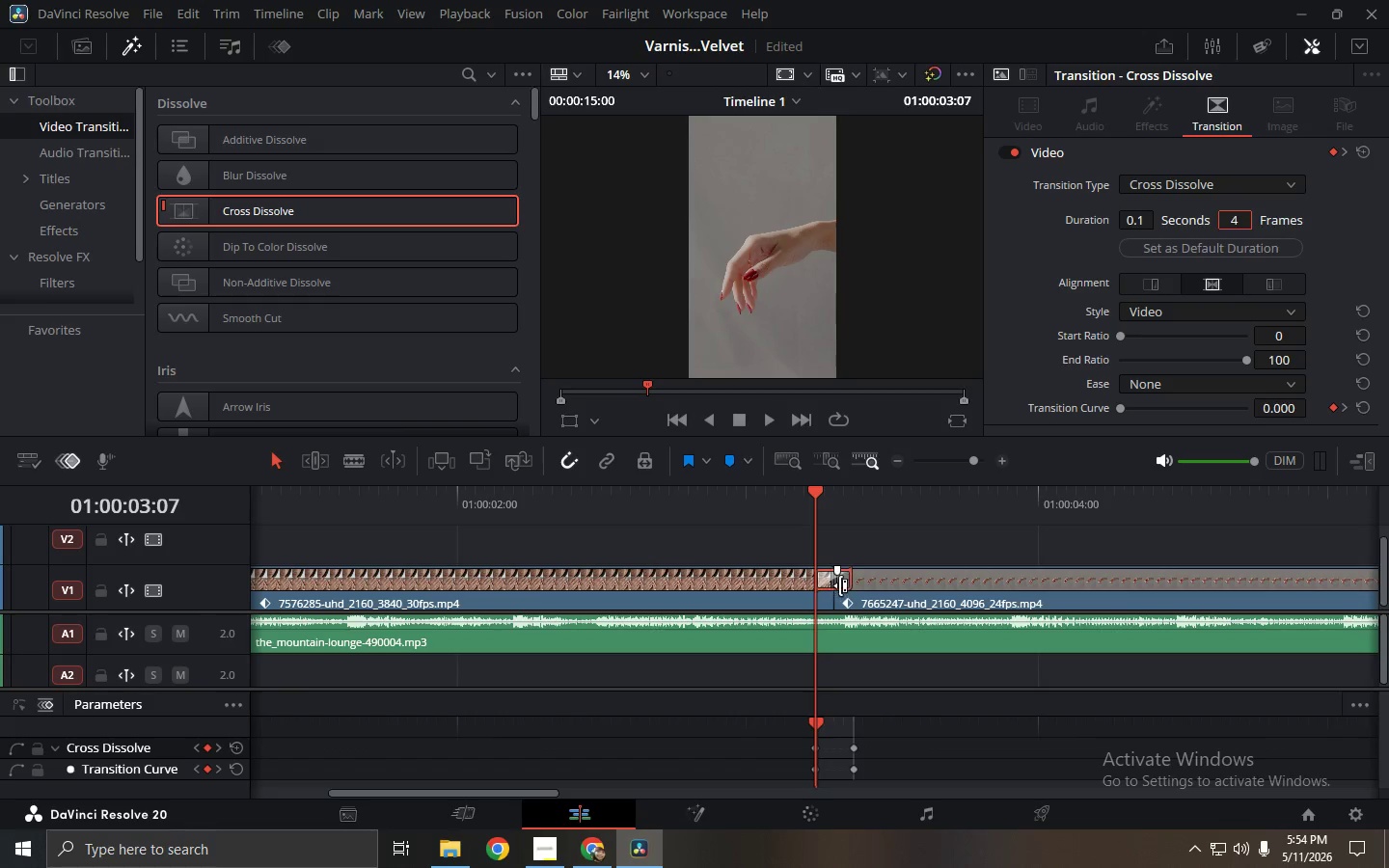 
scroll: coordinate [856, 579], scroll_direction: down, amount: 4.0
 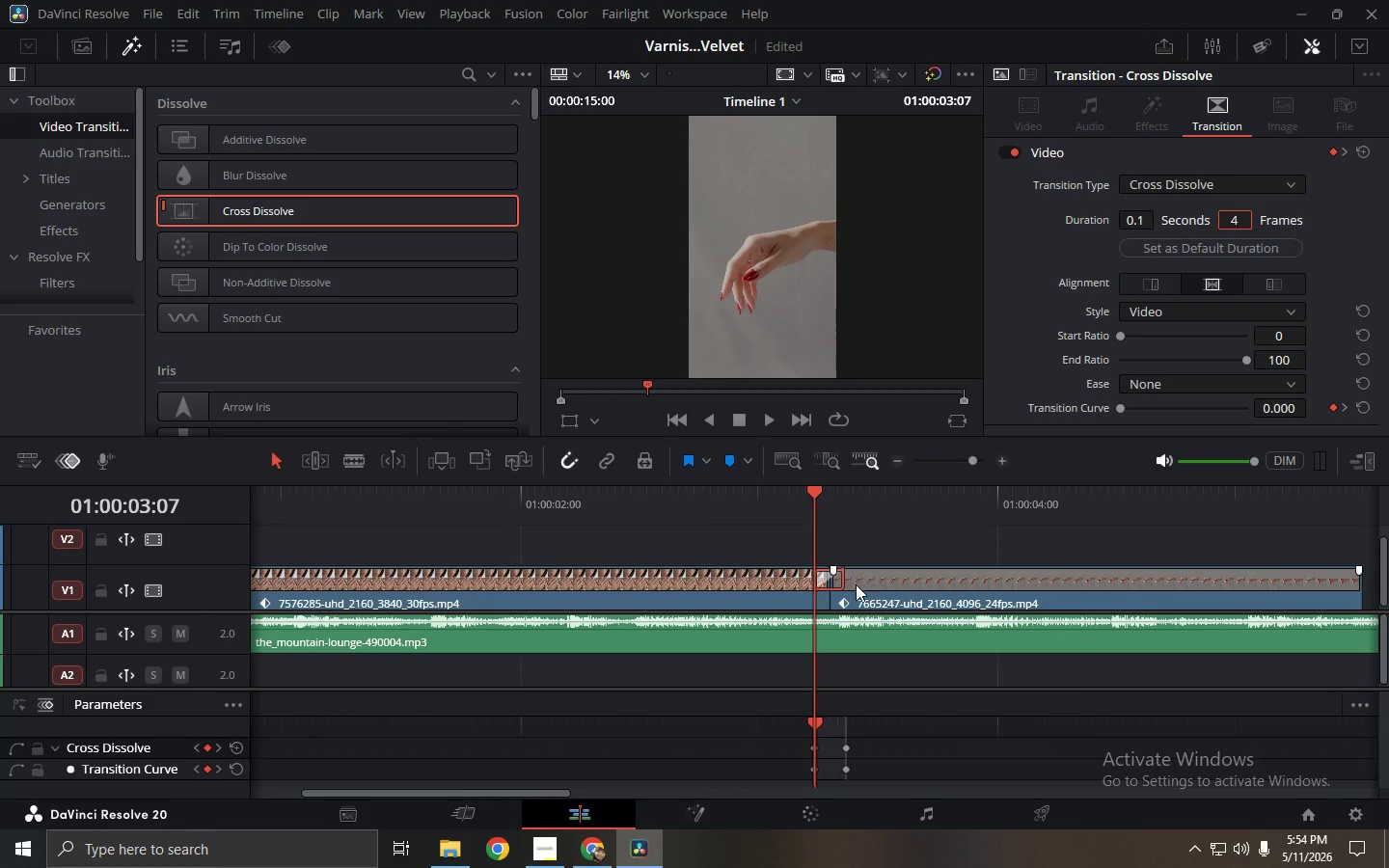 
hold_key(key=AltLeft, duration=0.5)
scroll: coordinate [839, 585], scroll_direction: up, amount: 3.0
 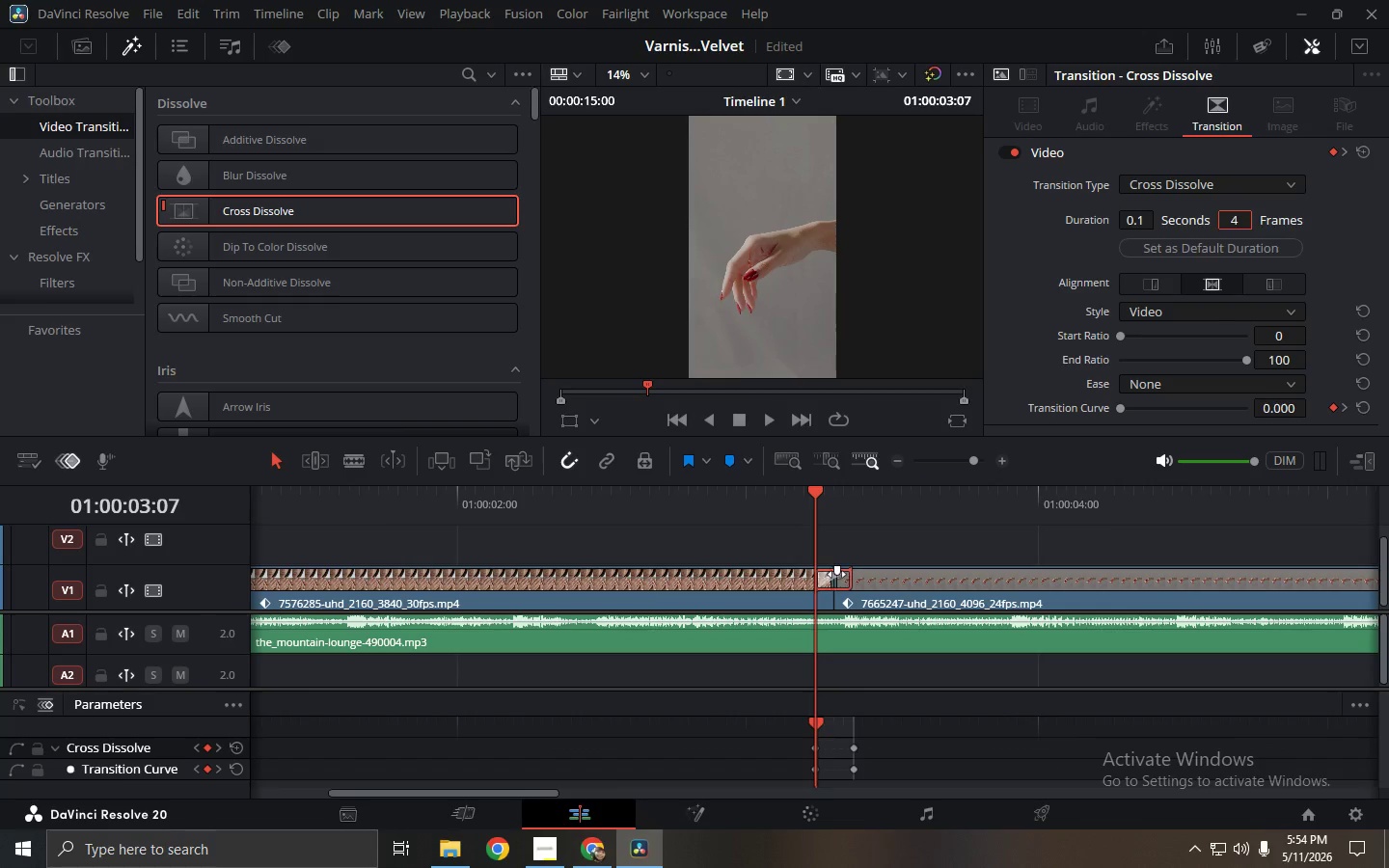 
left_click_drag(start_coordinate=[836, 574], to_coordinate=[806, 574])
 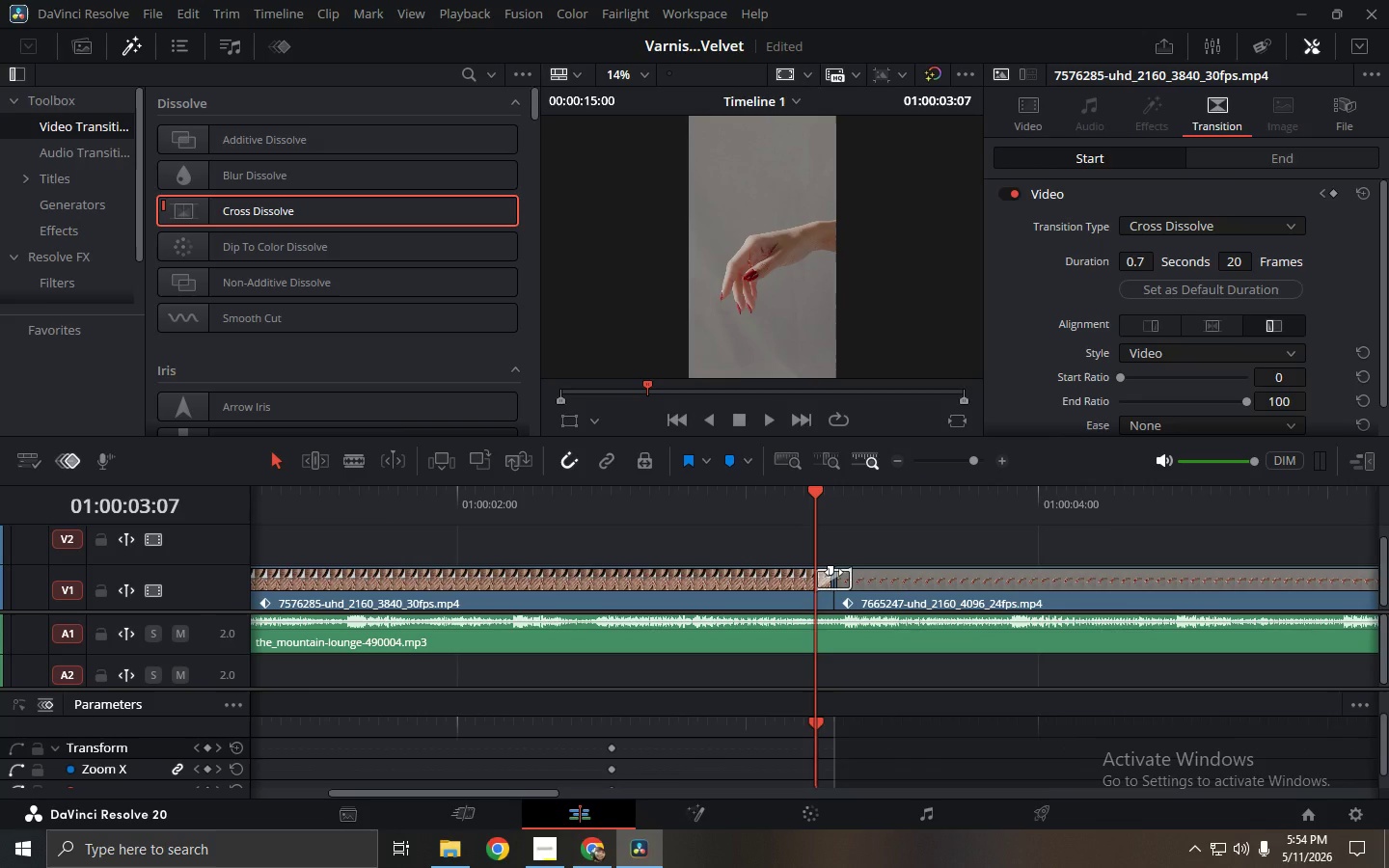 
left_click_drag(start_coordinate=[833, 572], to_coordinate=[799, 574])
 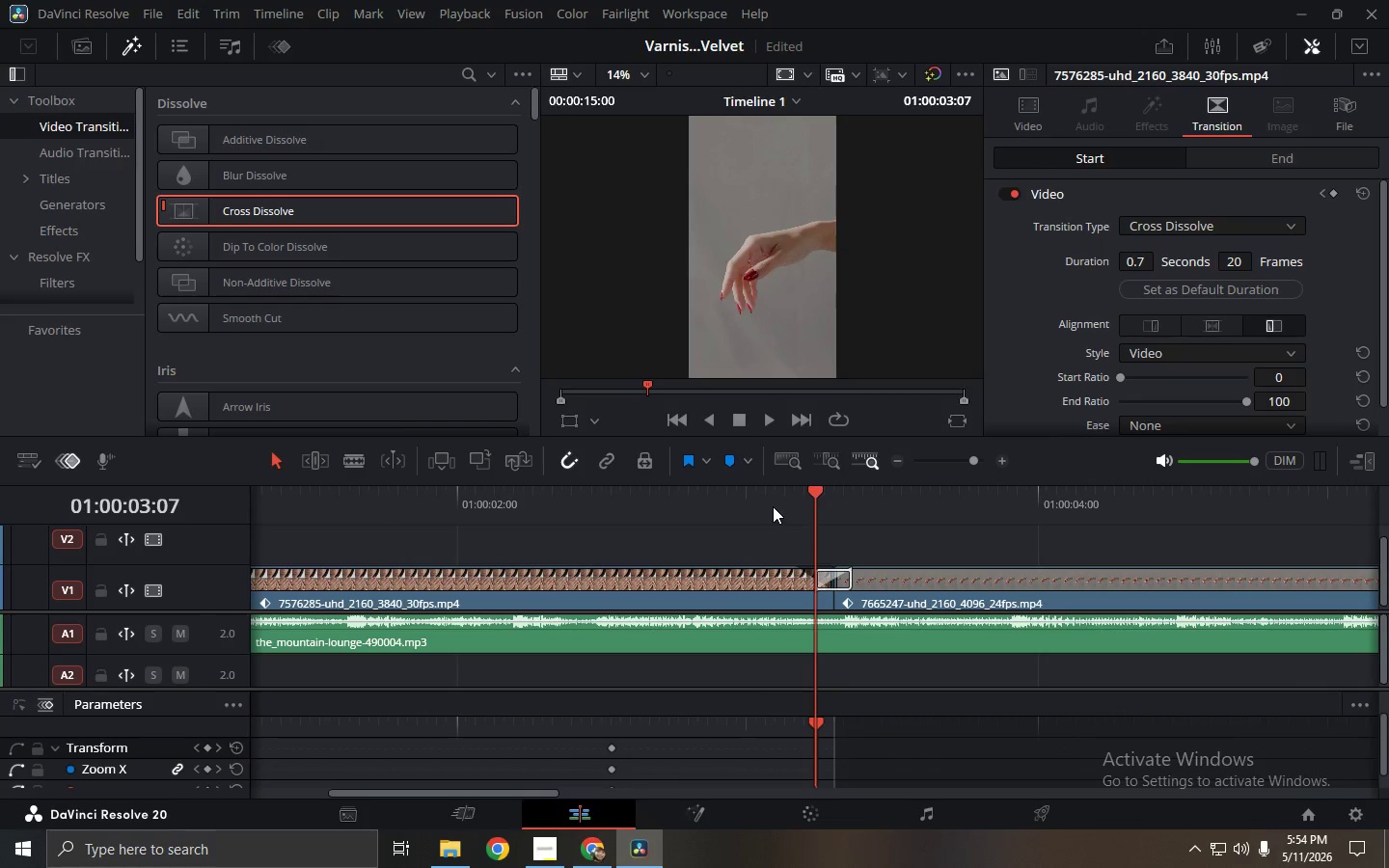 
left_click([772, 504])
 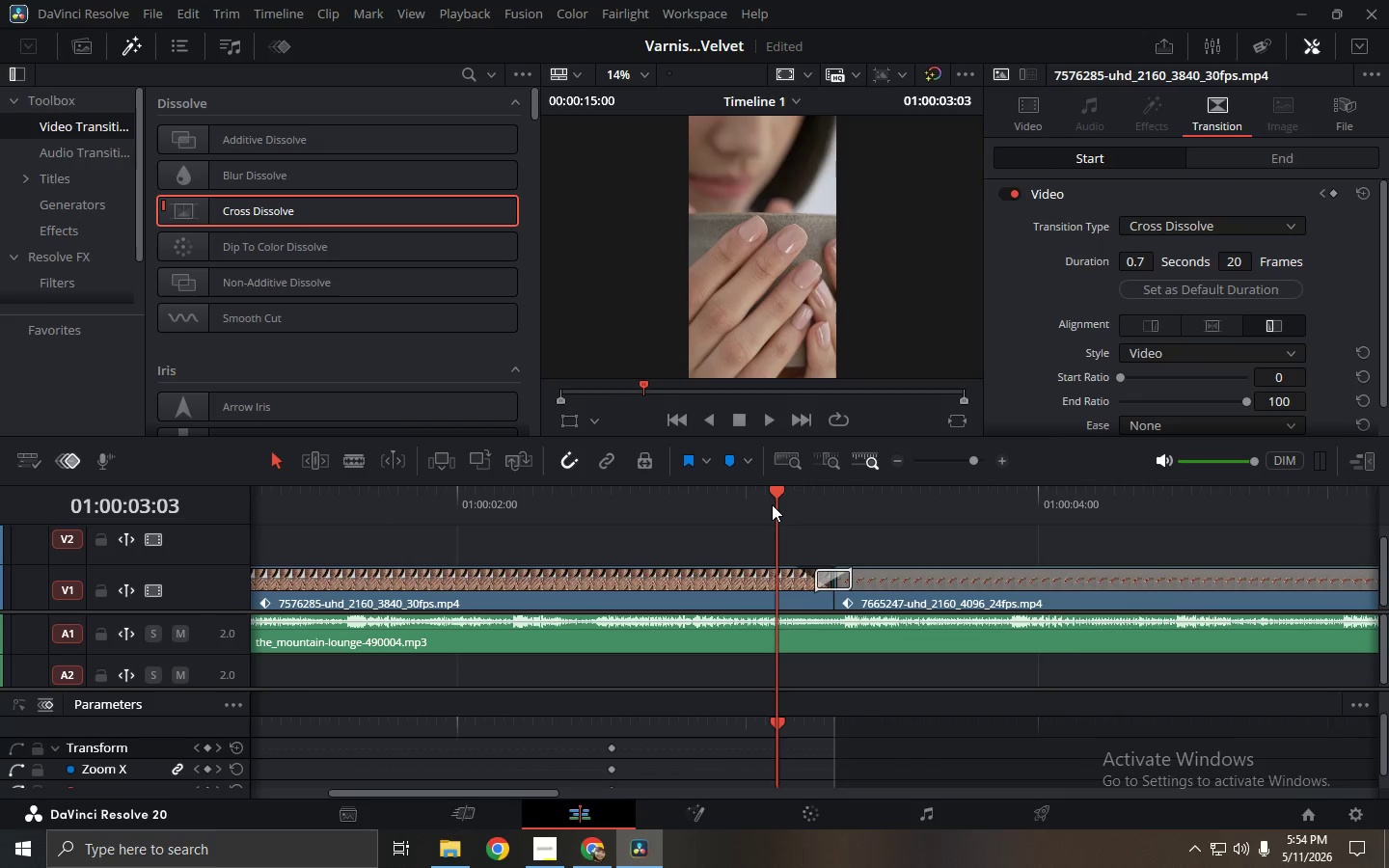 
key(Space)
 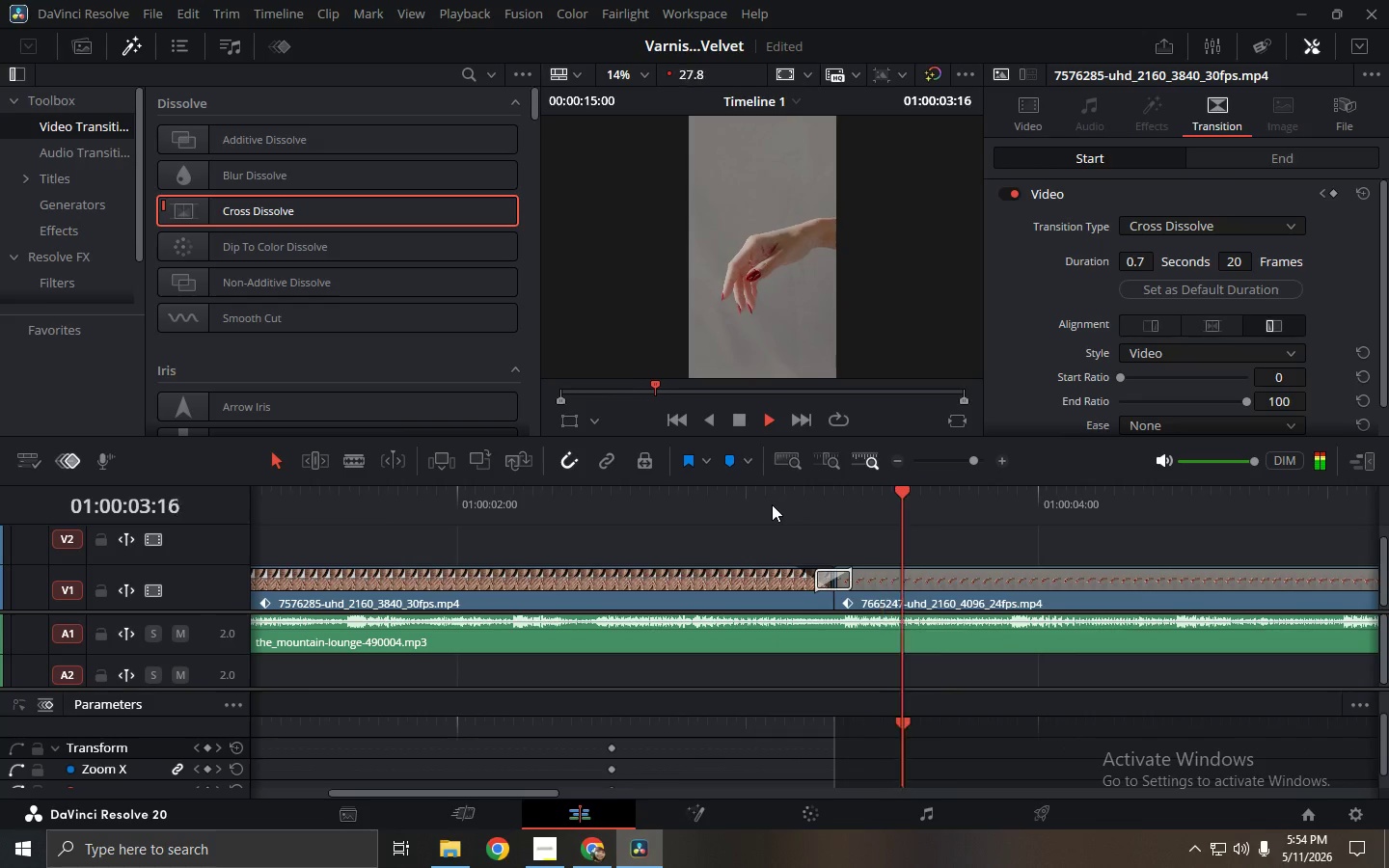 
key(Space)
 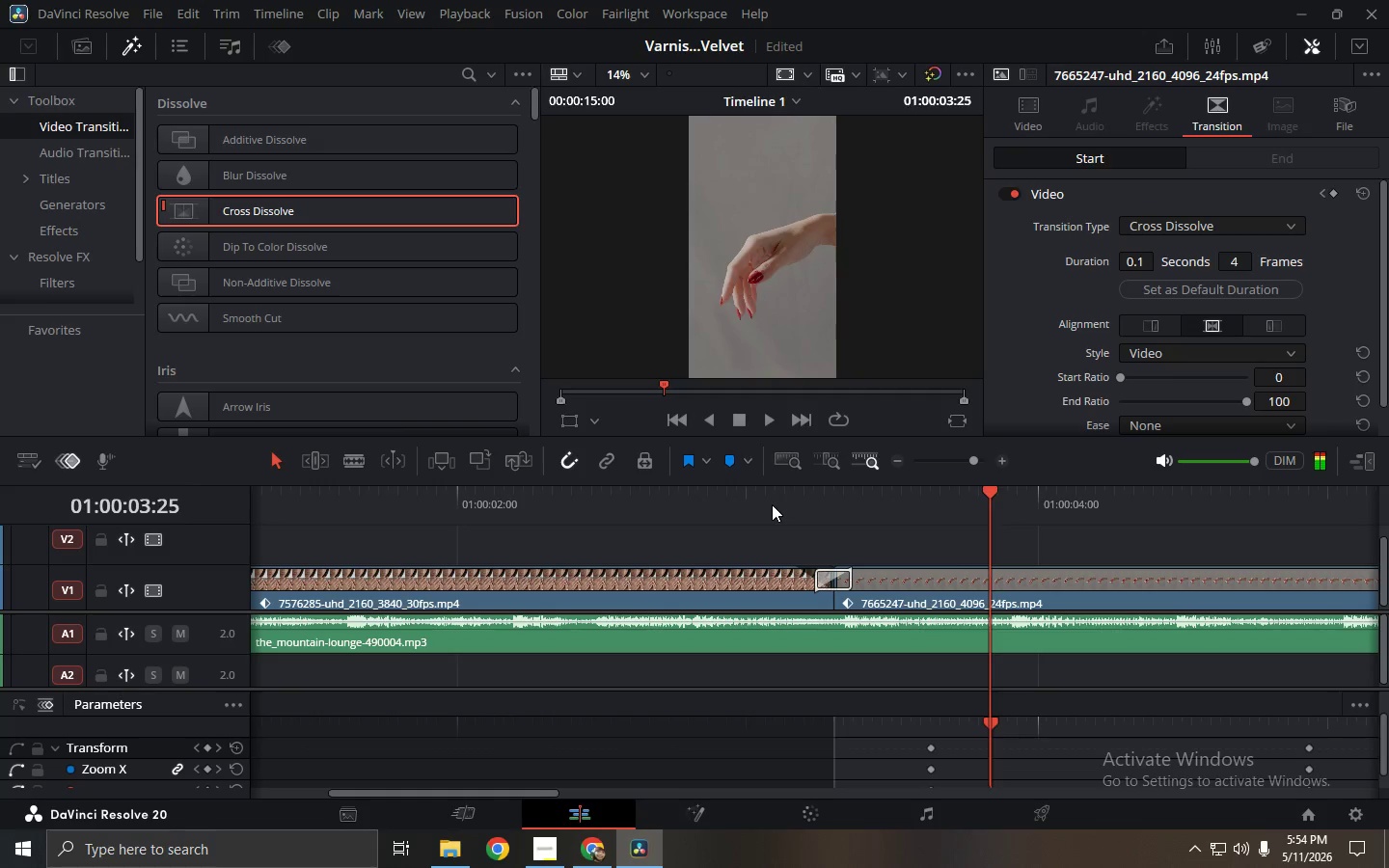 
left_click_drag(start_coordinate=[772, 504], to_coordinate=[742, 504])
 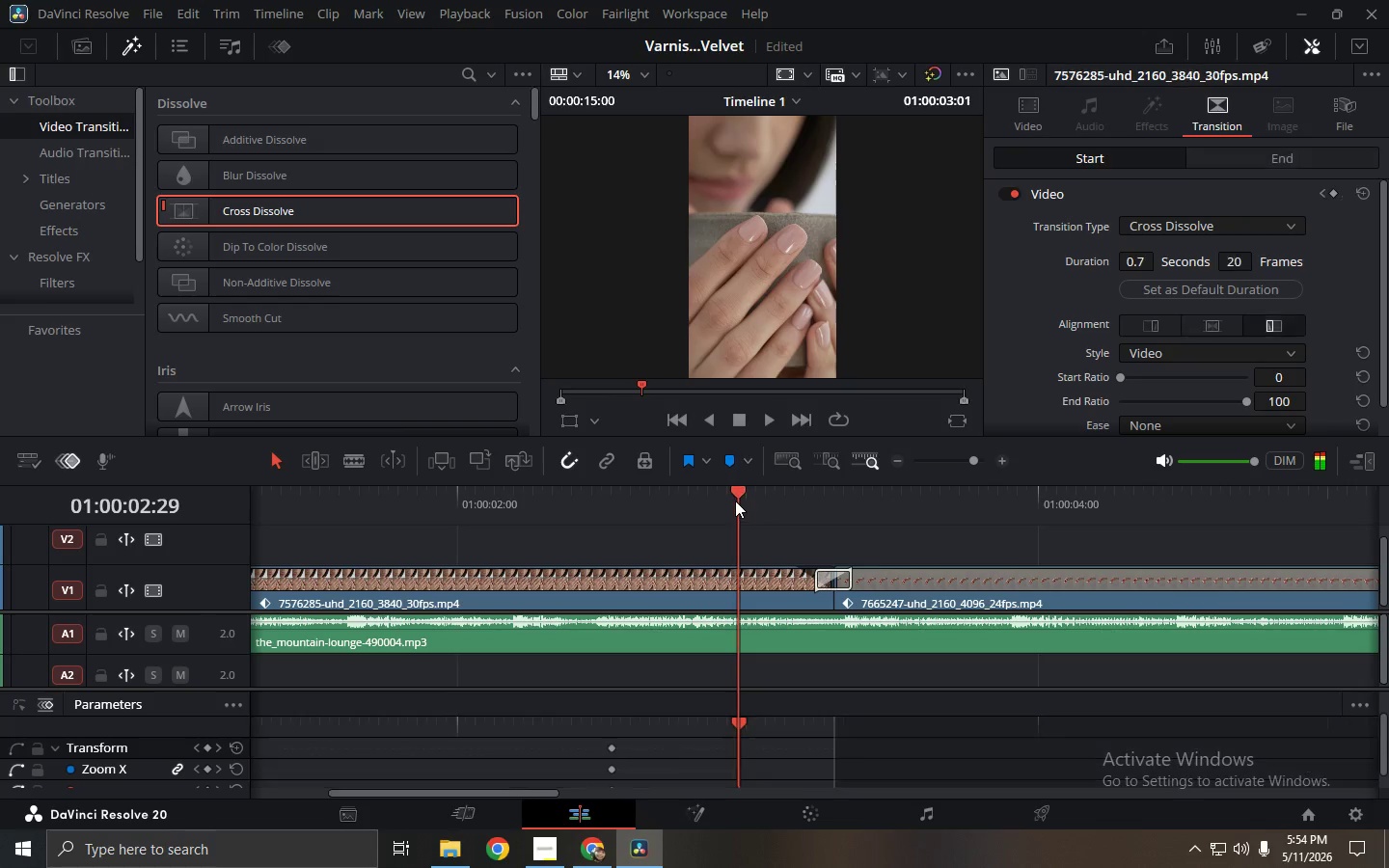 
key(Space)
 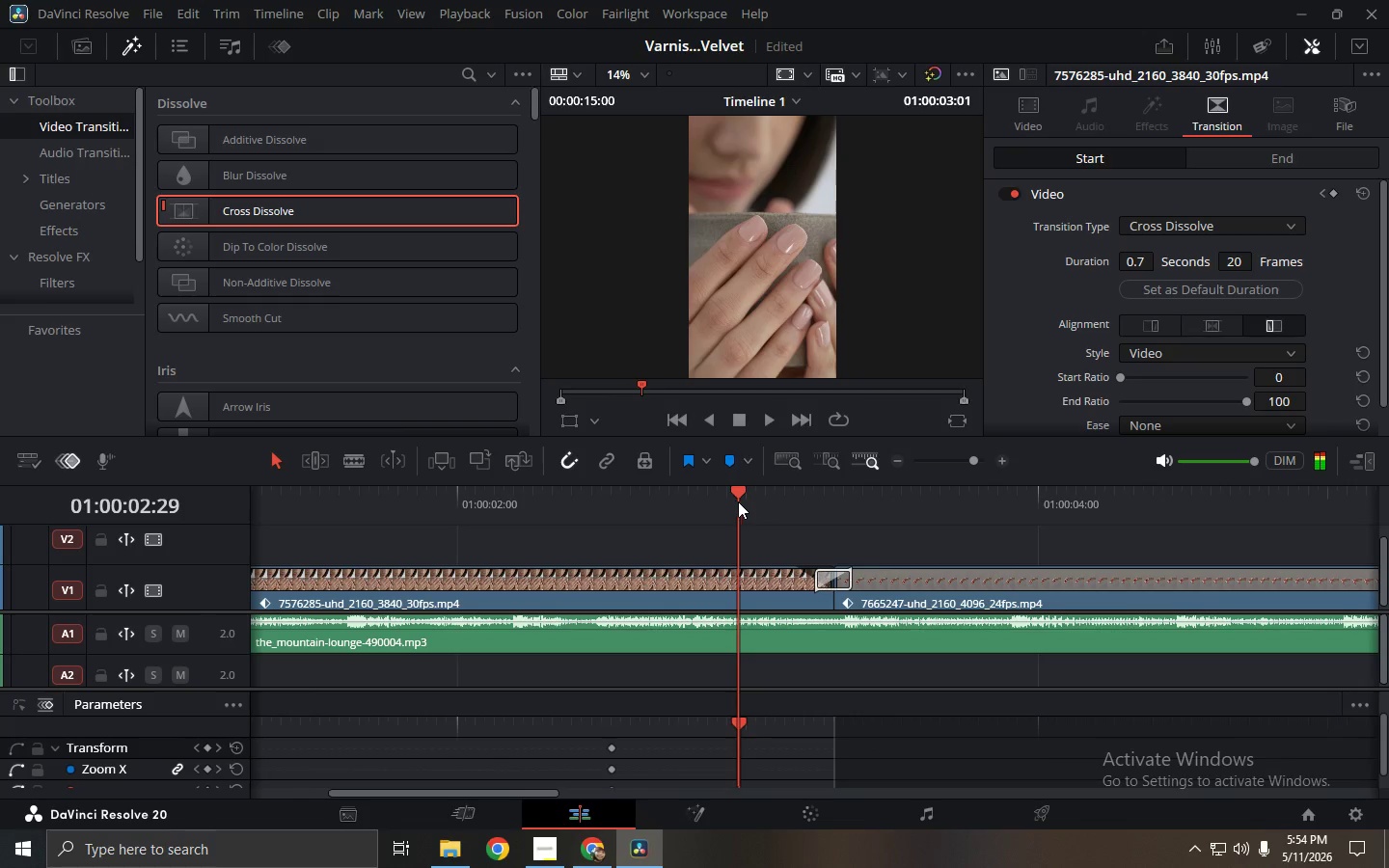 
key(Space)
 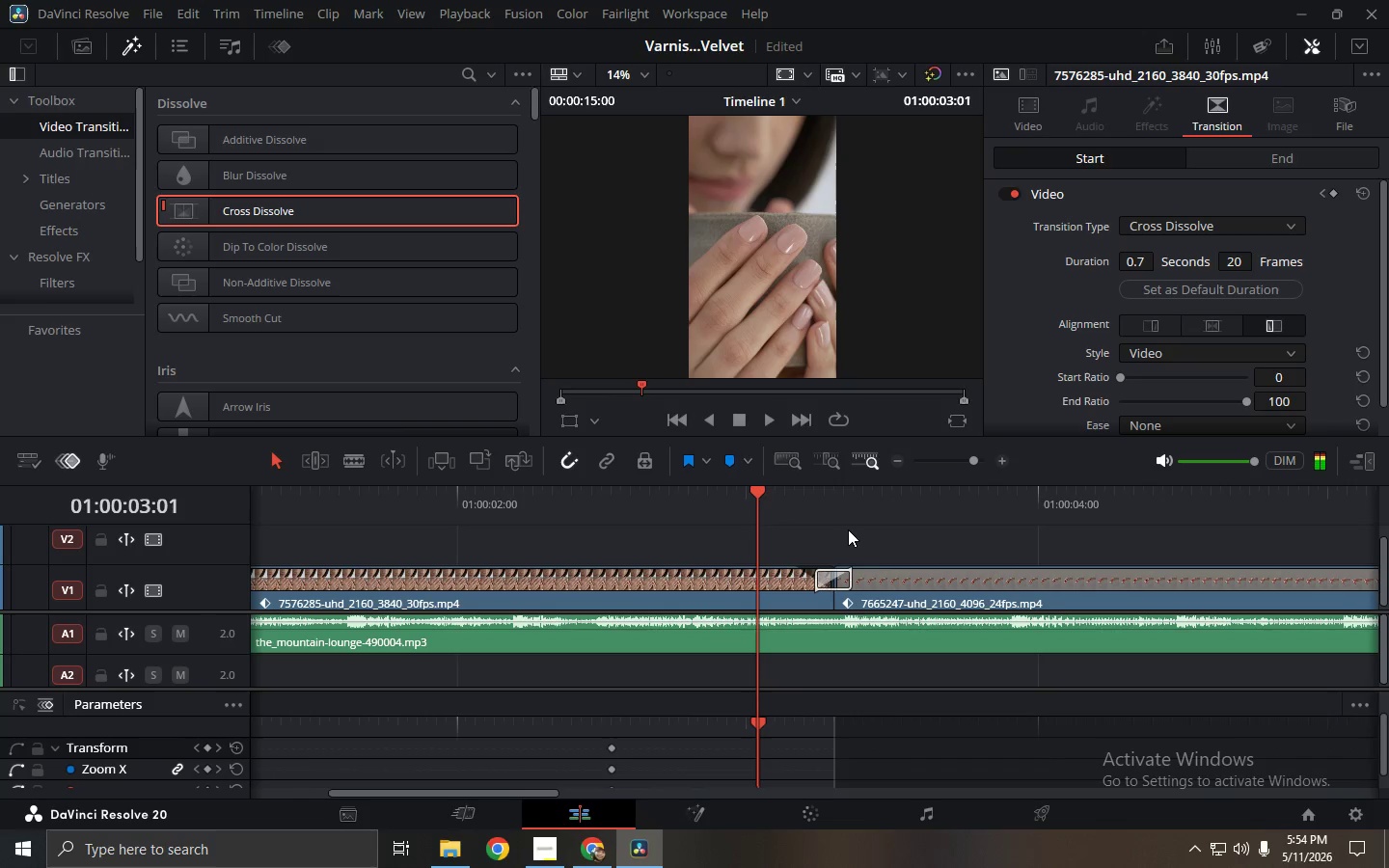 
key(Space)
 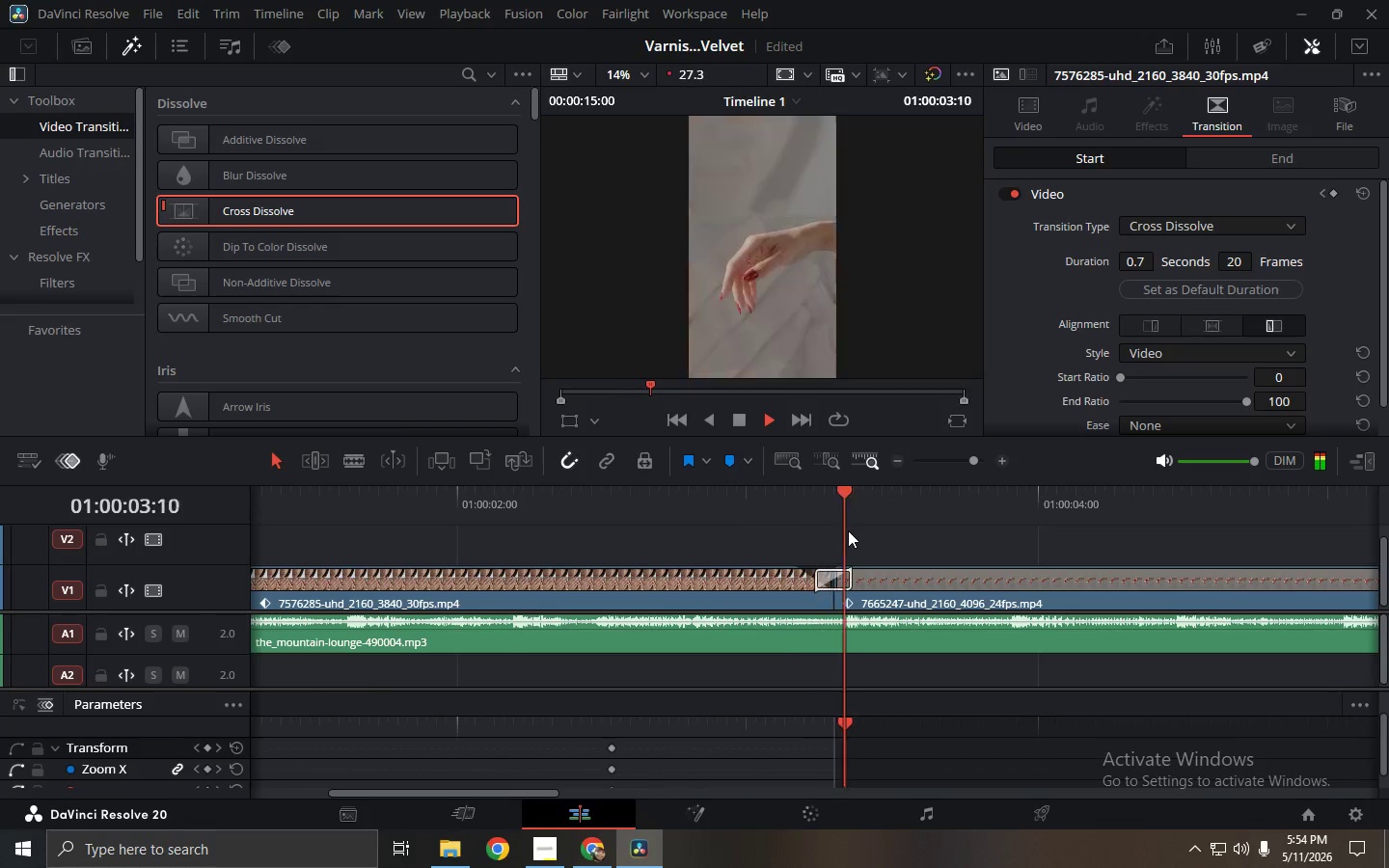 
key(Space)
 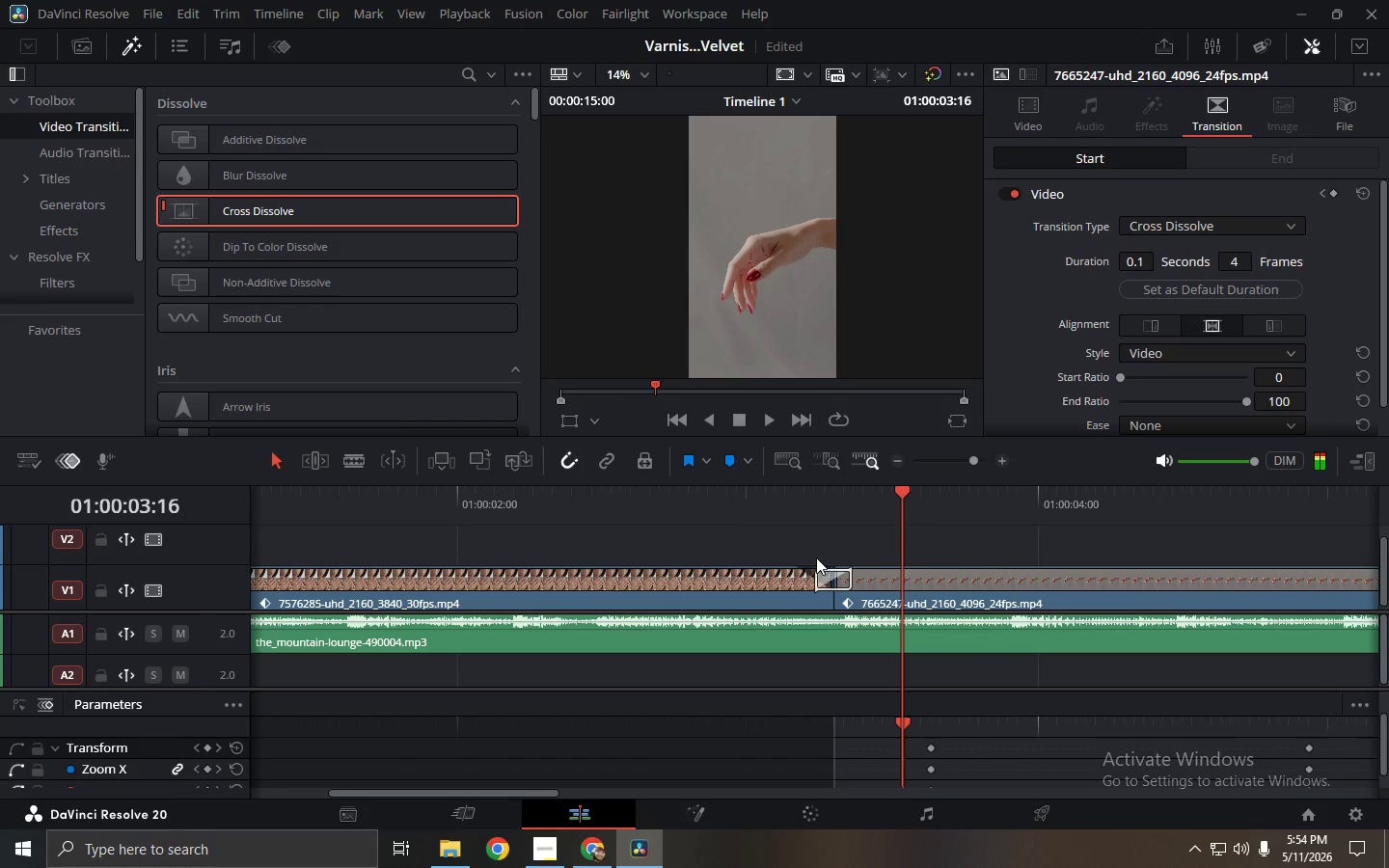 
left_click([803, 573])
 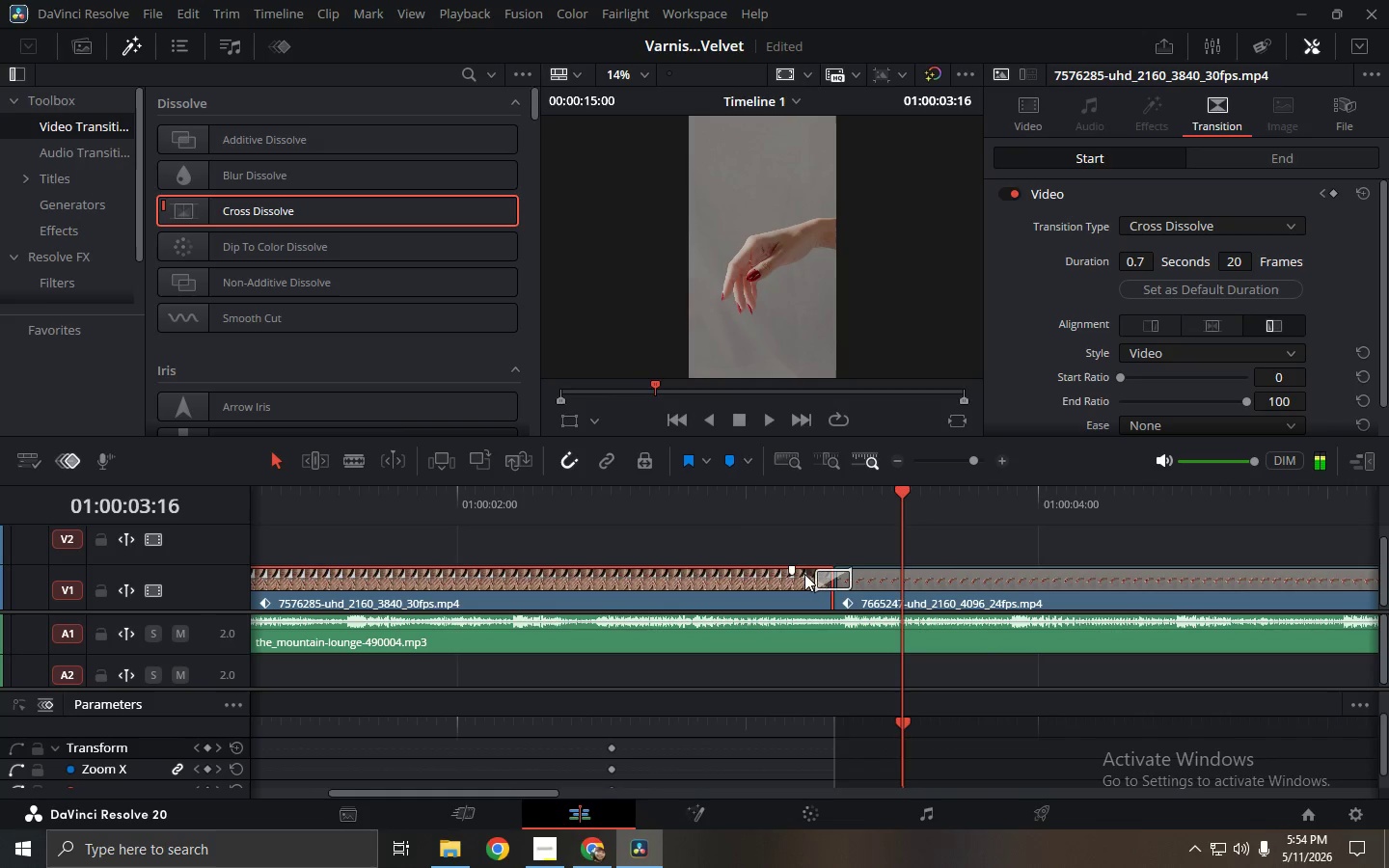 
key(Control+Z)
 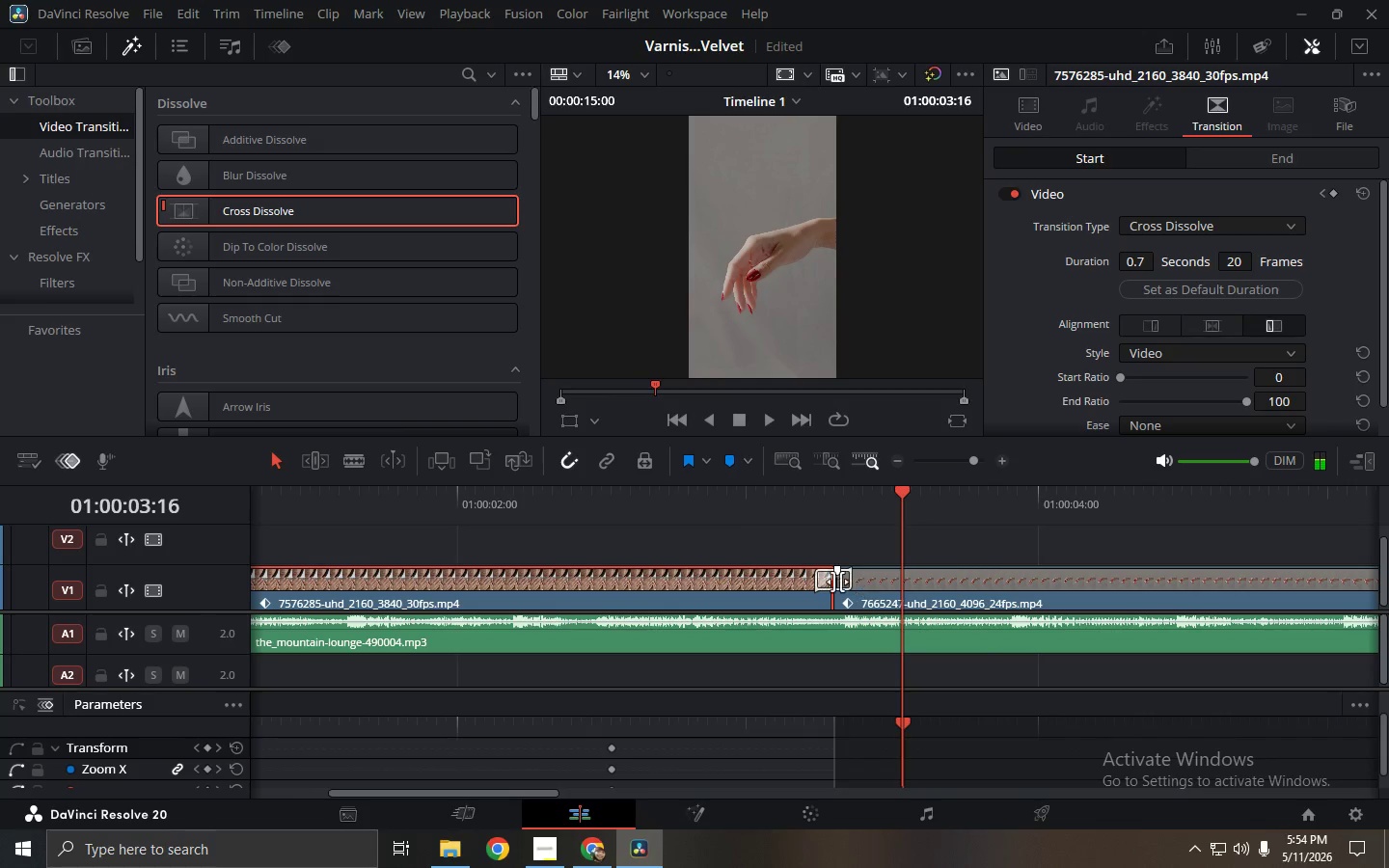 
left_click([829, 582])
 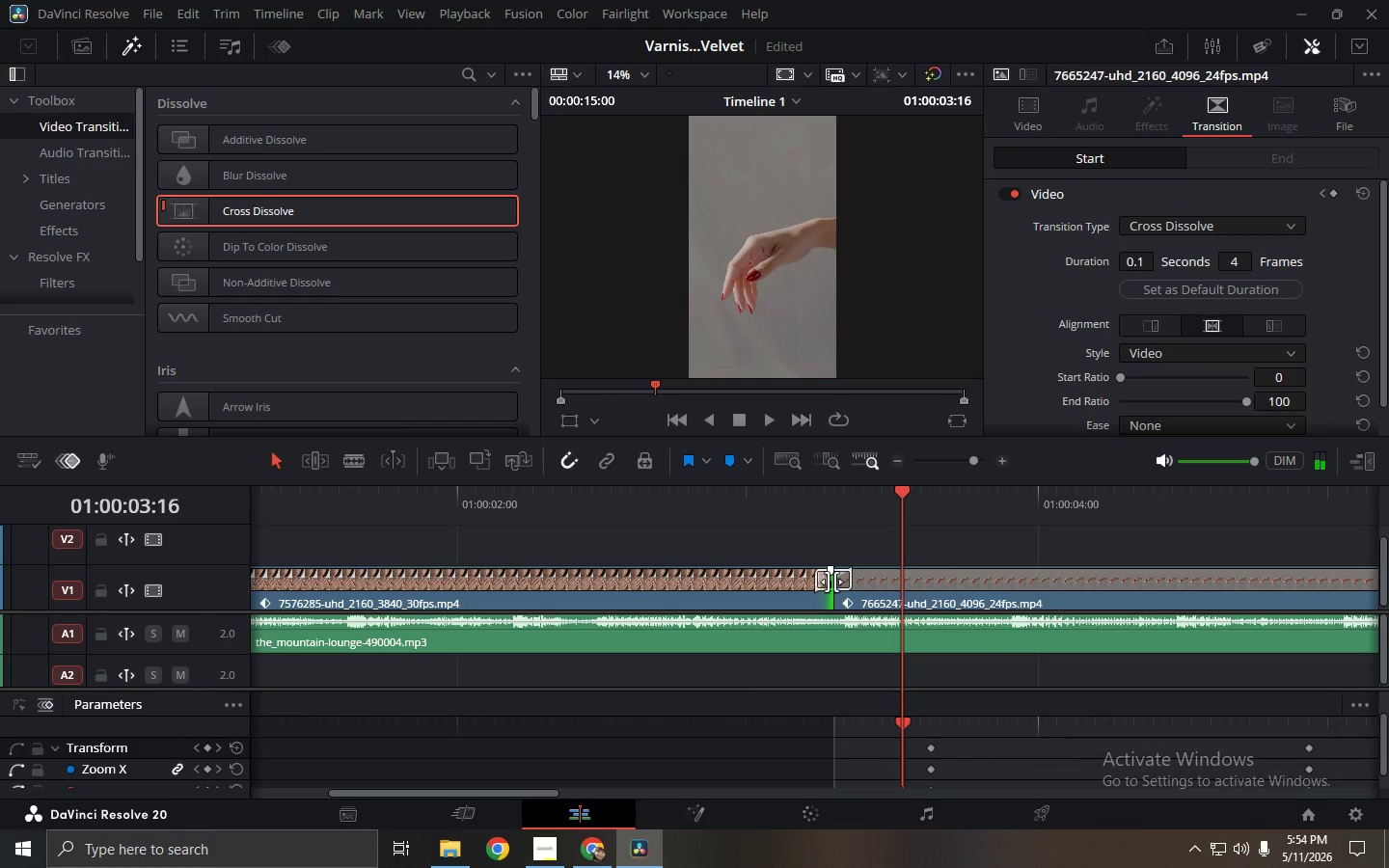 
left_click([844, 581])
 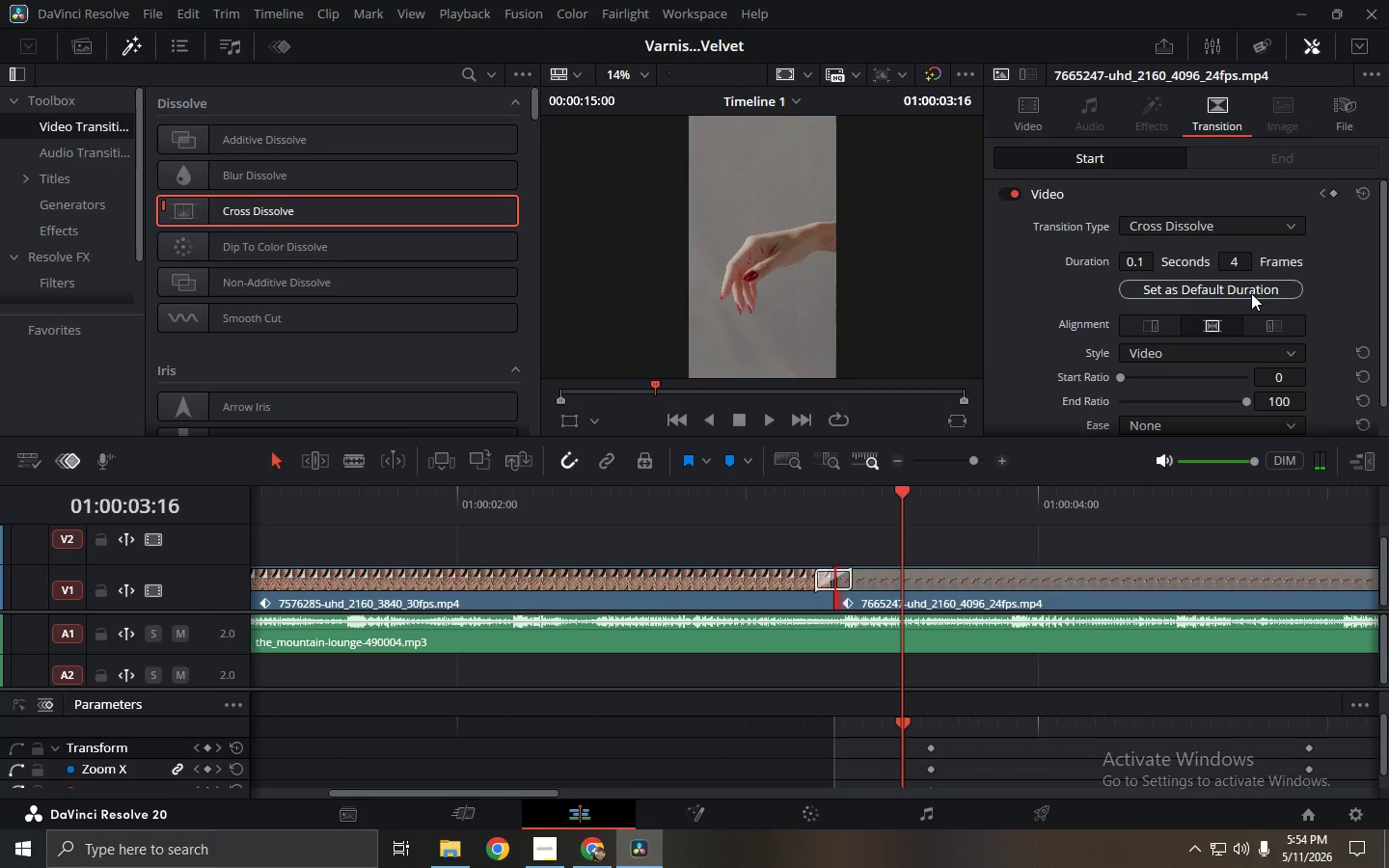 
left_click([1251, 293])
 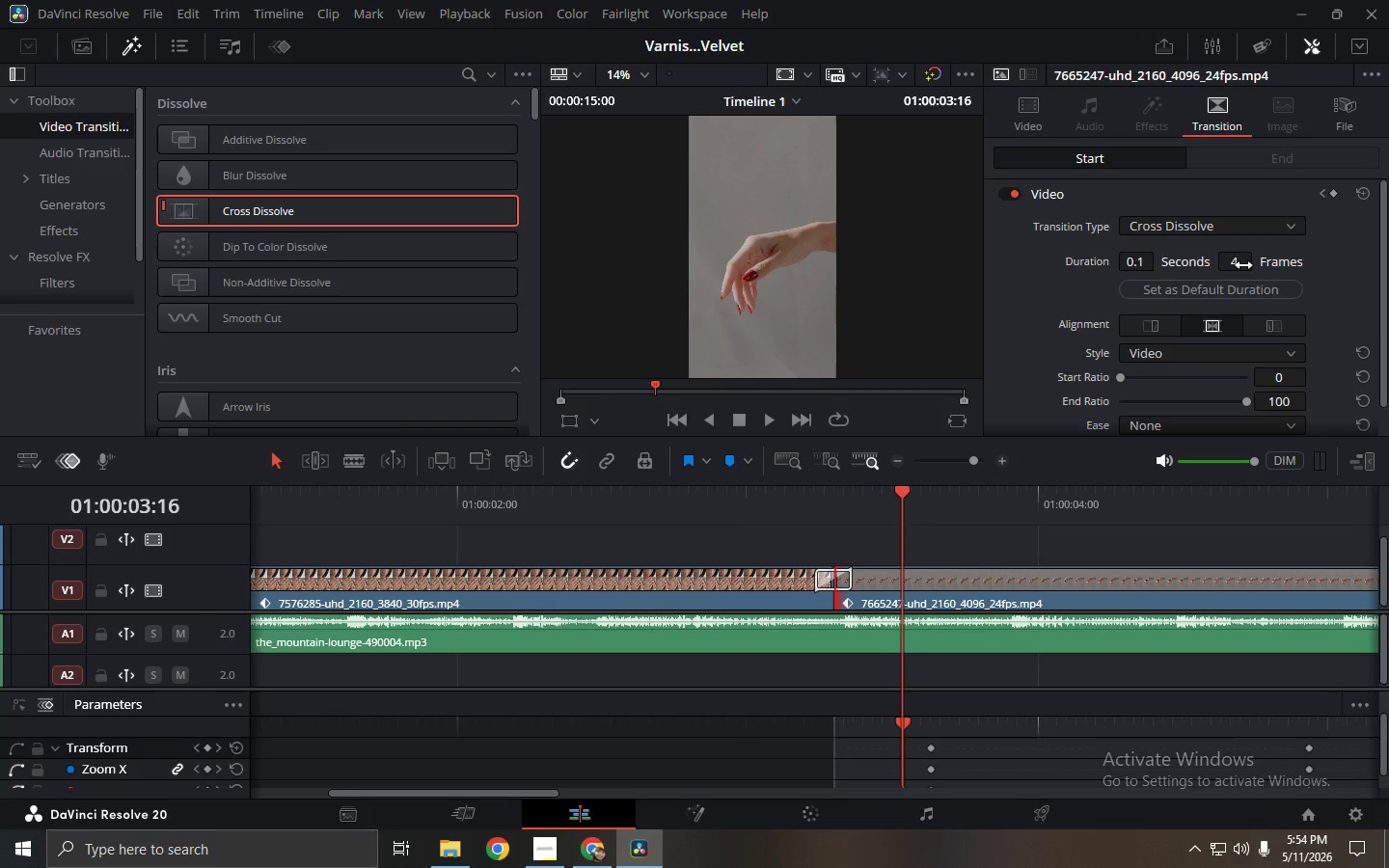 
double_click([1242, 264])
 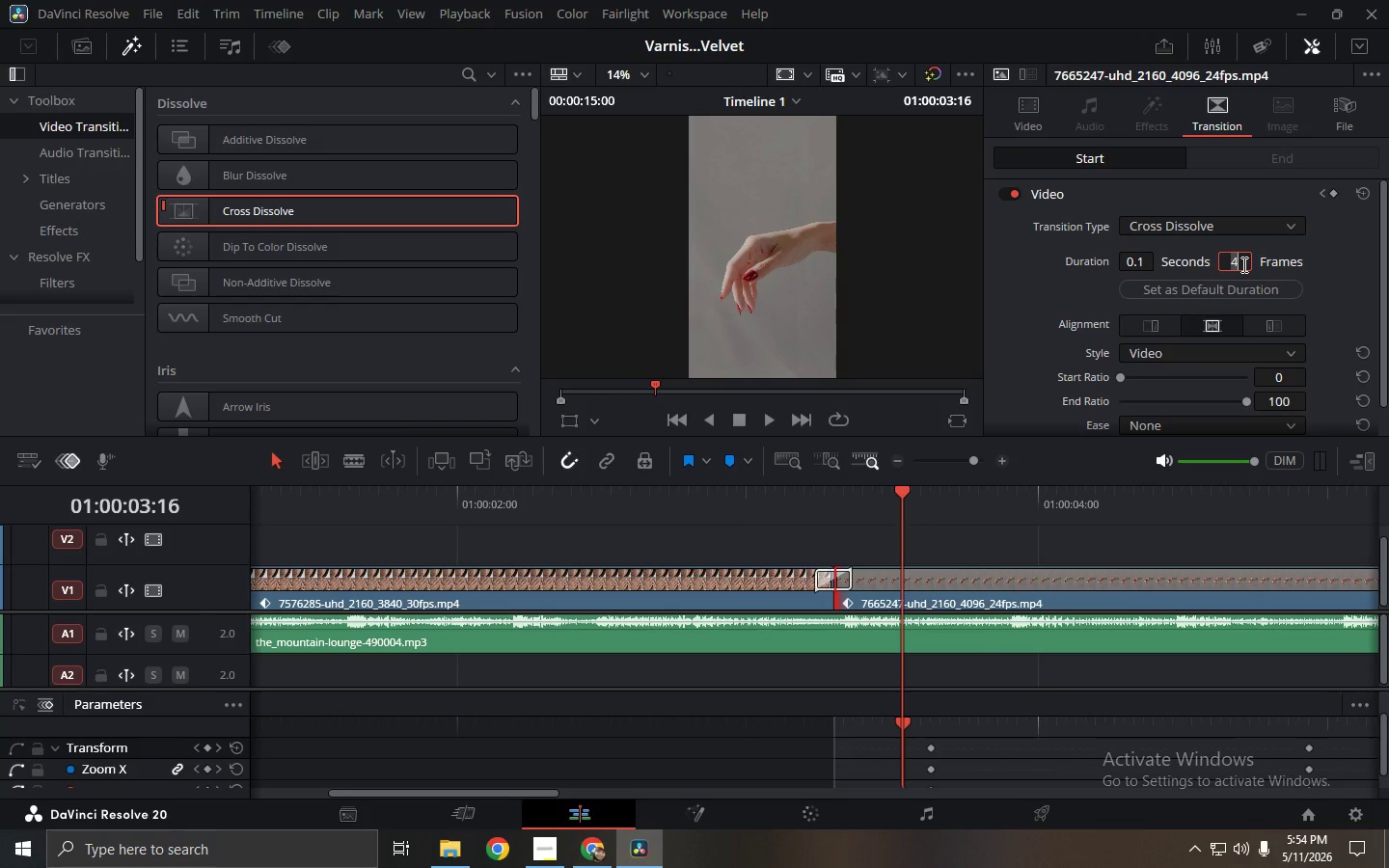 
key(Numpad1)
 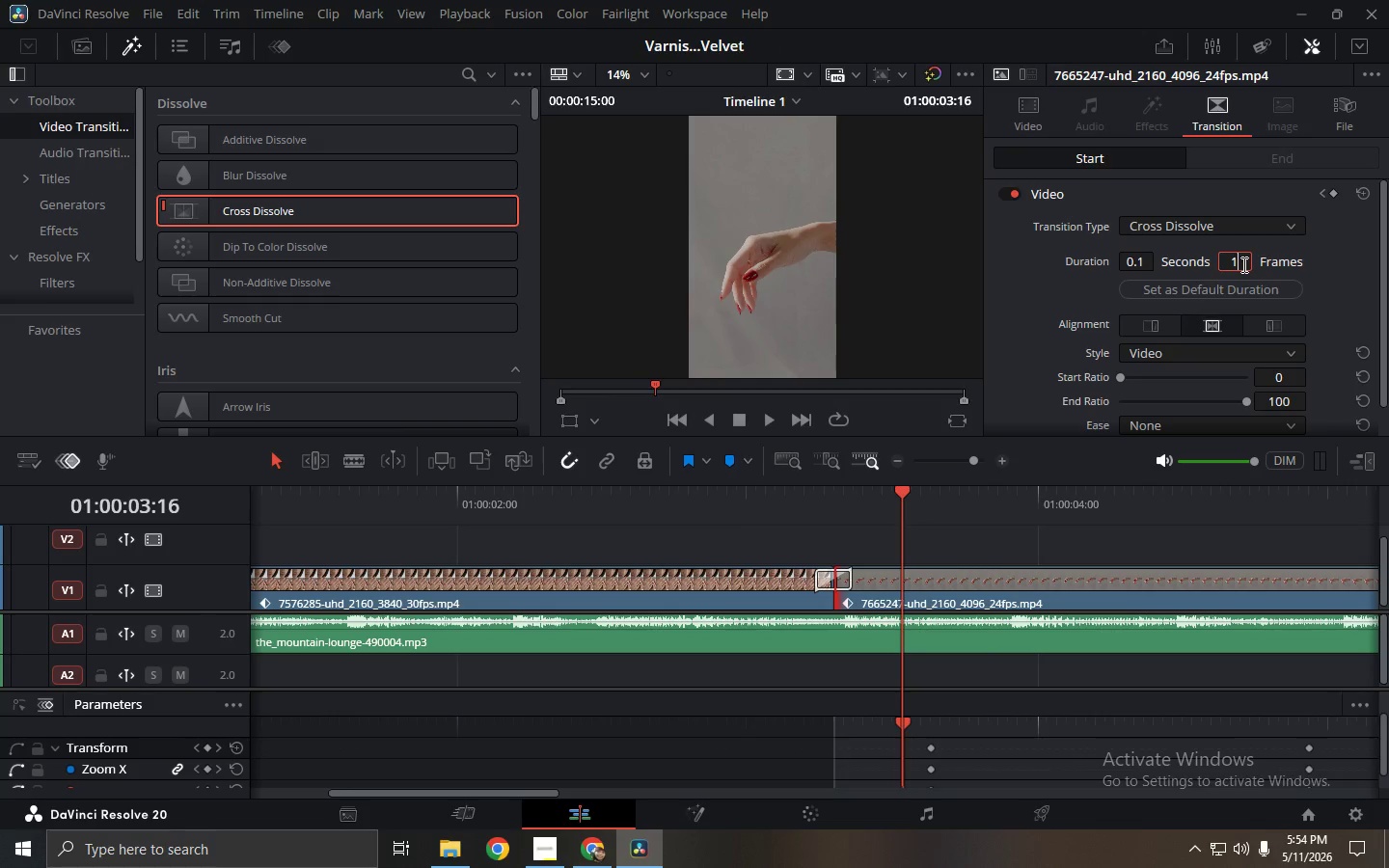 
key(Numpad0)
 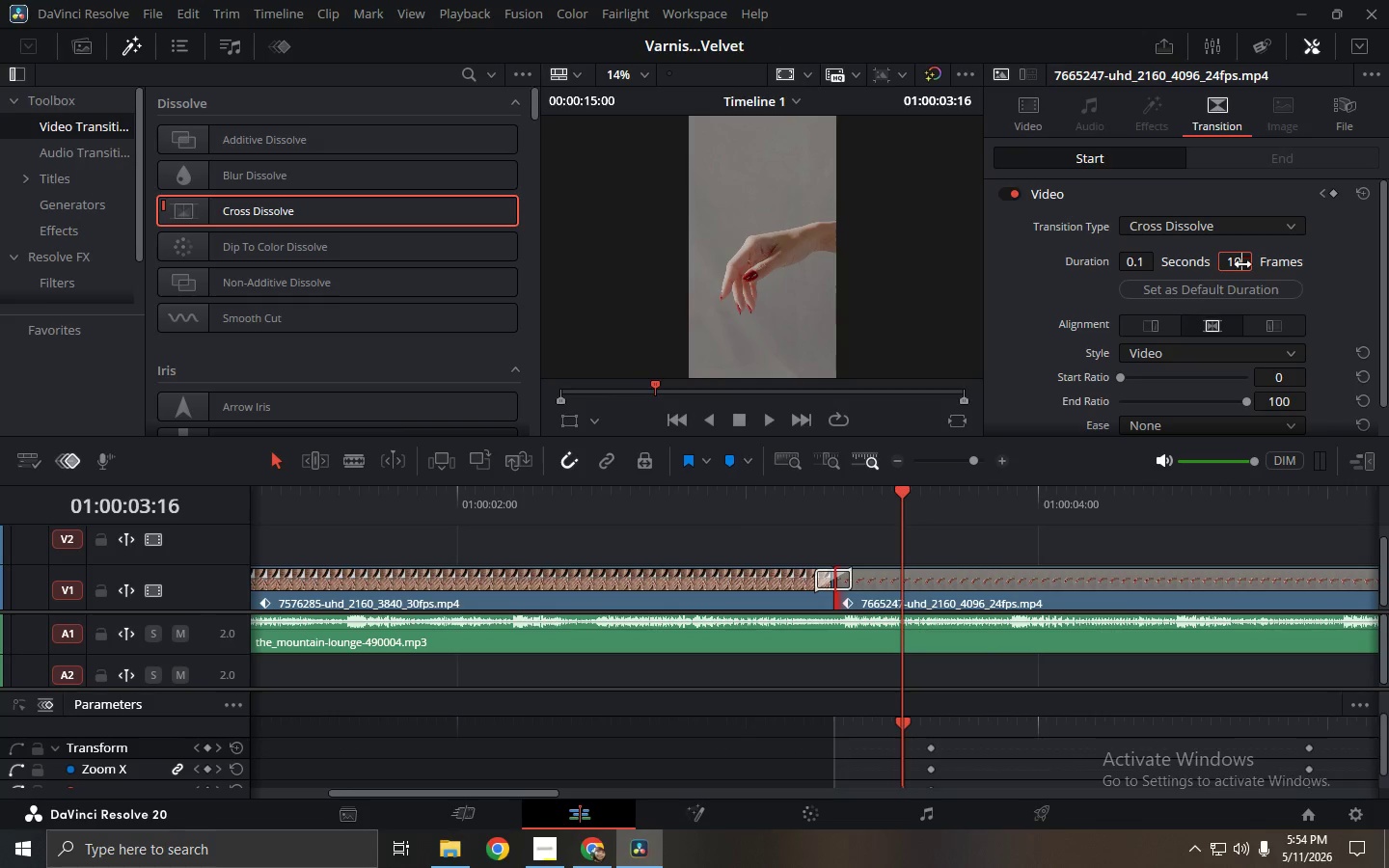 
key(NumpadEnter)
 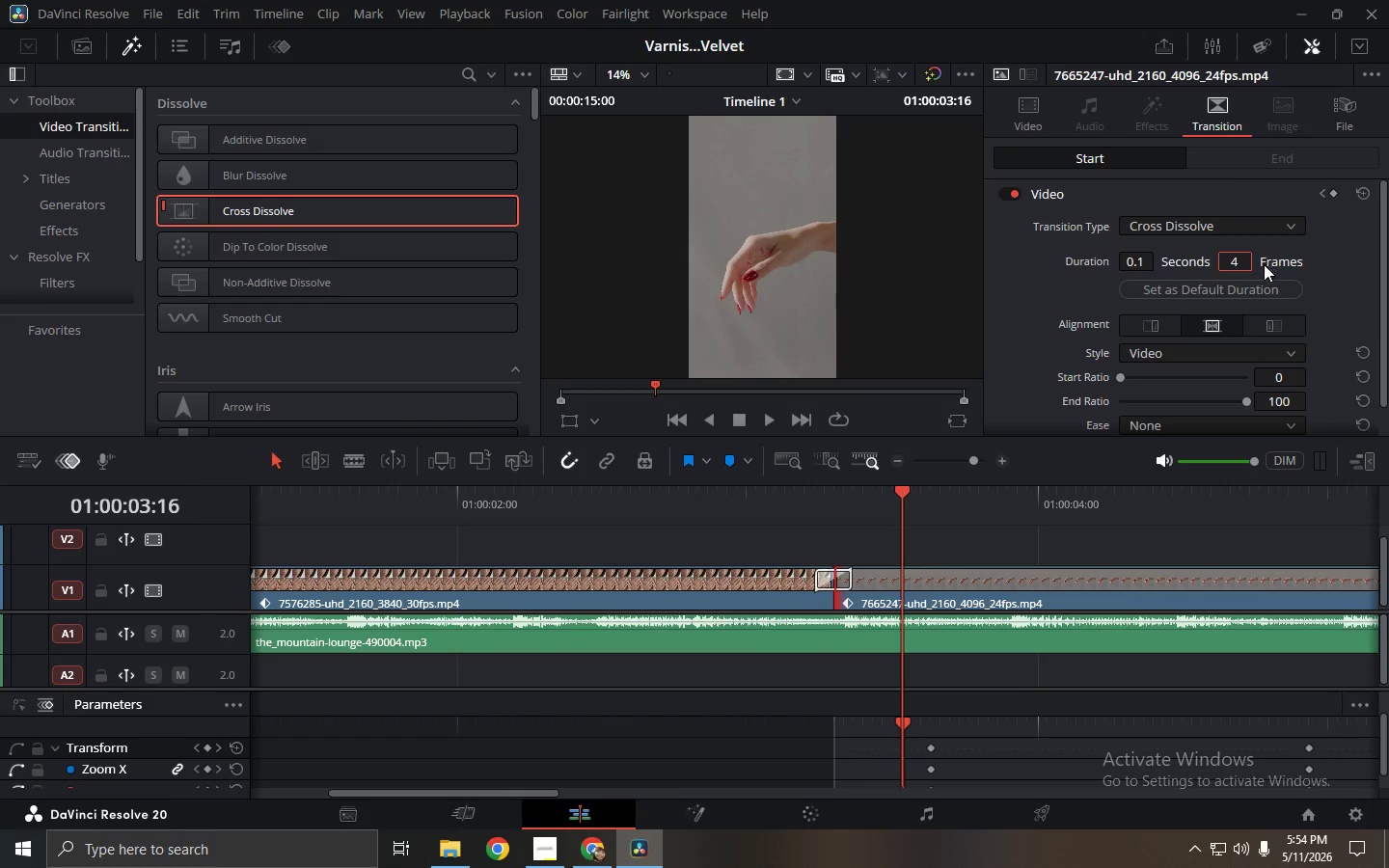 
left_click([1260, 289])
 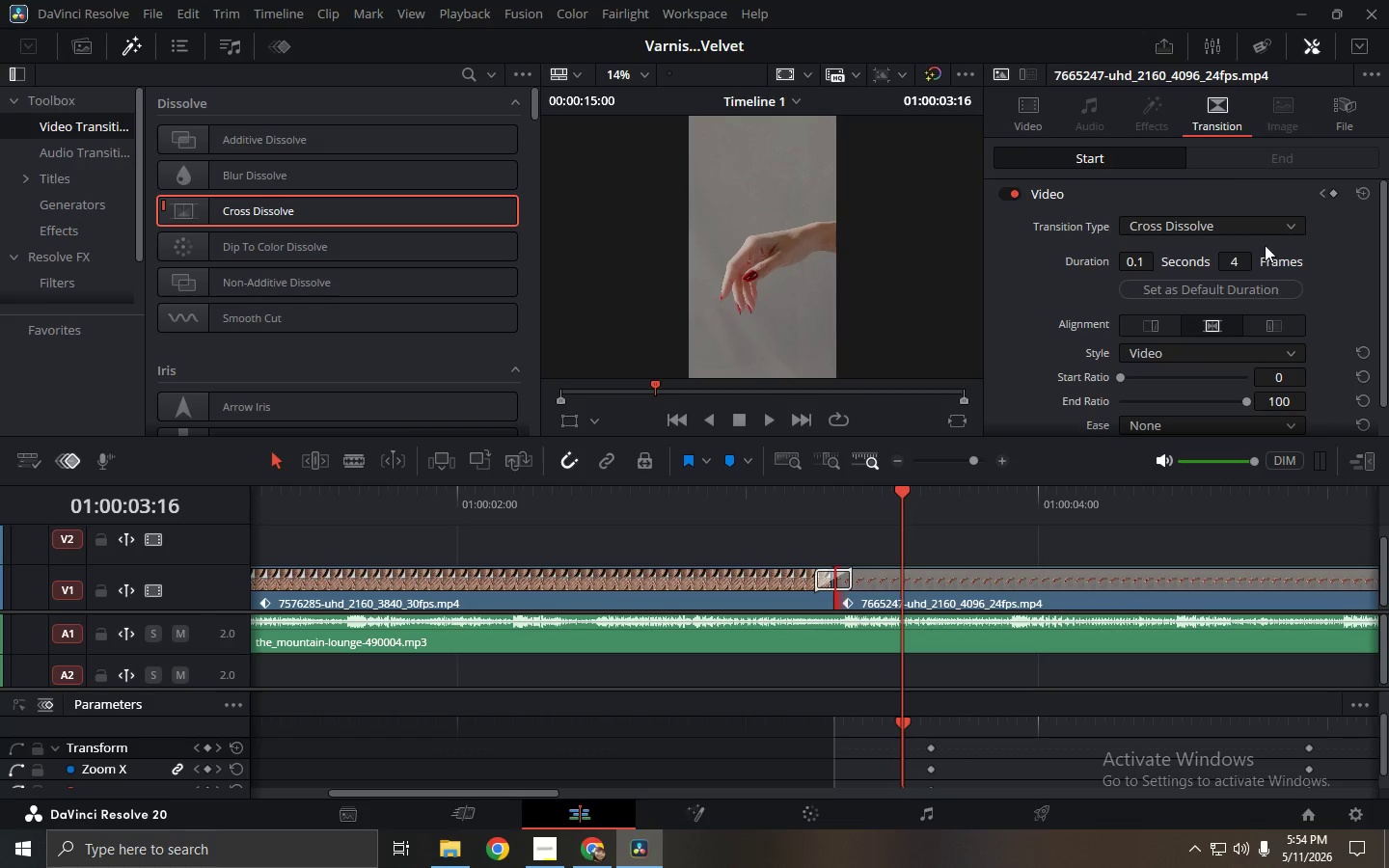 
left_click([1265, 230])
 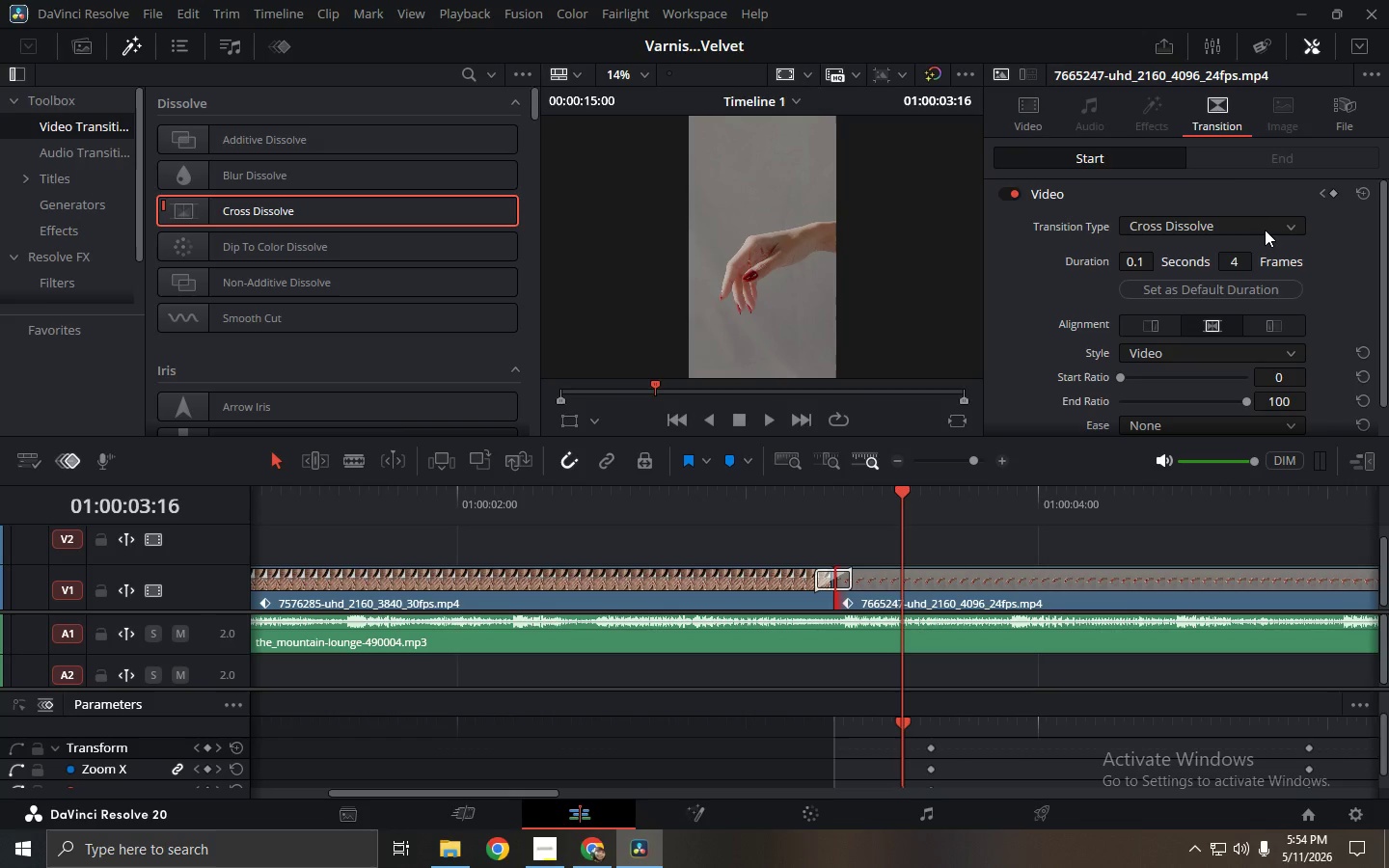 
left_click([1265, 230])
 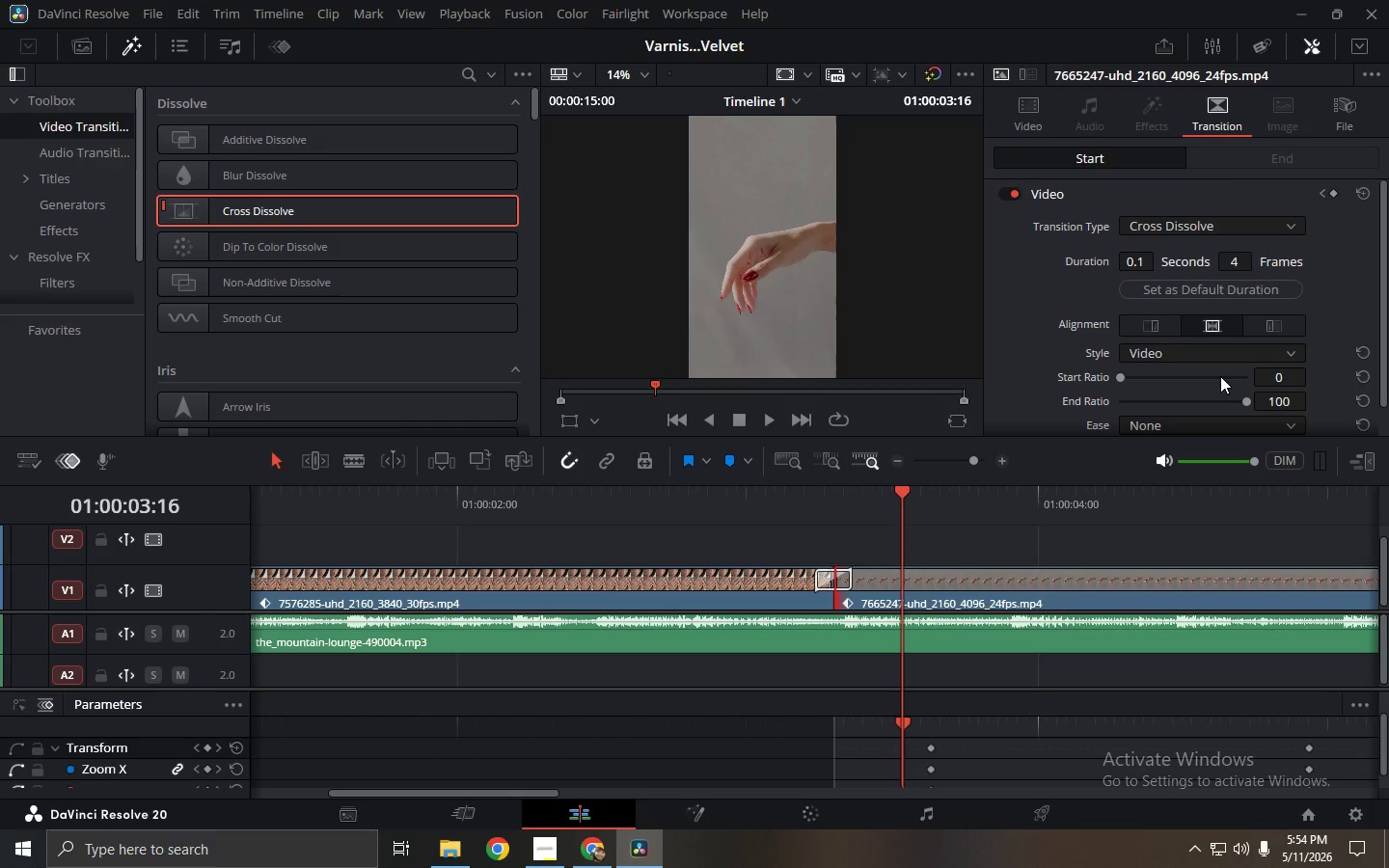 
left_click_drag(start_coordinate=[1124, 377], to_coordinate=[1148, 380])
 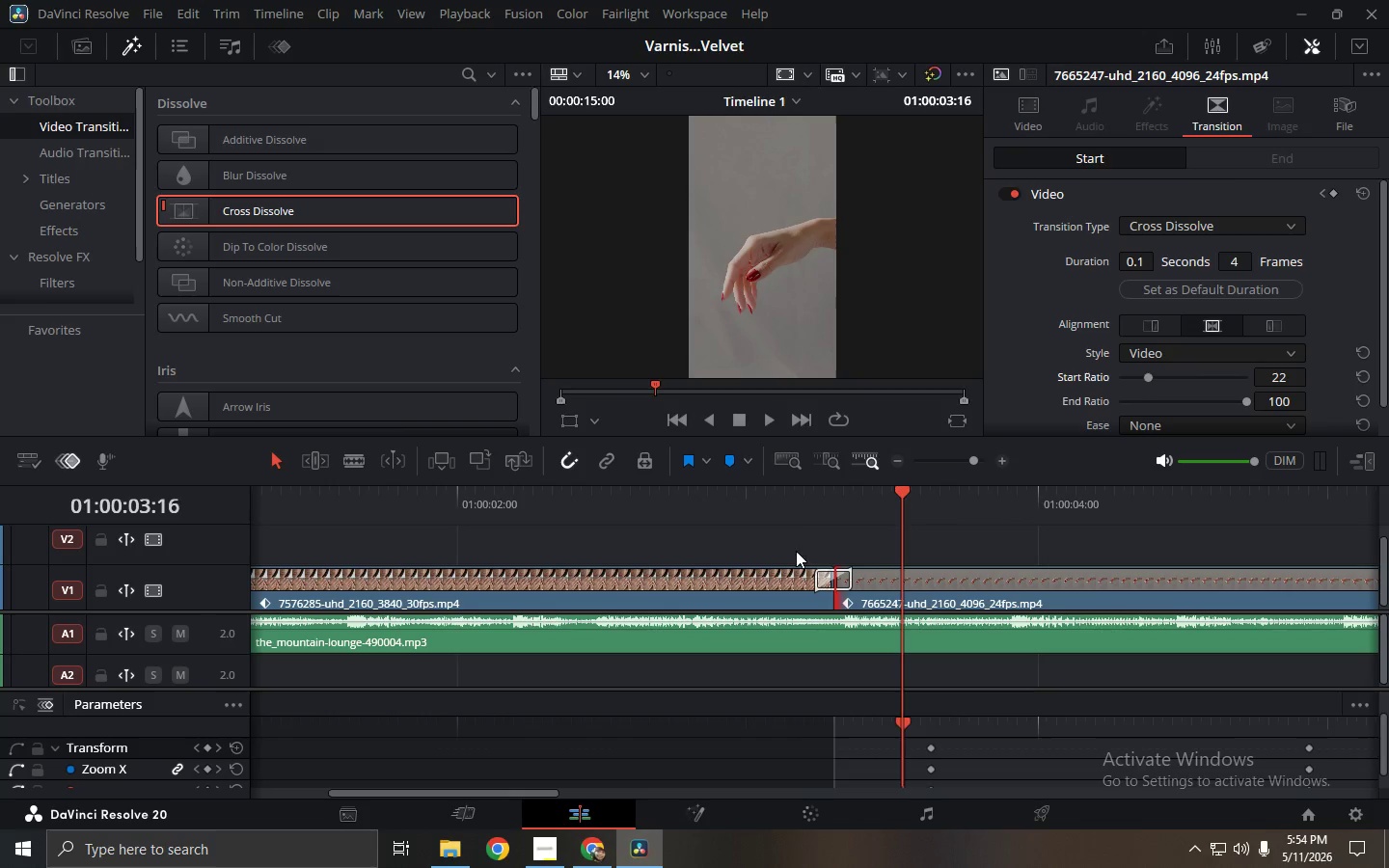 
left_click([791, 507])
 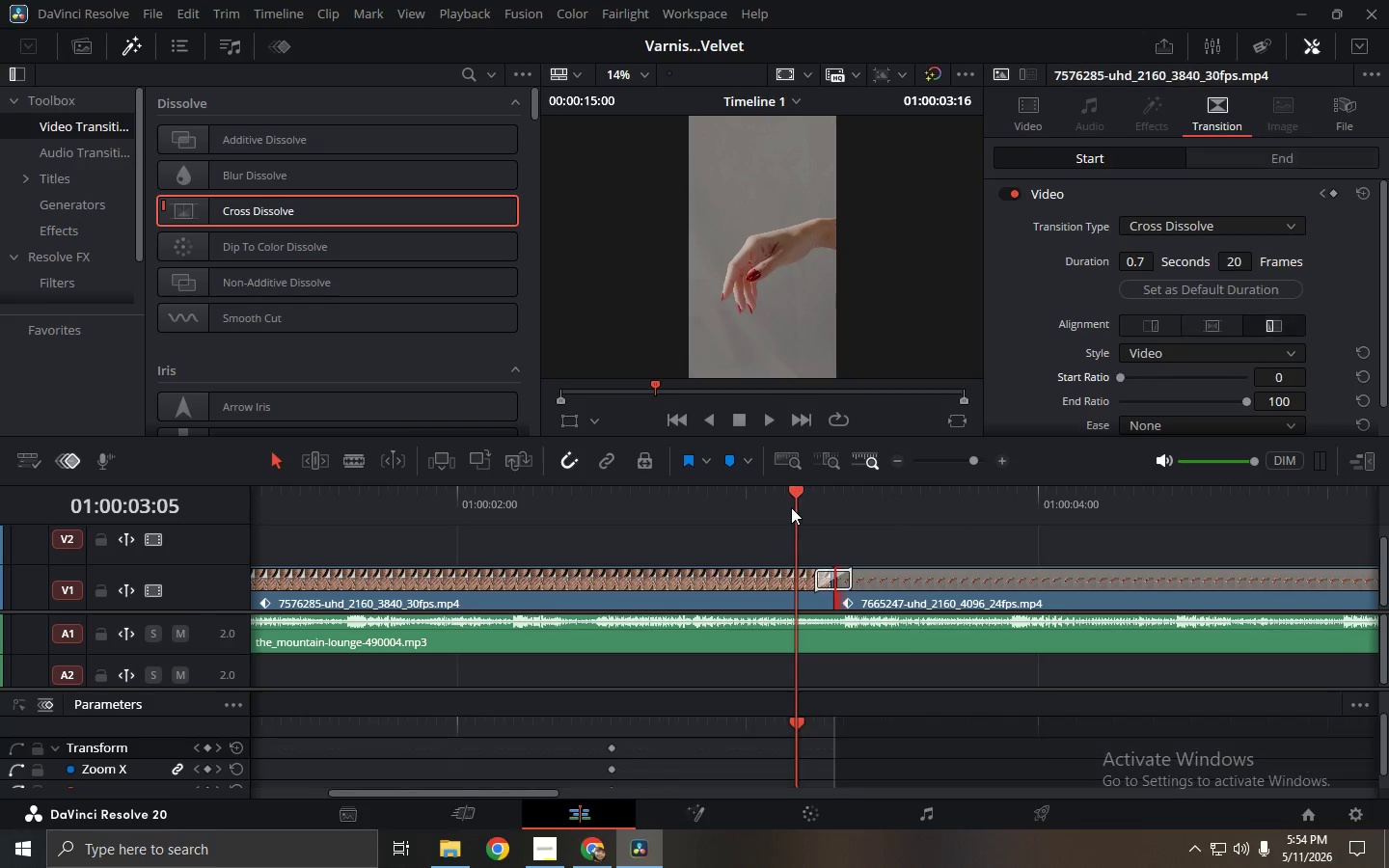 
key(Space)
 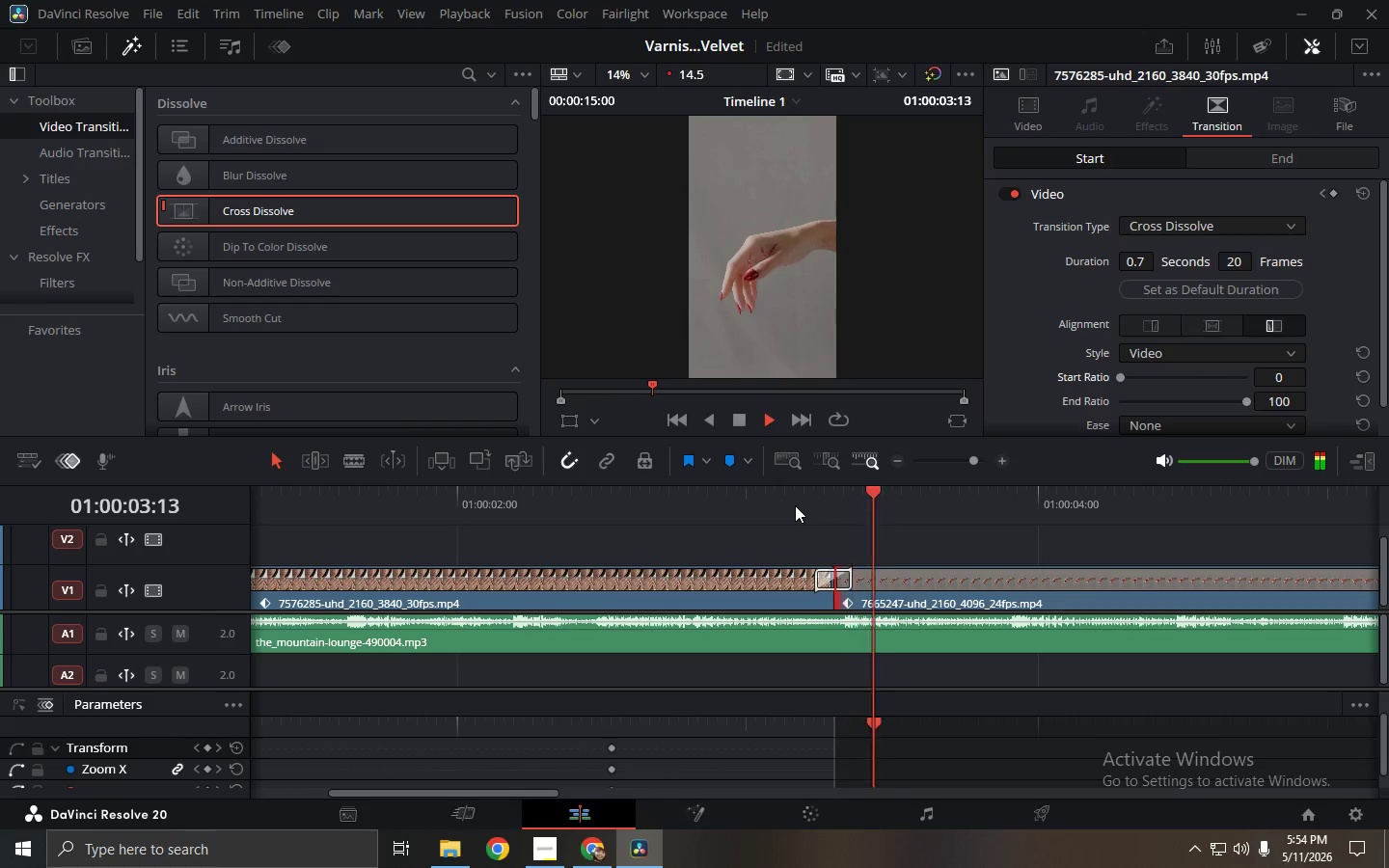 
key(Space)
 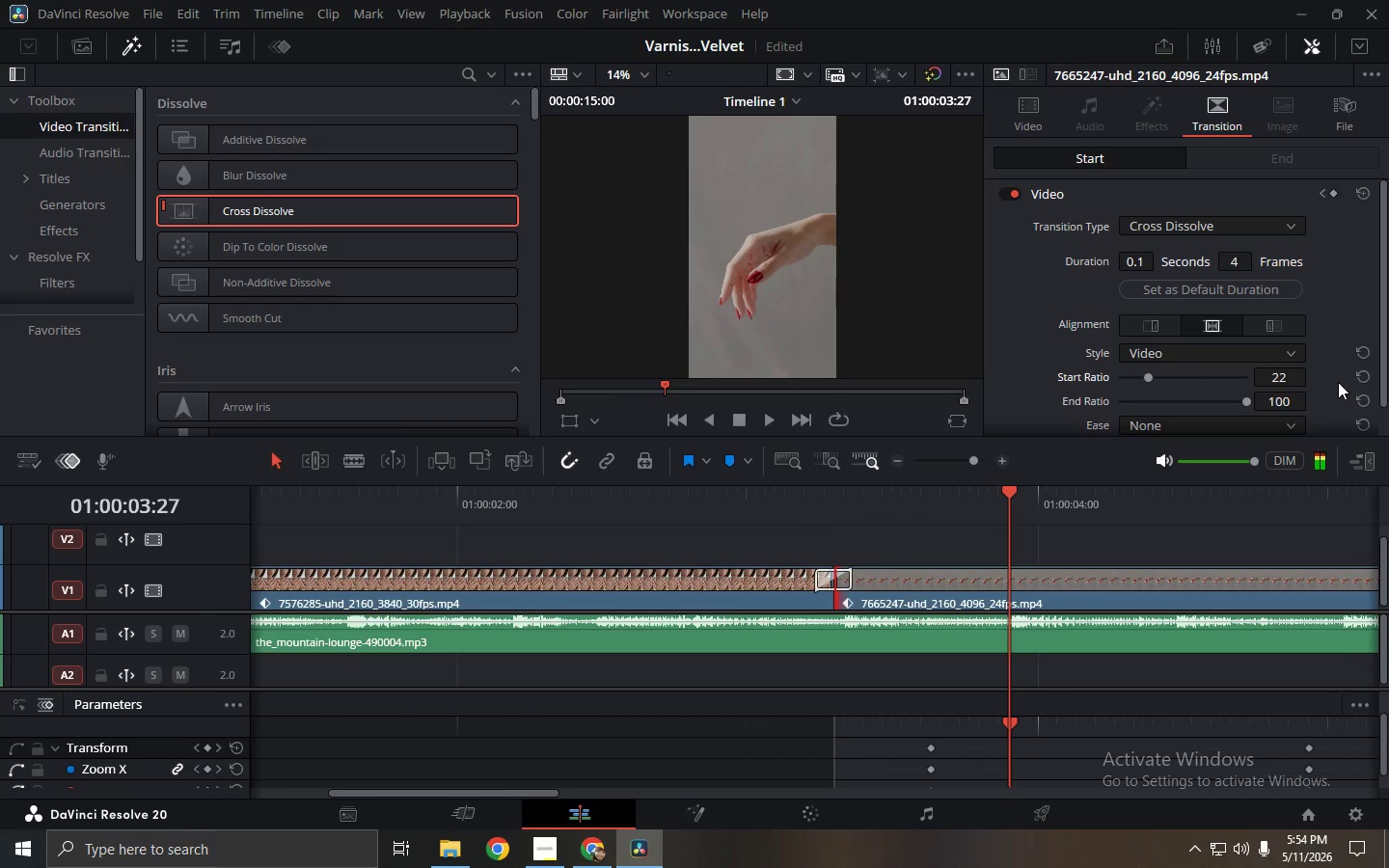 
left_click([1364, 373])
 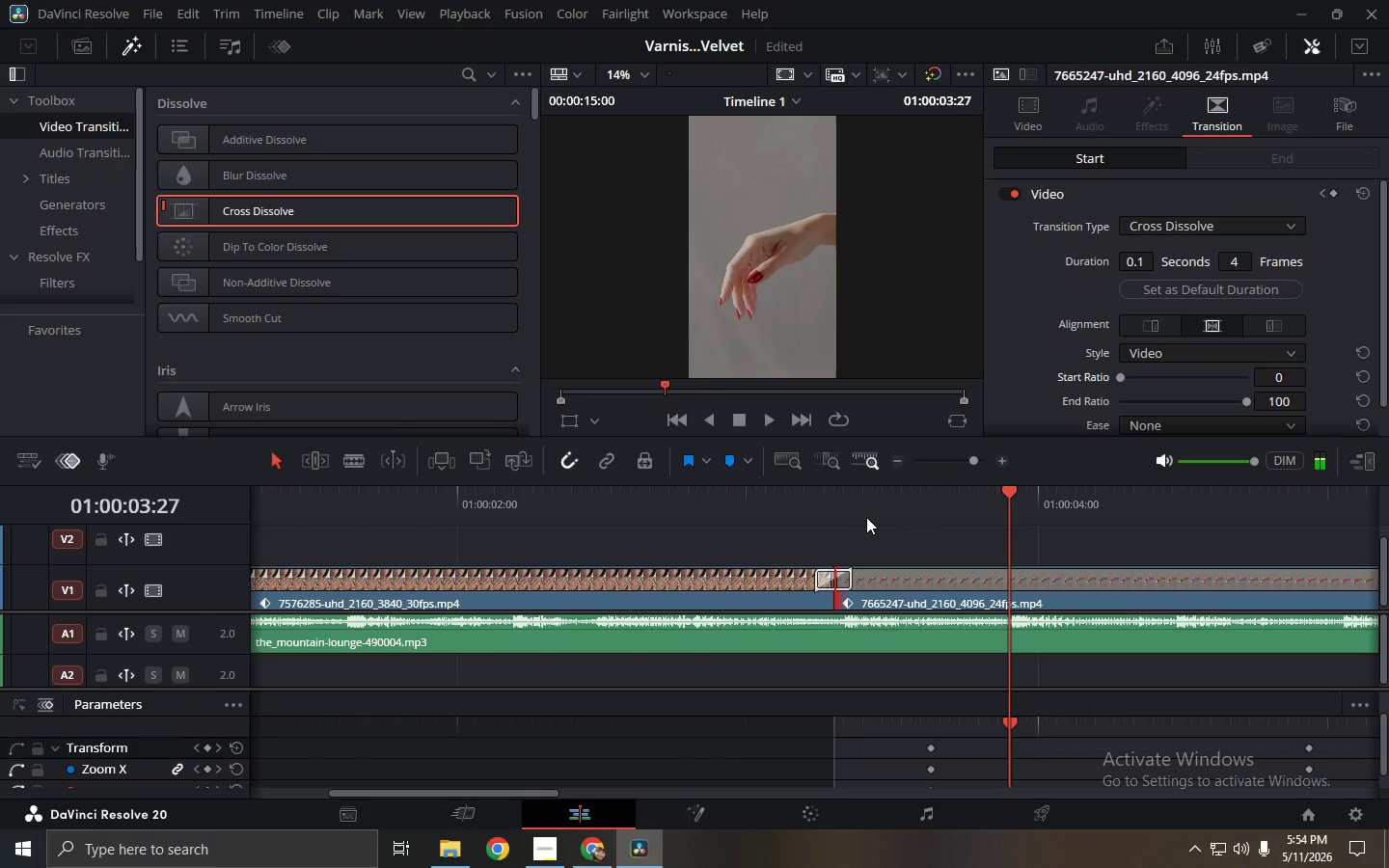 
left_click_drag(start_coordinate=[842, 495], to_coordinate=[0, 631])
 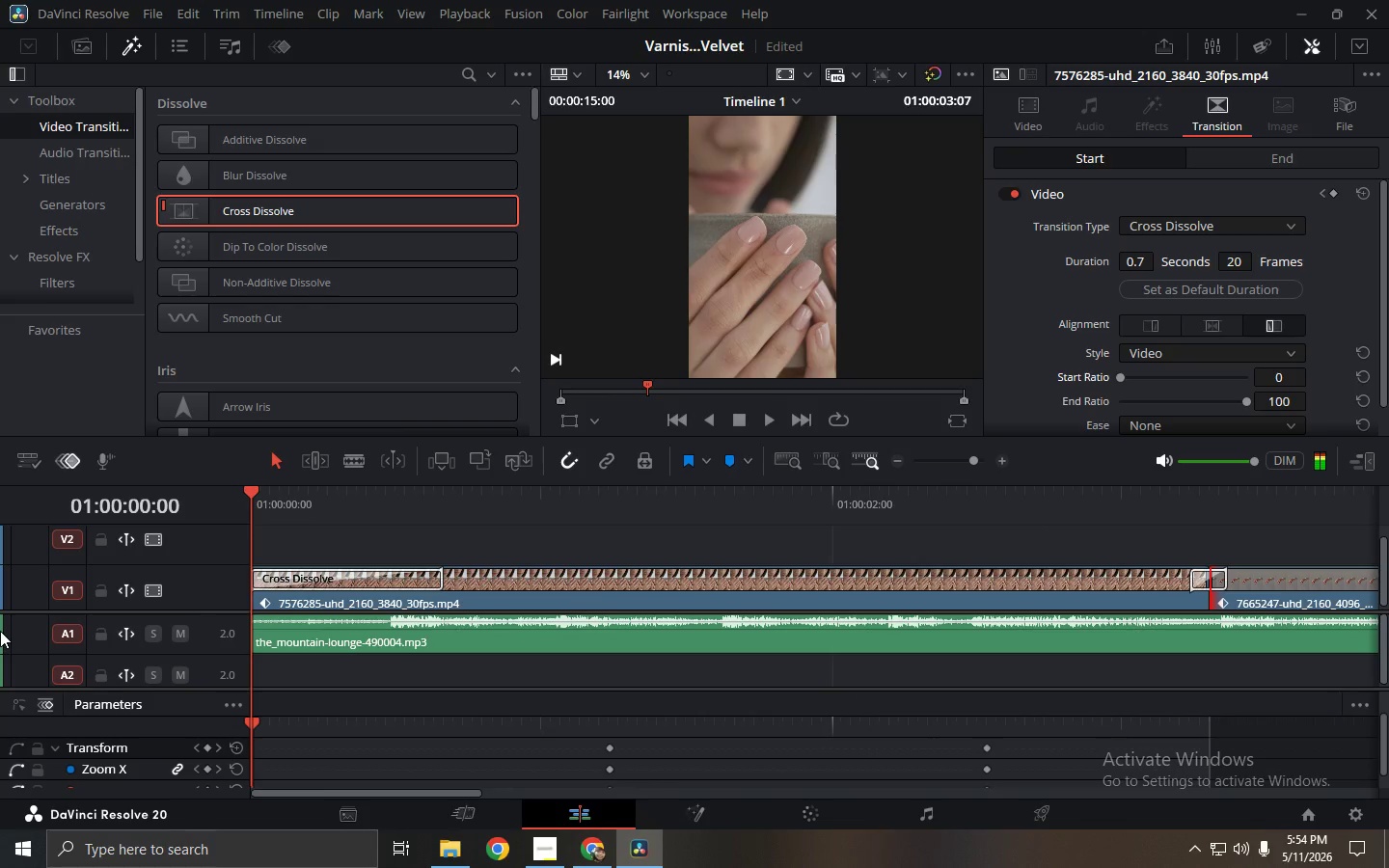 
key(Space)
 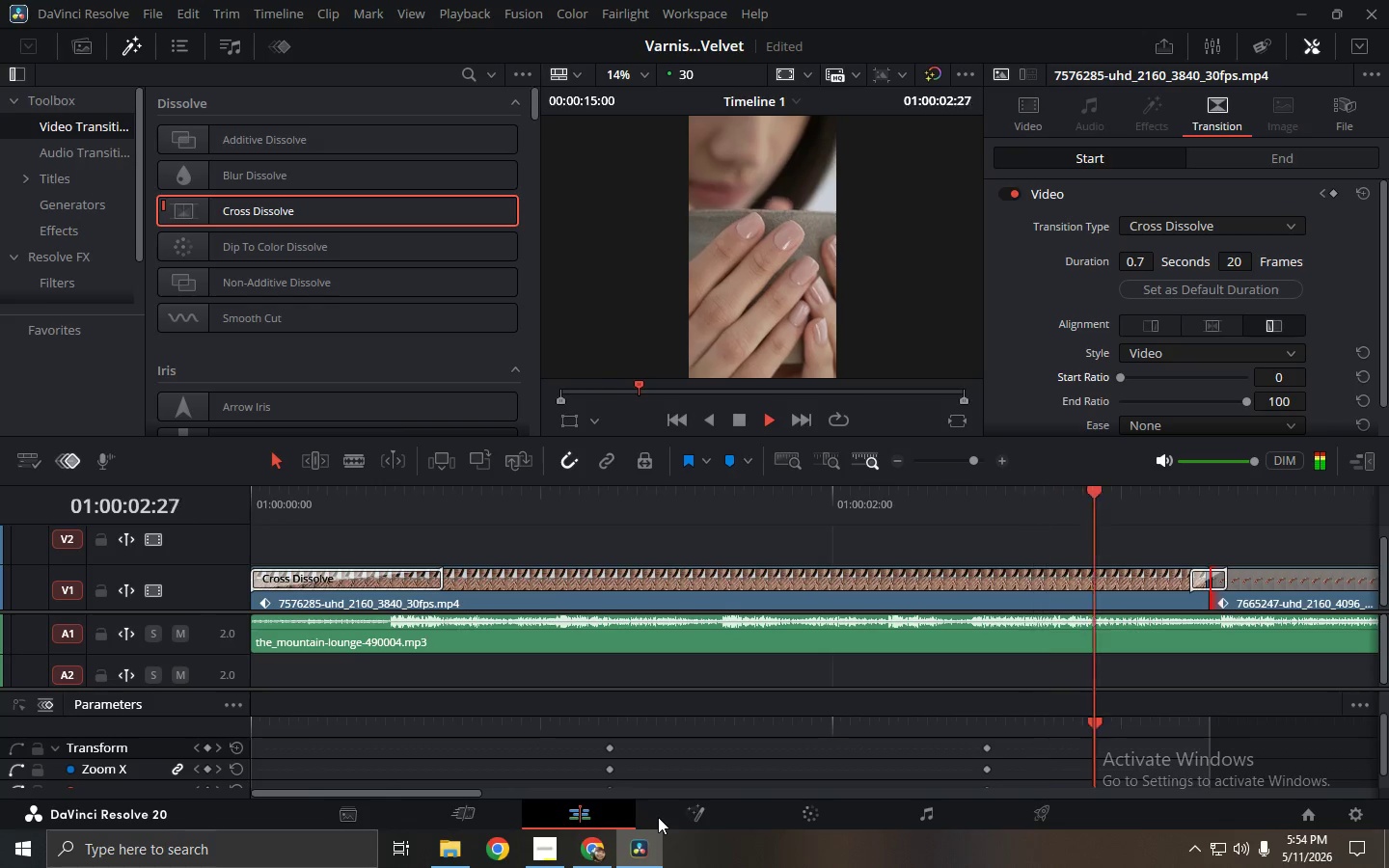 
key(Space)
 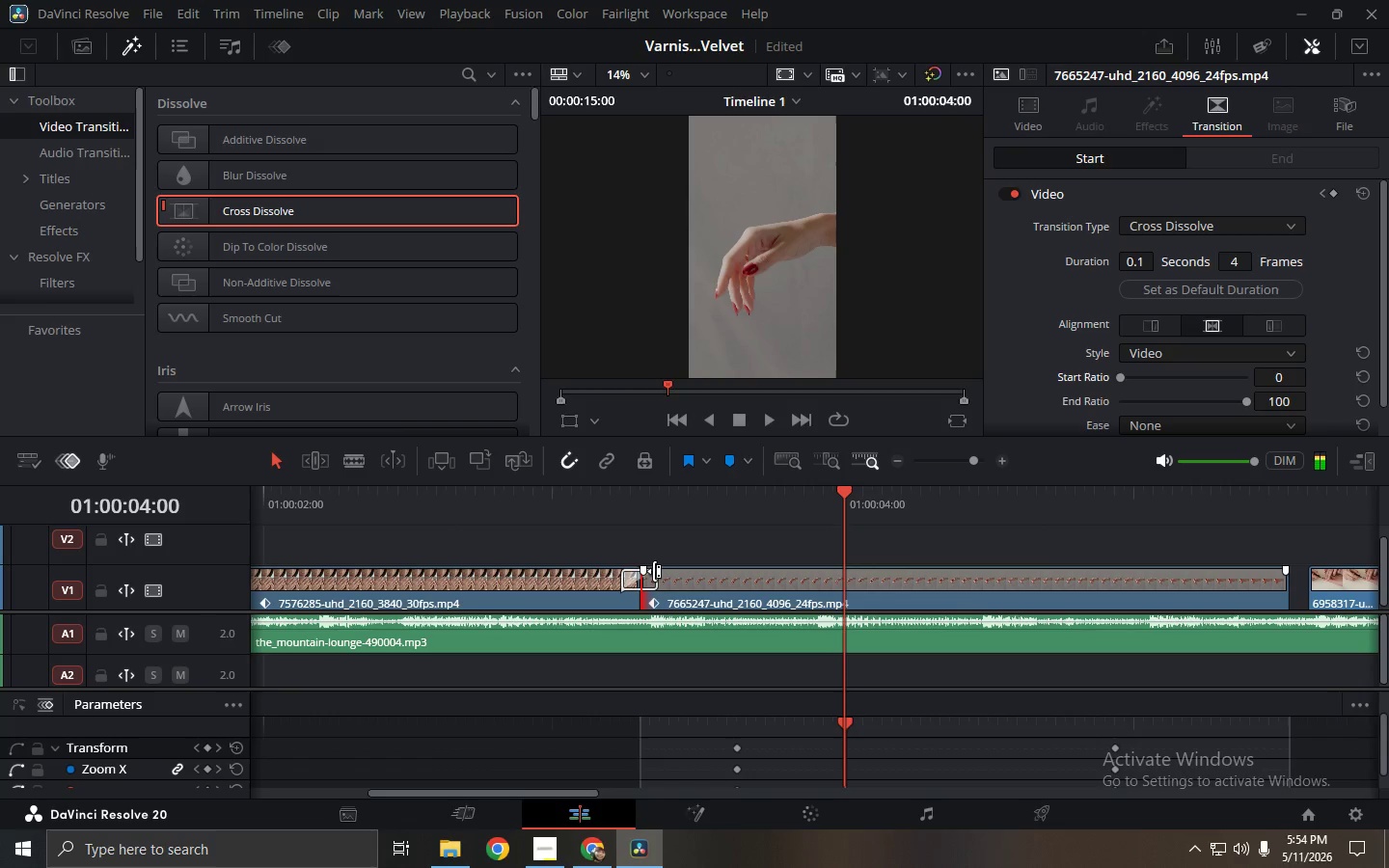 
left_click([650, 580])
 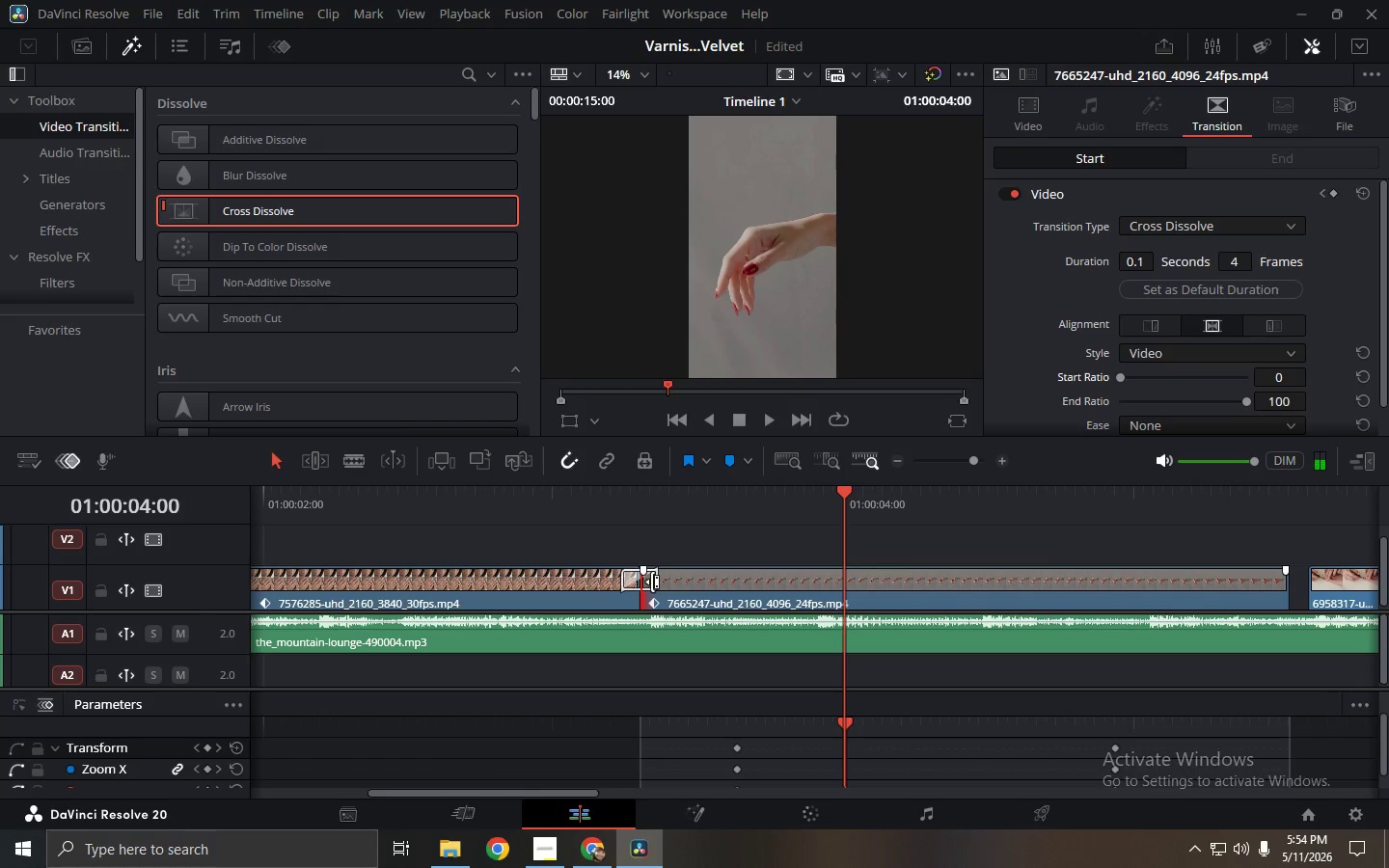 
left_click_drag(start_coordinate=[652, 582], to_coordinate=[682, 582])
 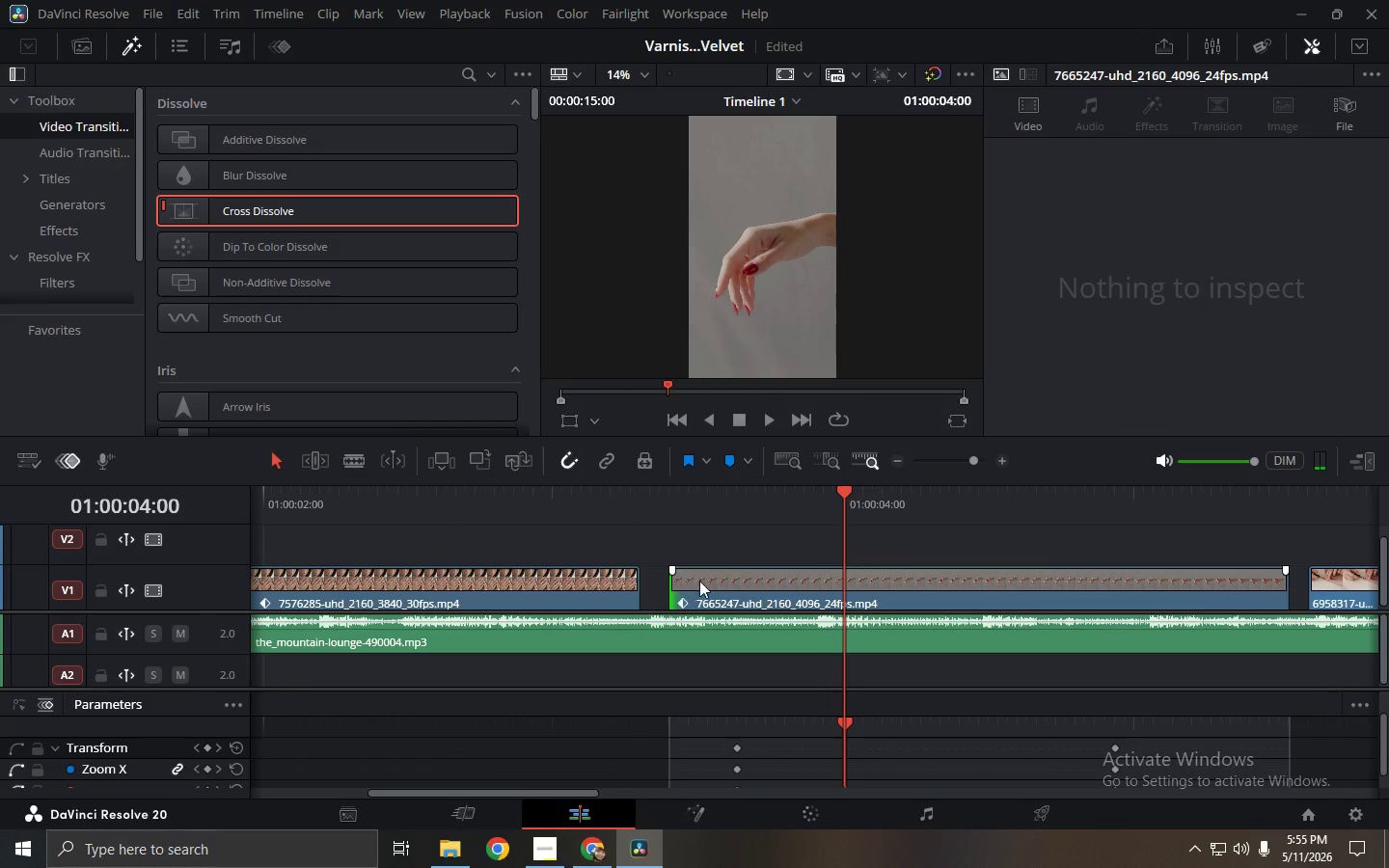 
key(Control+Z)
 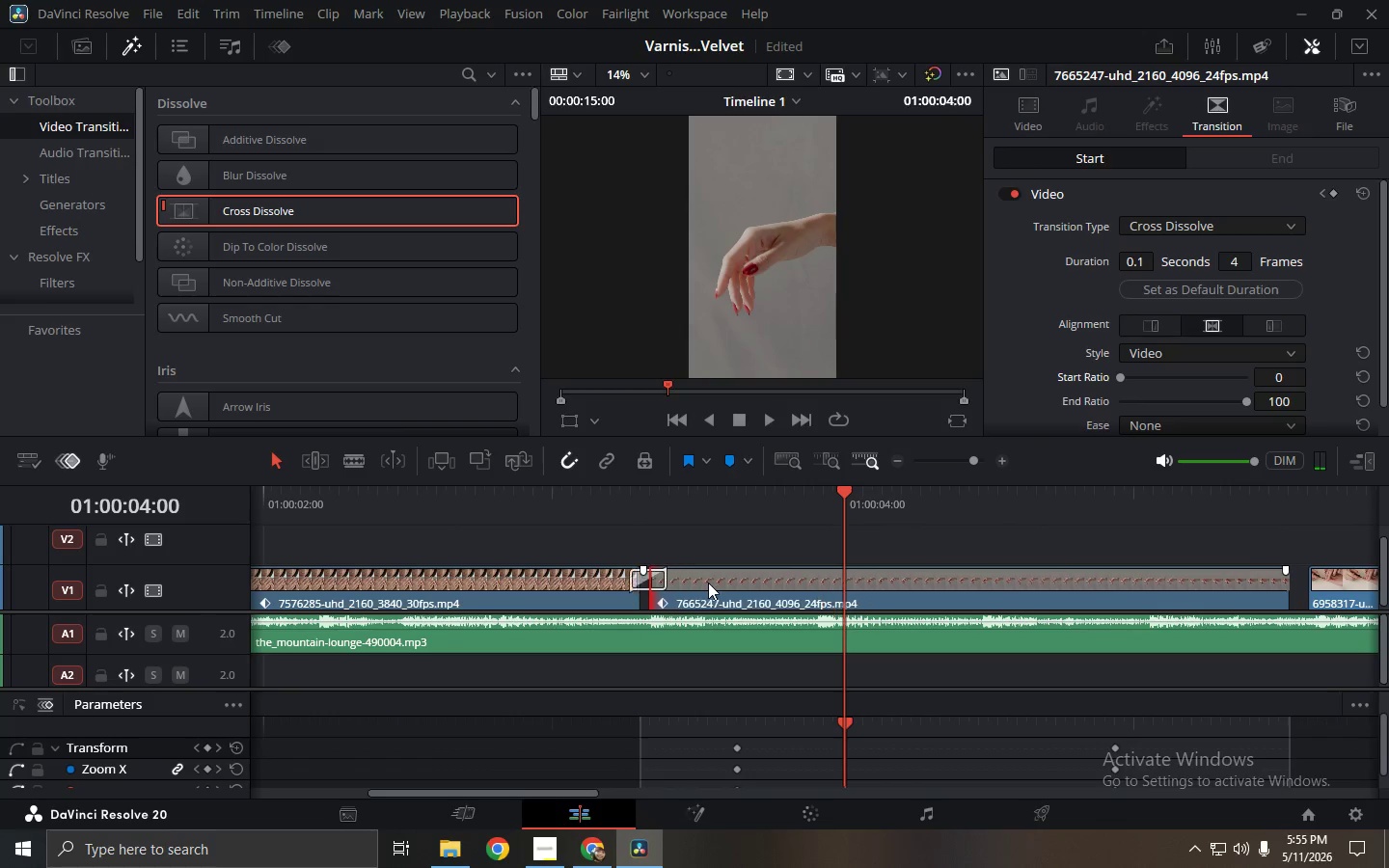 
key(Control+Z)
 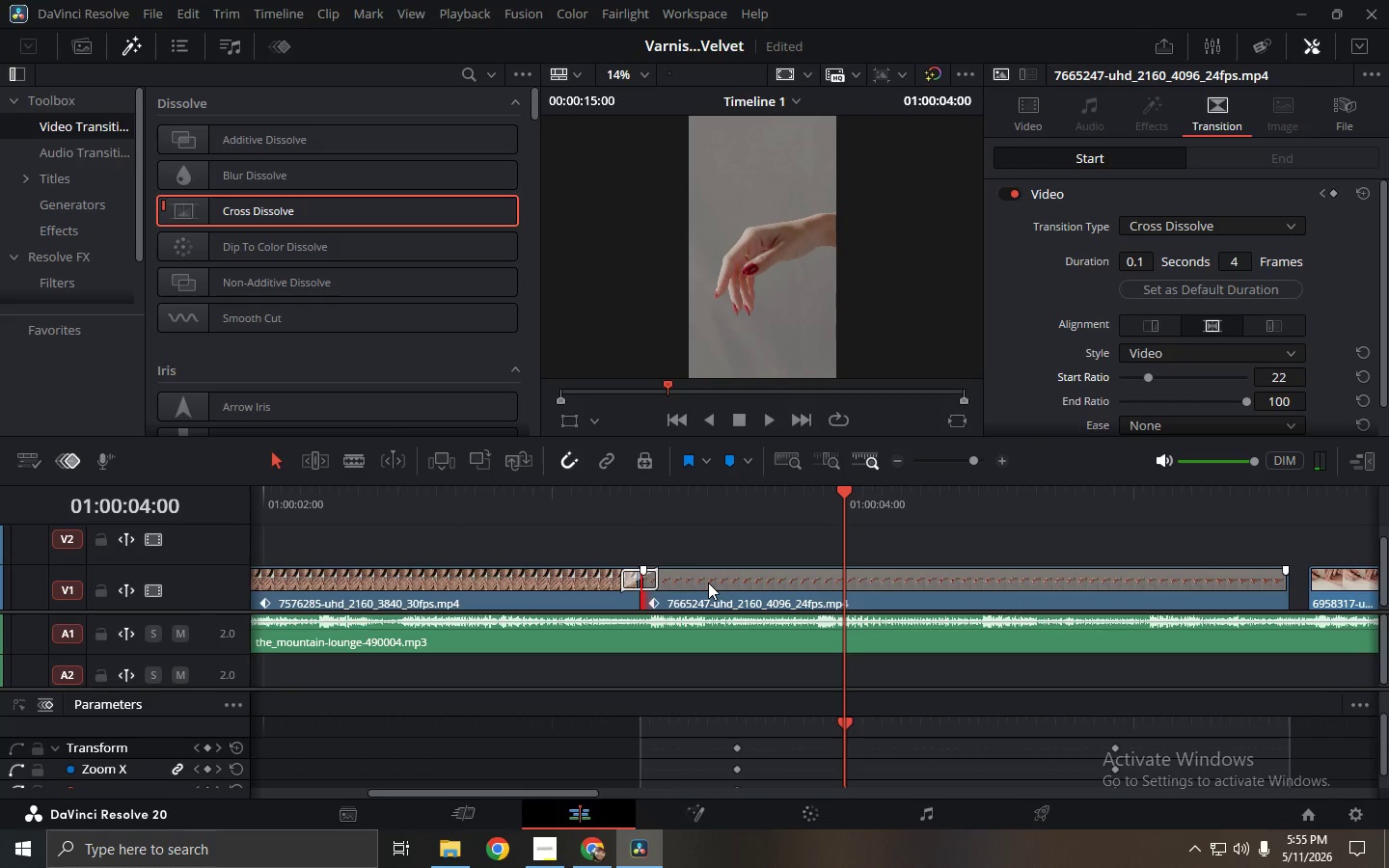 
key(Control+Z)
 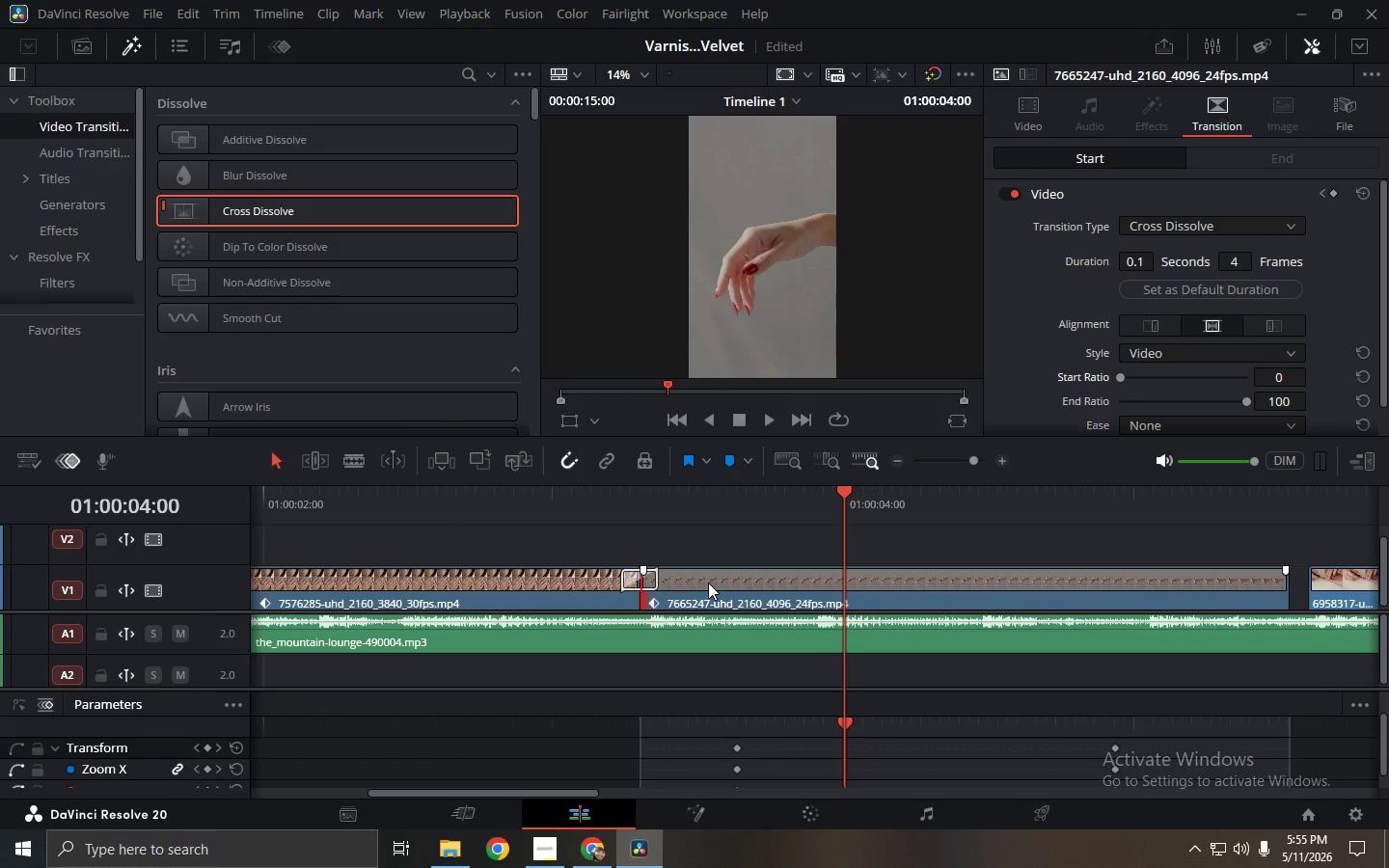 
key(Control+Z)
 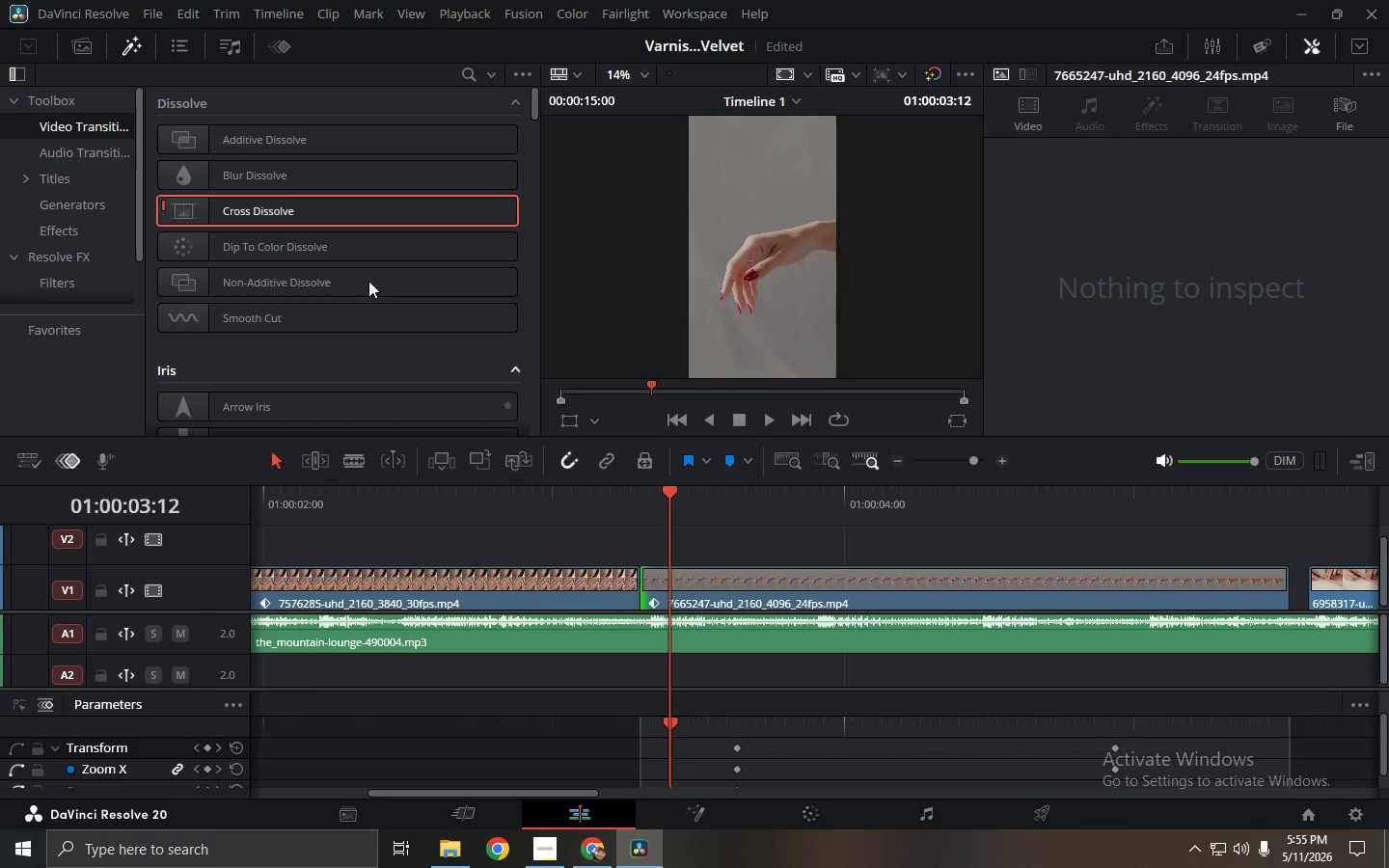 
left_click_drag(start_coordinate=[366, 218], to_coordinate=[632, 588])
 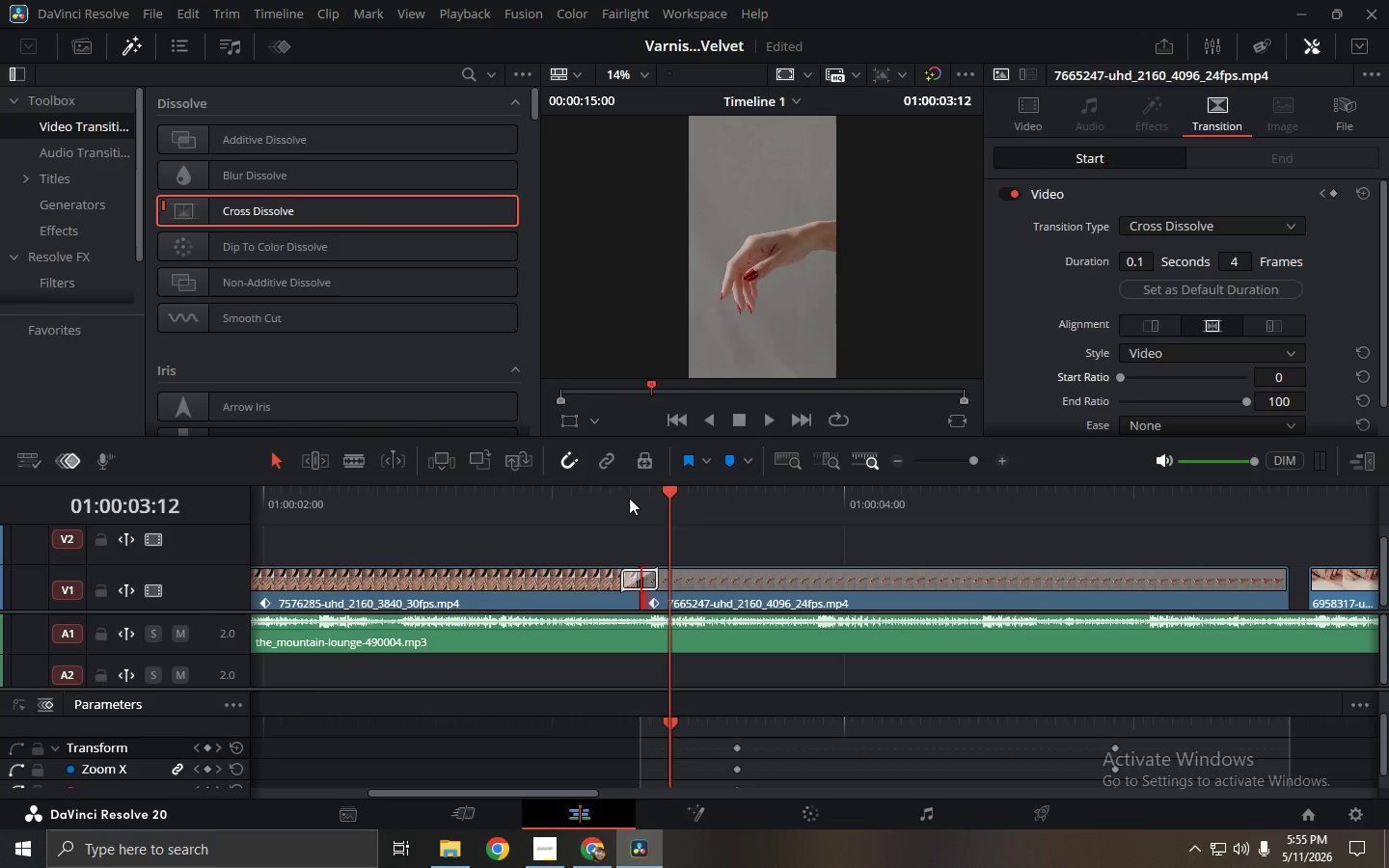 
left_click([627, 492])
 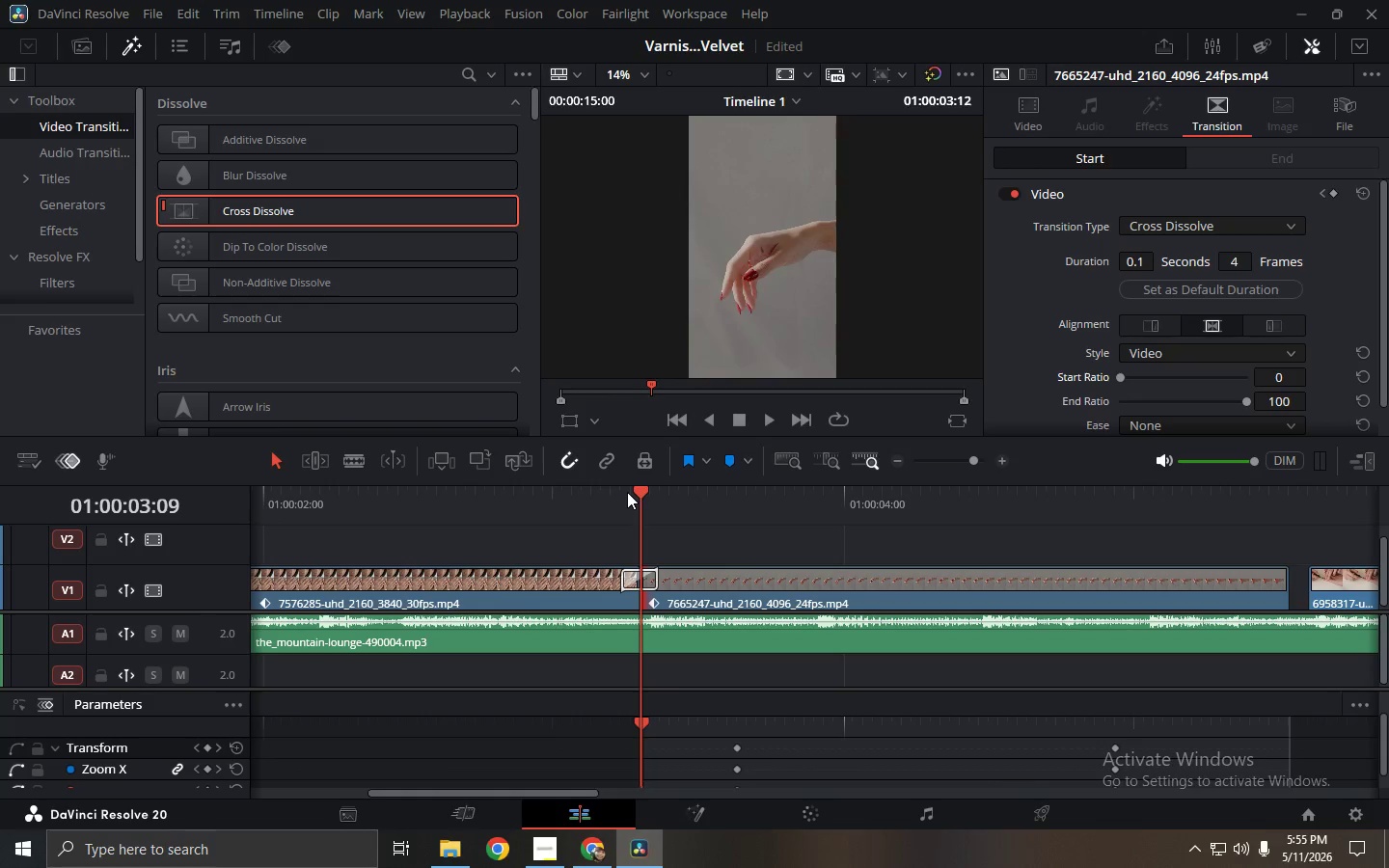 
left_click_drag(start_coordinate=[625, 492], to_coordinate=[605, 493])
 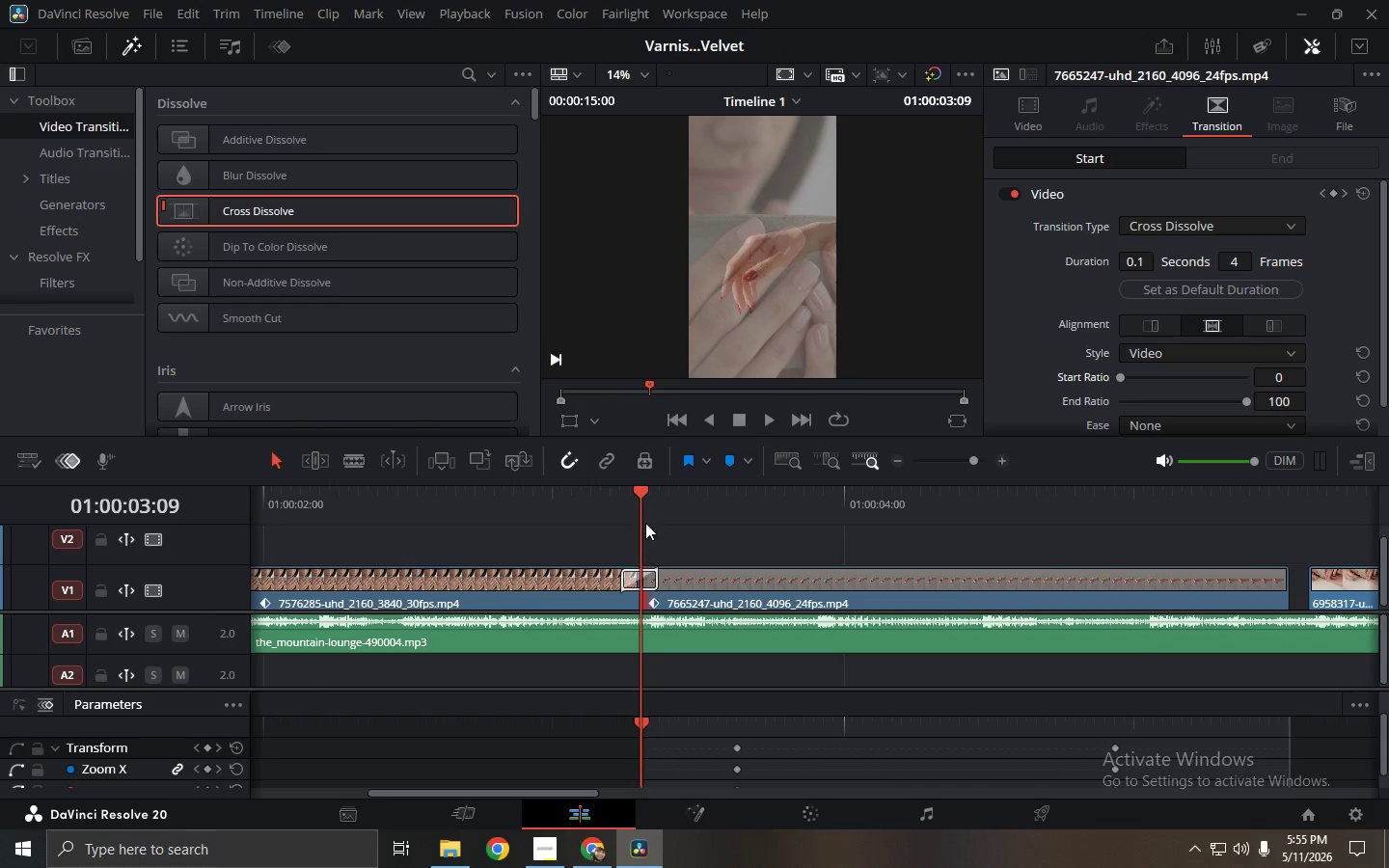 
left_click_drag(start_coordinate=[636, 502], to_coordinate=[610, 498])
 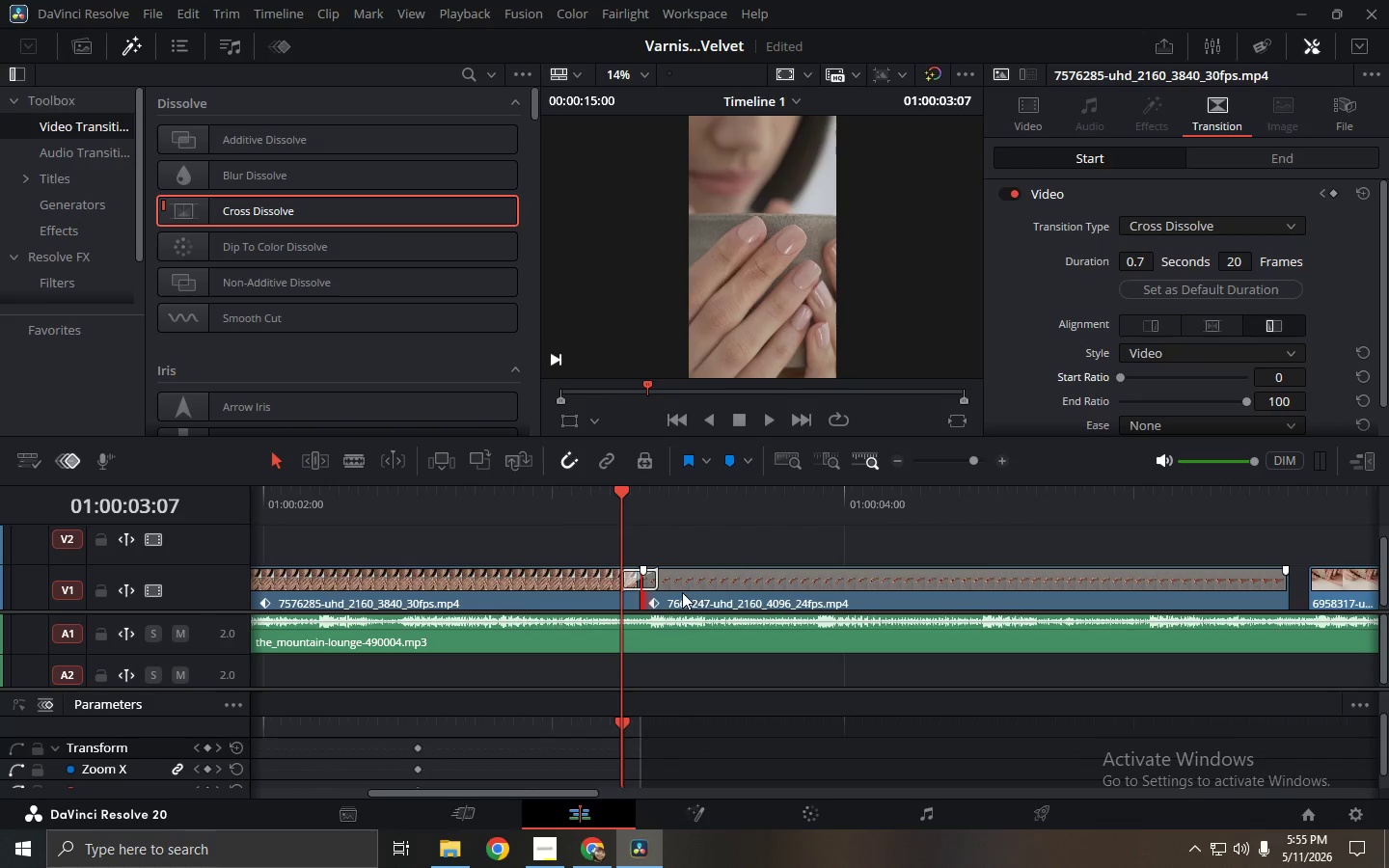 
left_click([652, 582])
 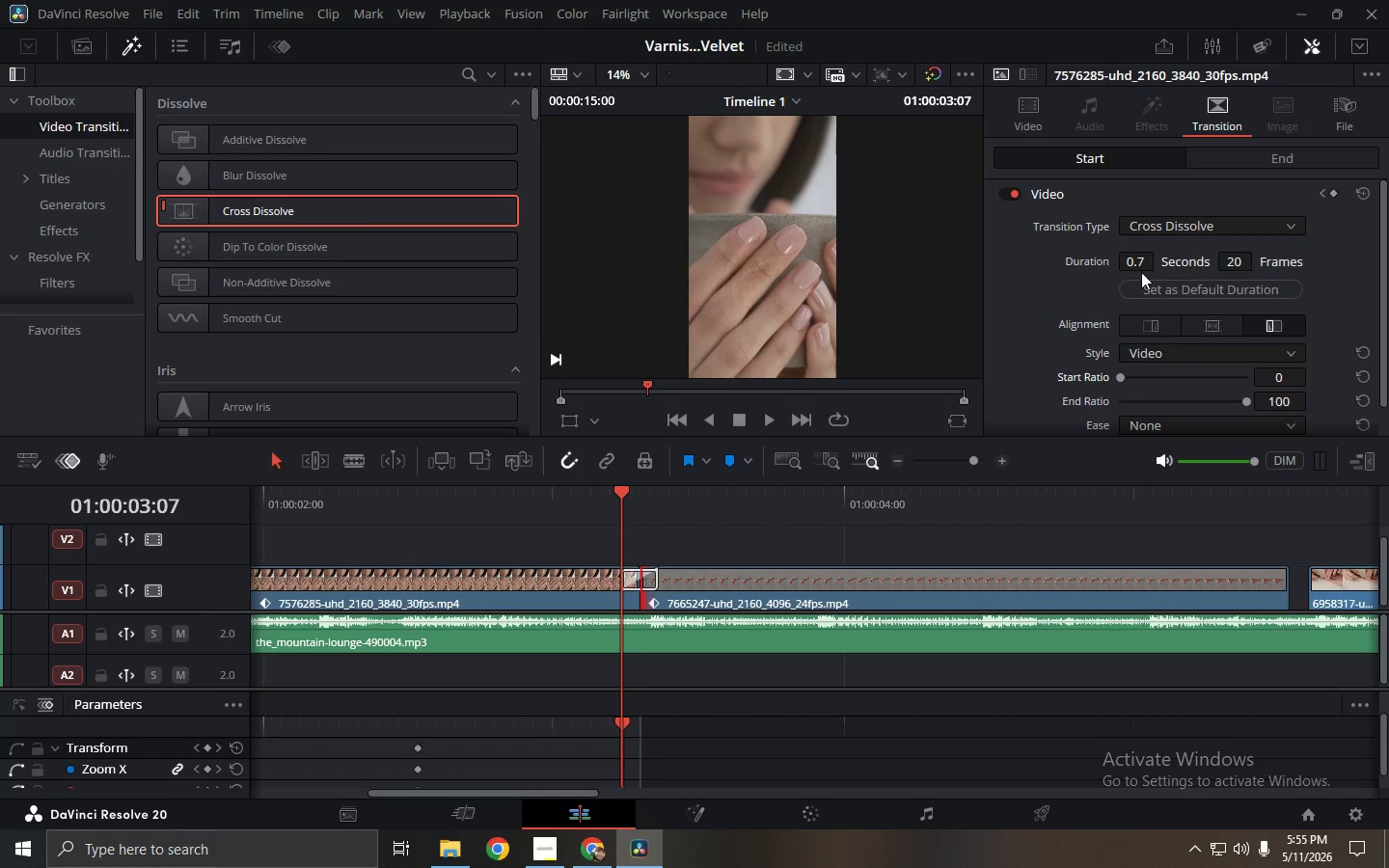 
double_click([1139, 261])
 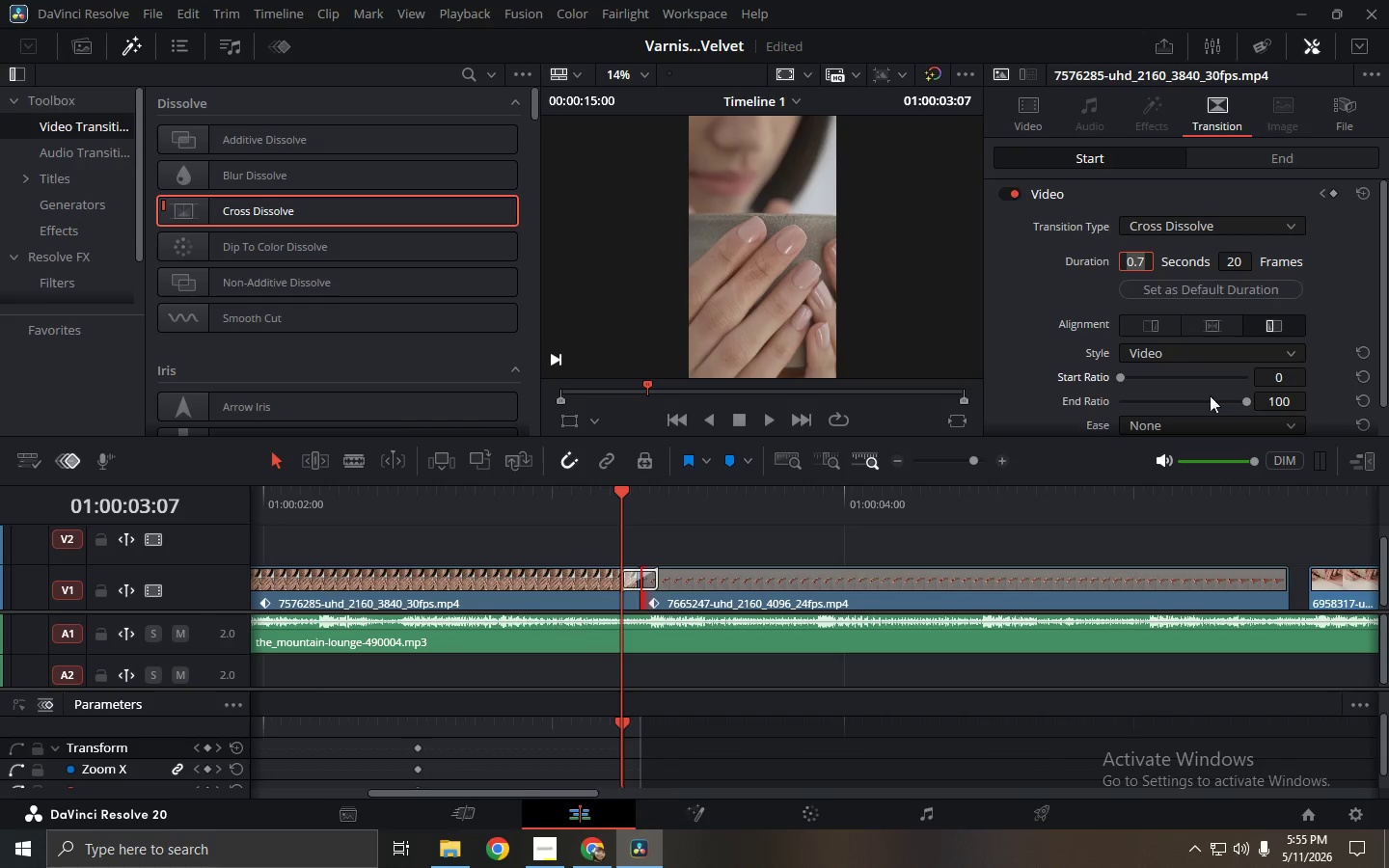 
left_click([706, 566])
 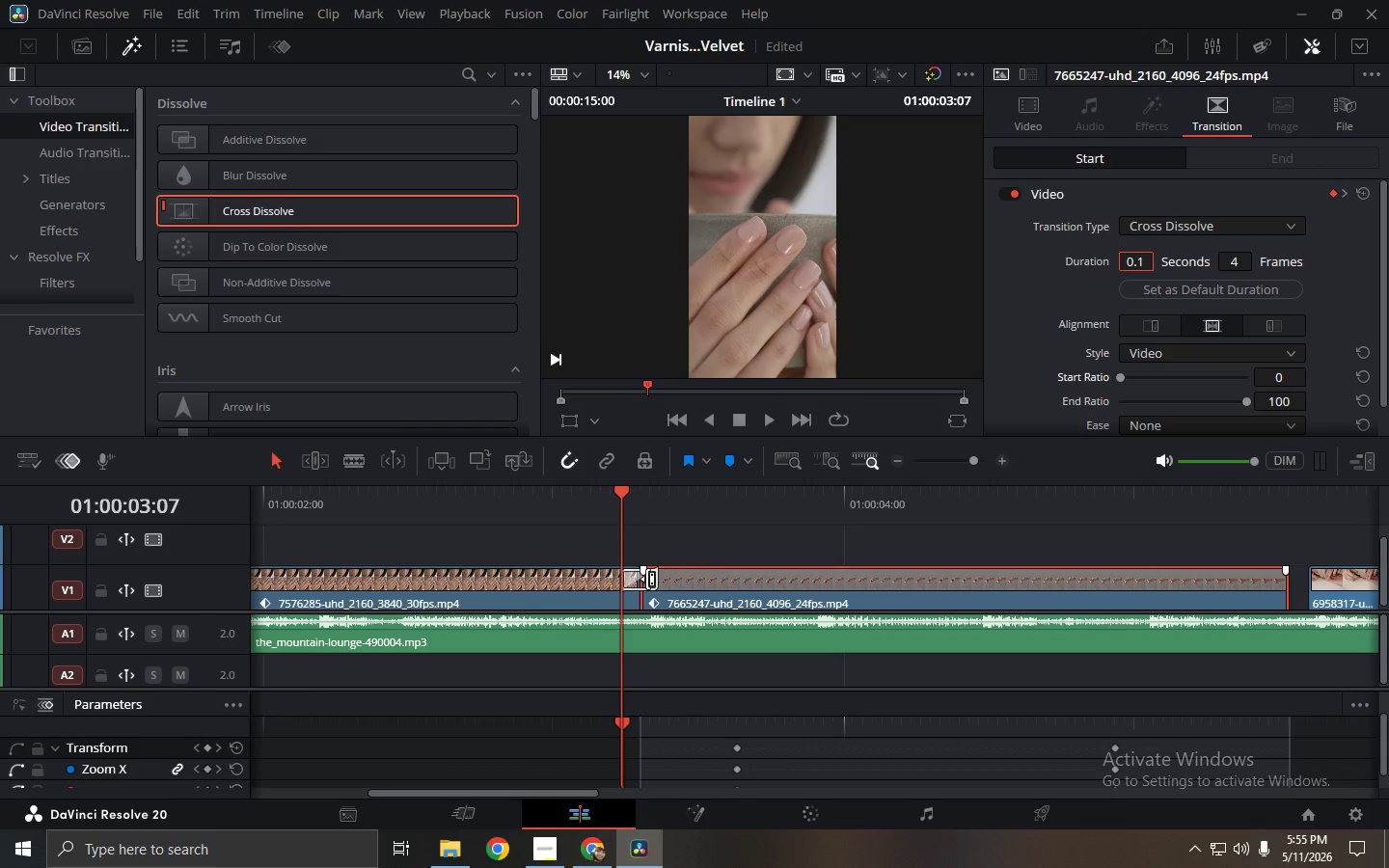 
left_click([645, 578])
 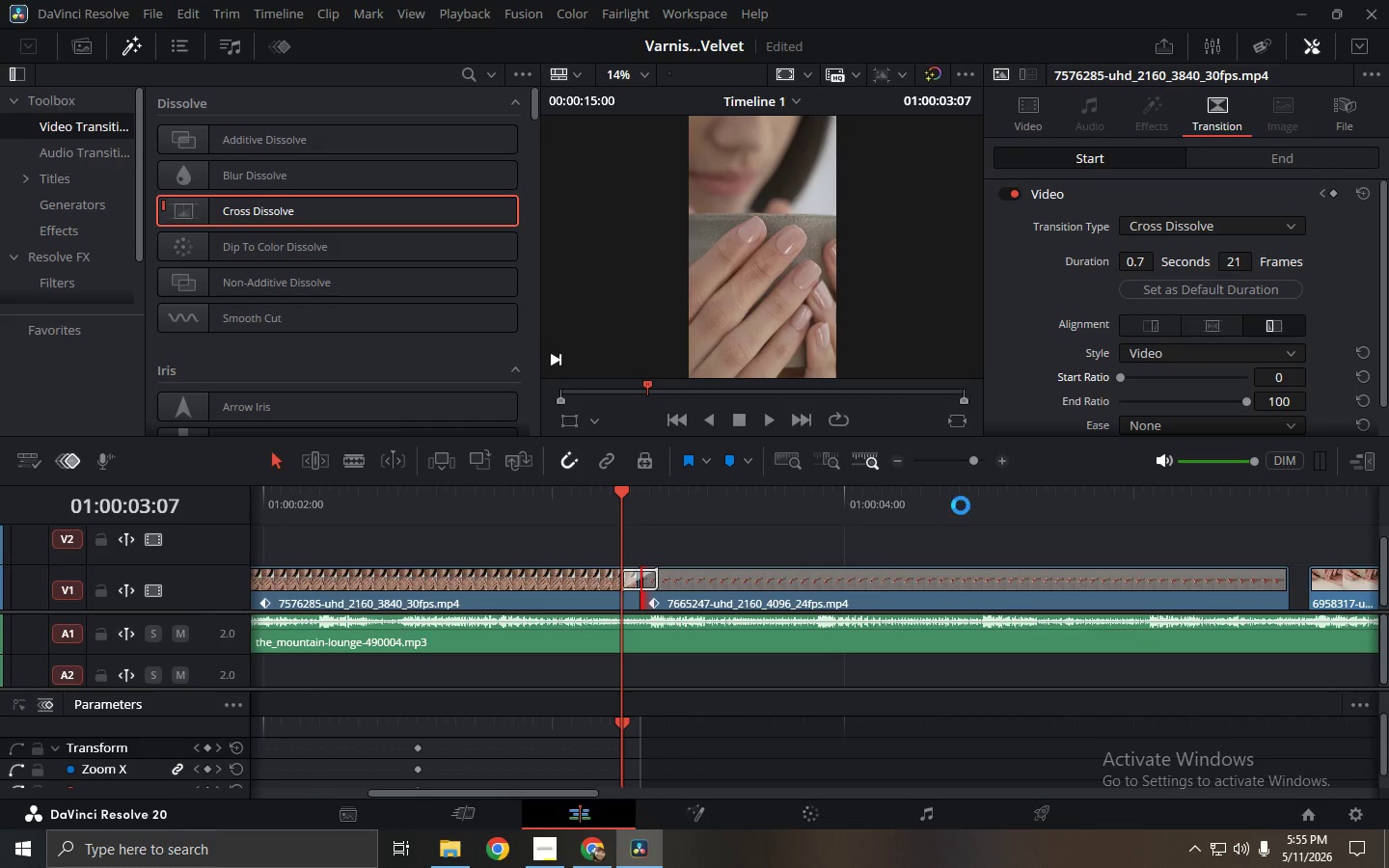 
left_click([810, 573])
 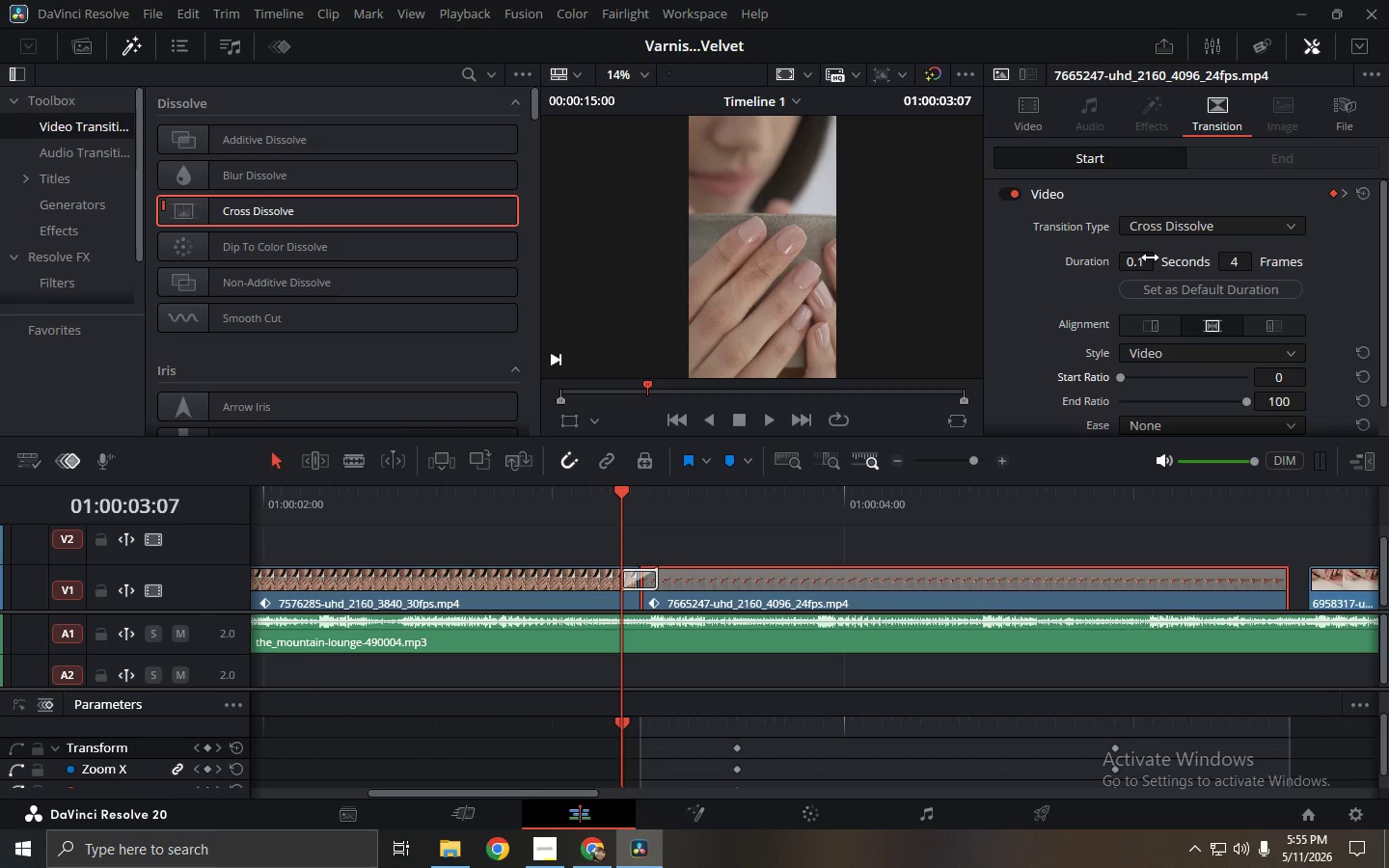 
double_click([1148, 258])
 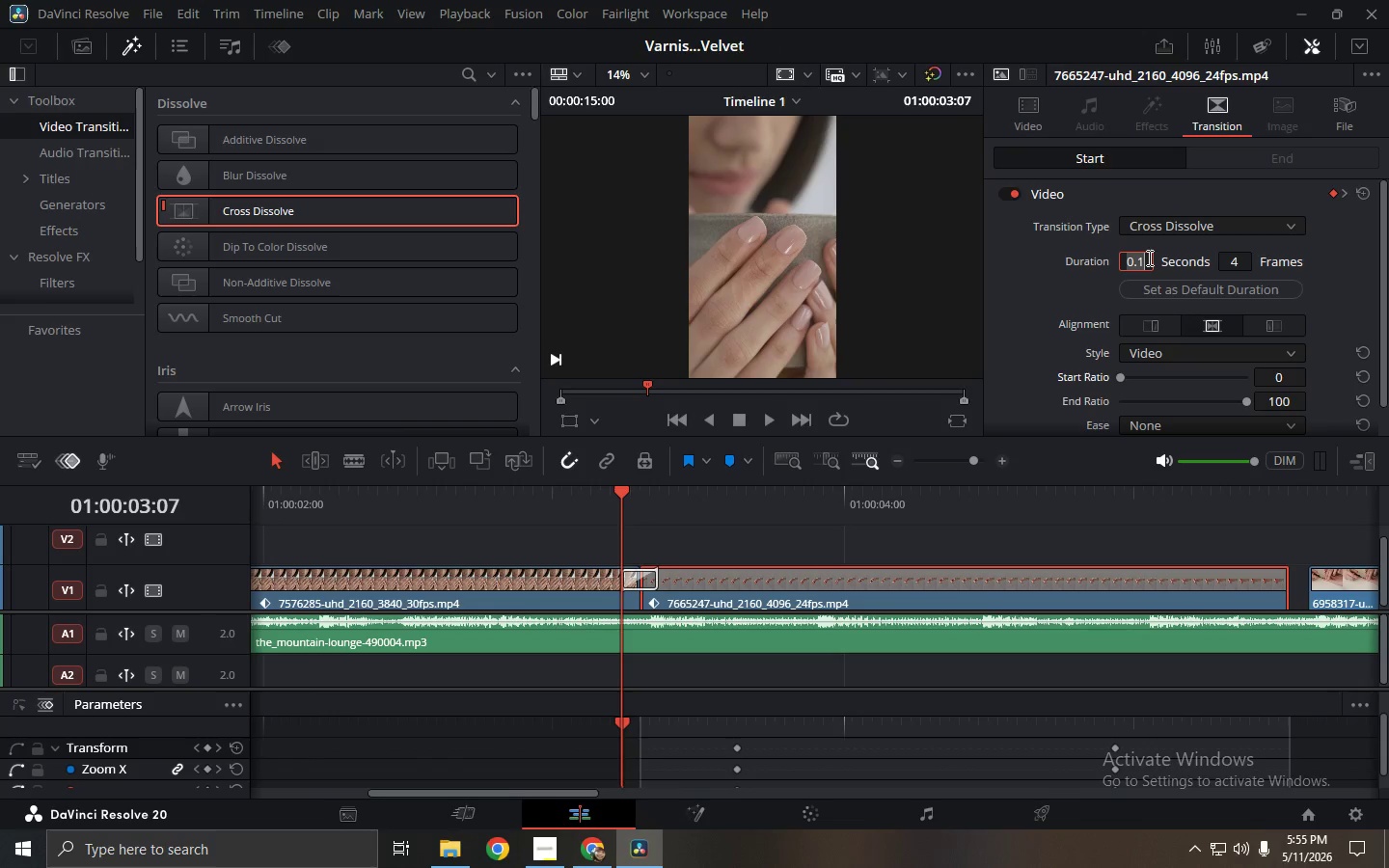 
key(Numpad3)
 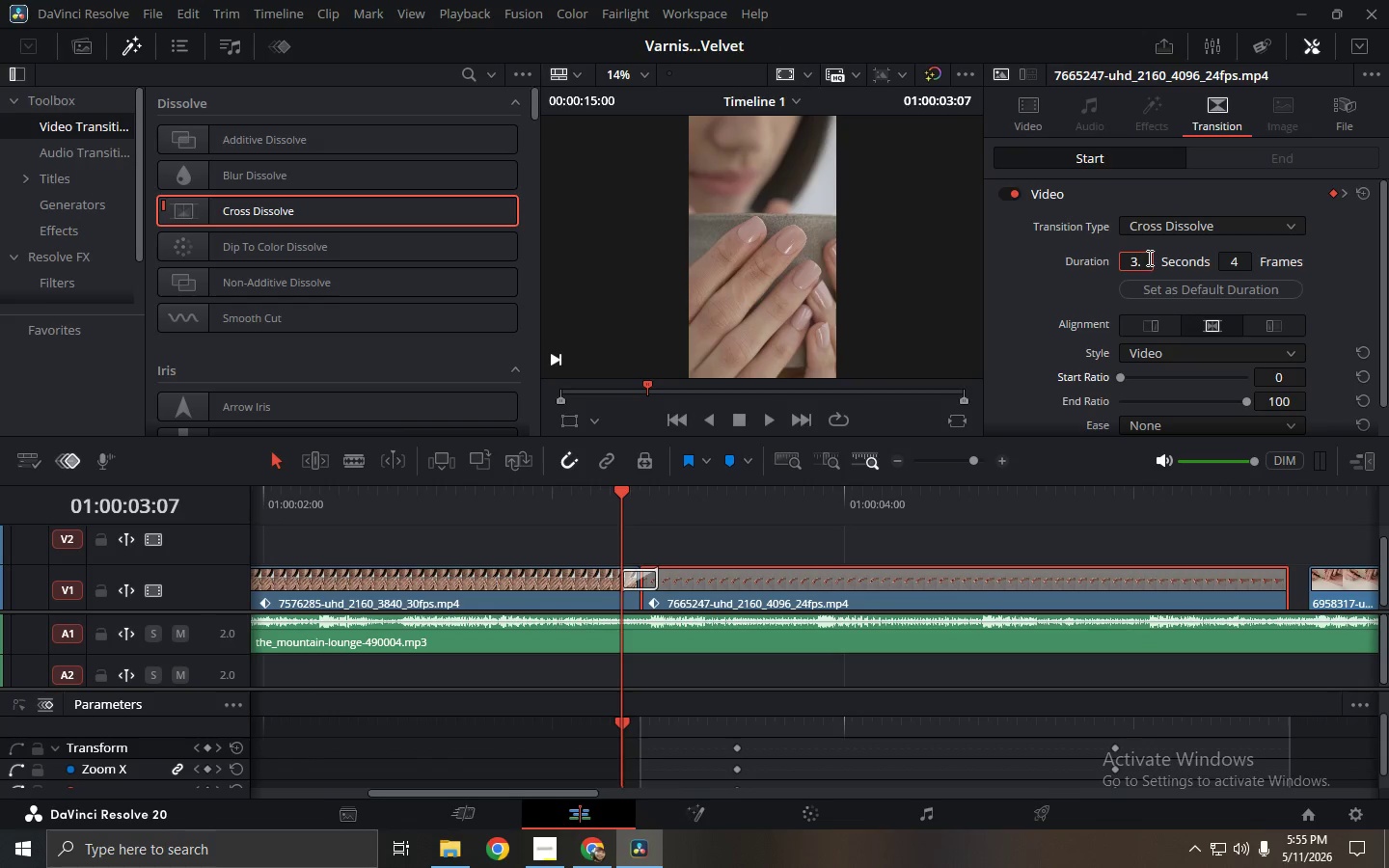 
key(NumpadDecimal)
 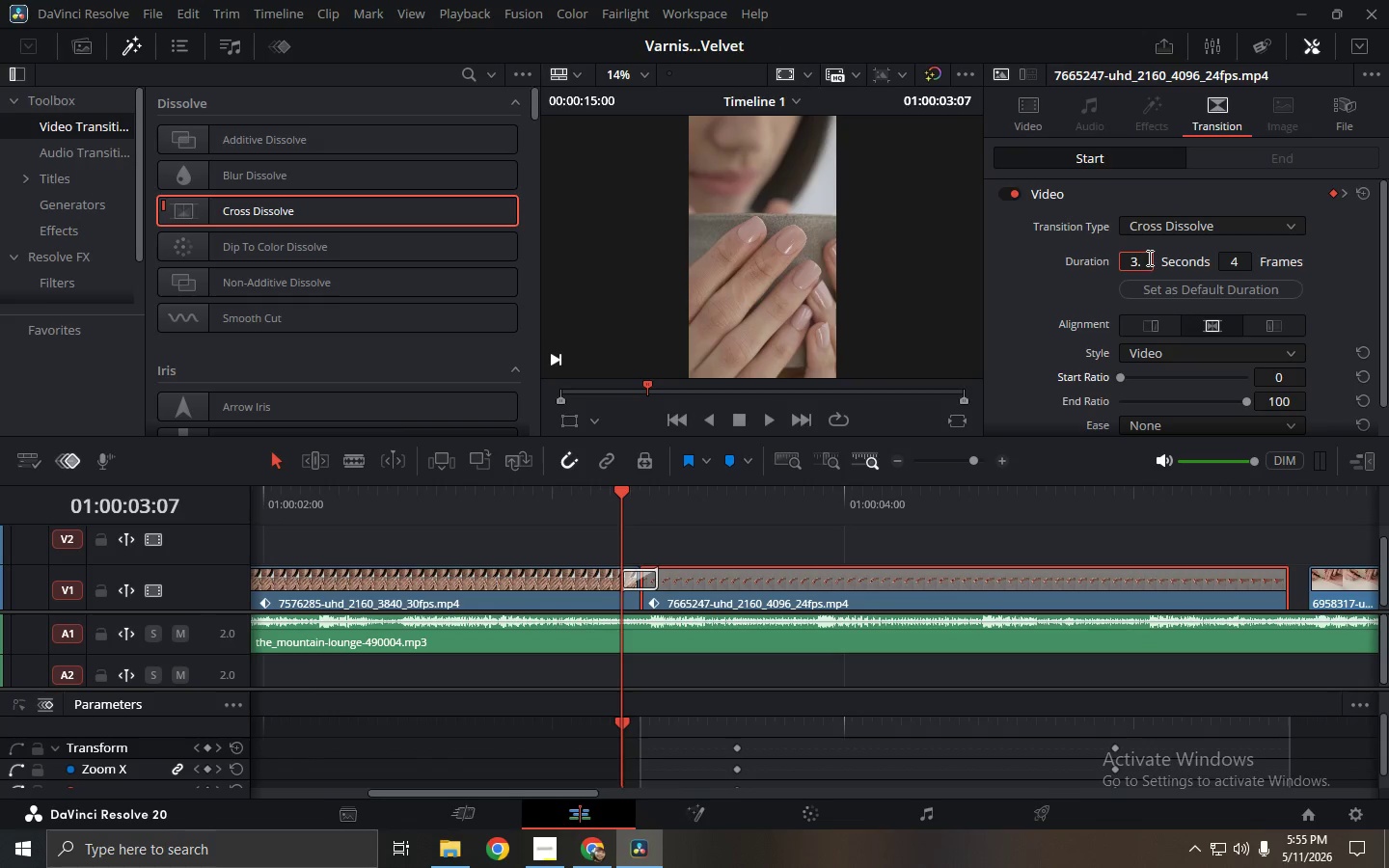 
key(Backspace)
 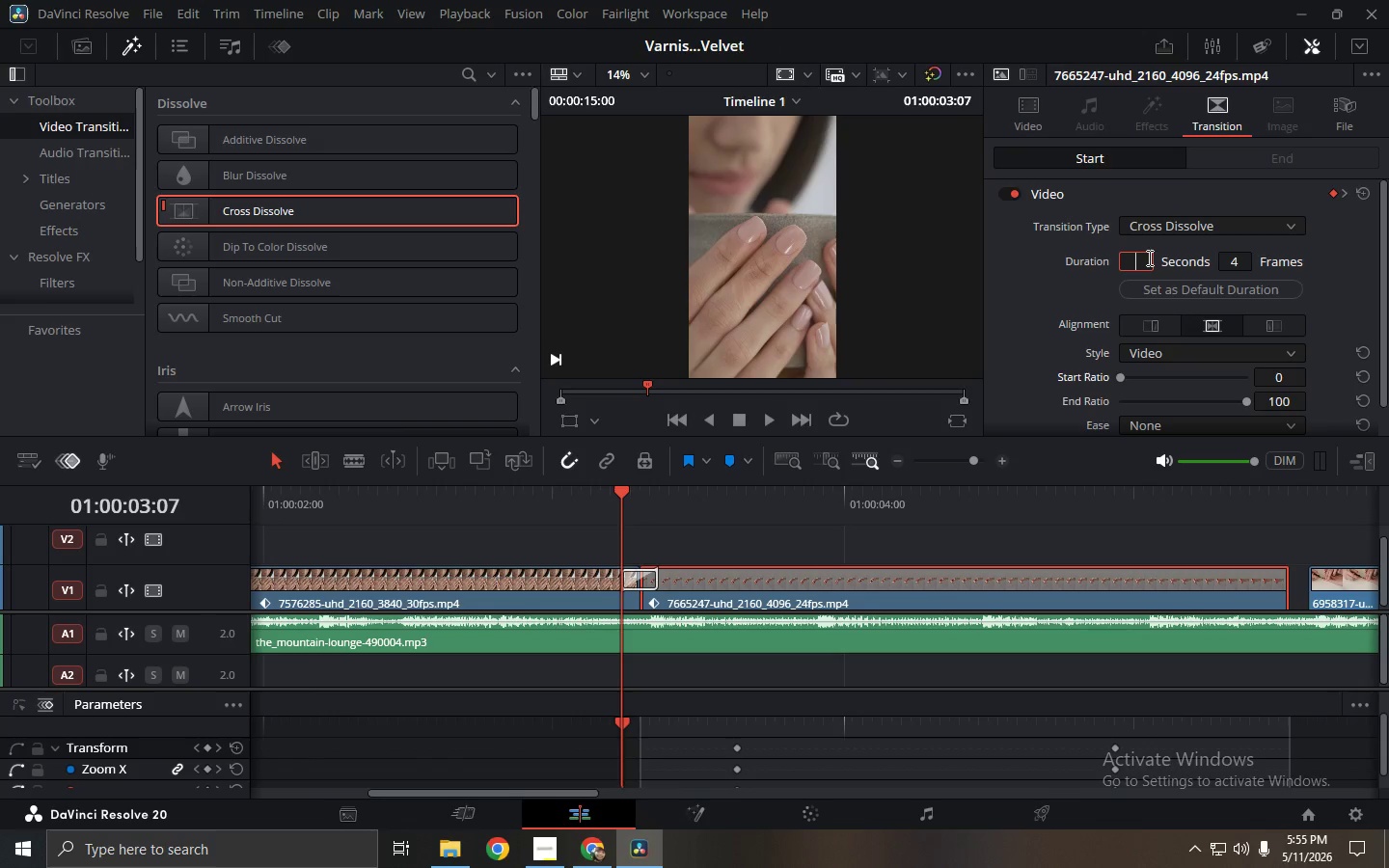 
key(Backspace)
 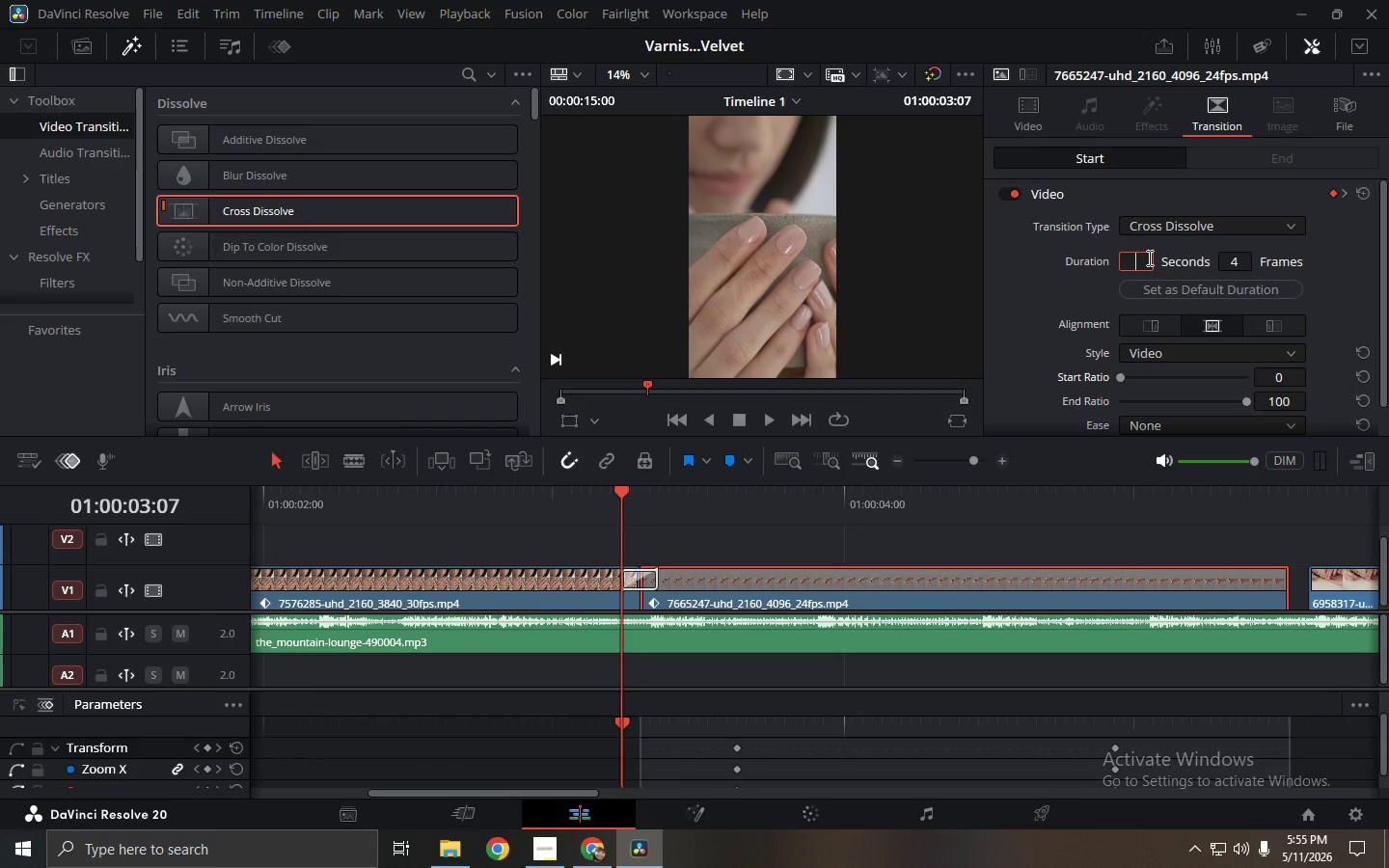 
key(Numpad0)
 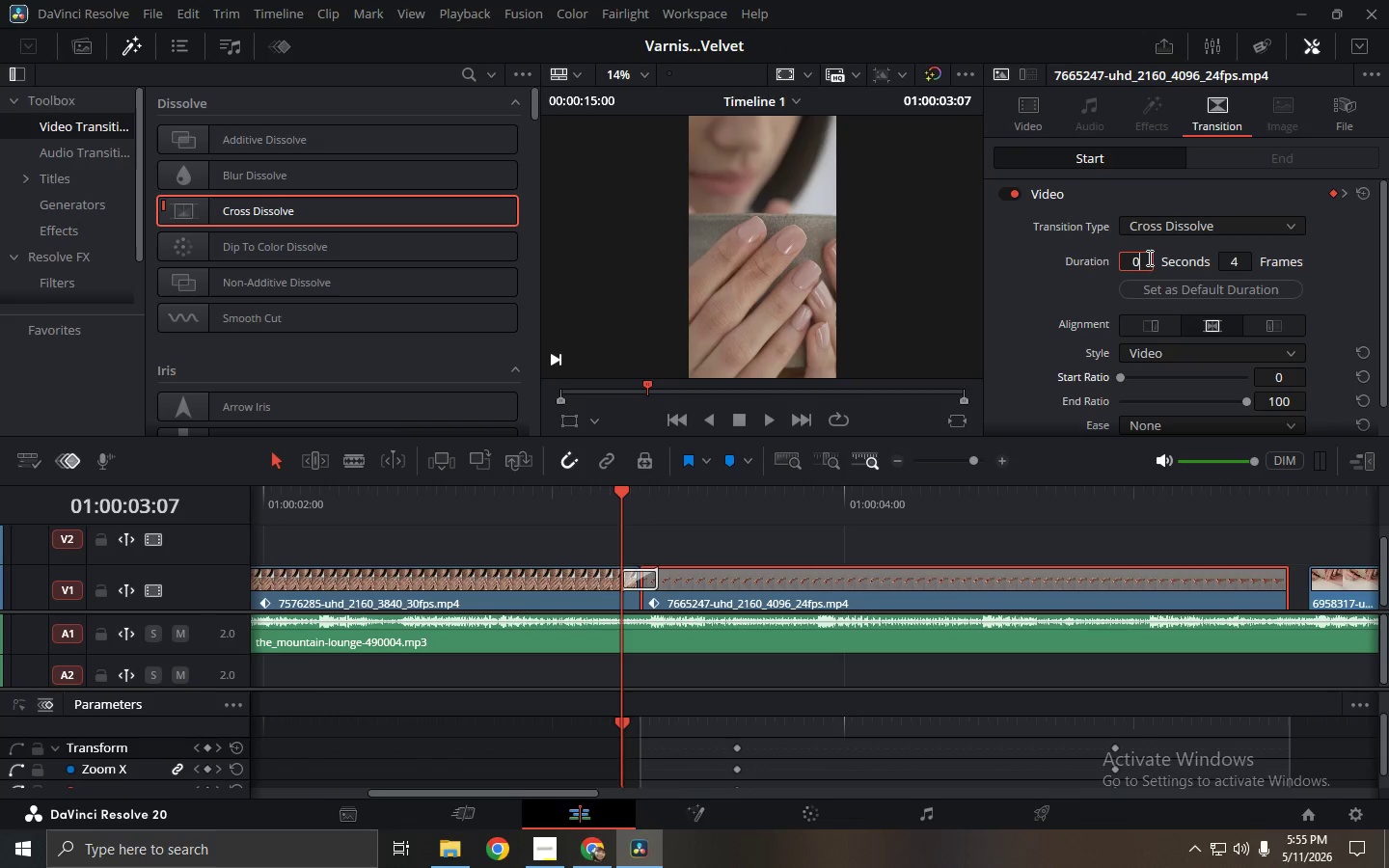 
key(NumpadDecimal)
 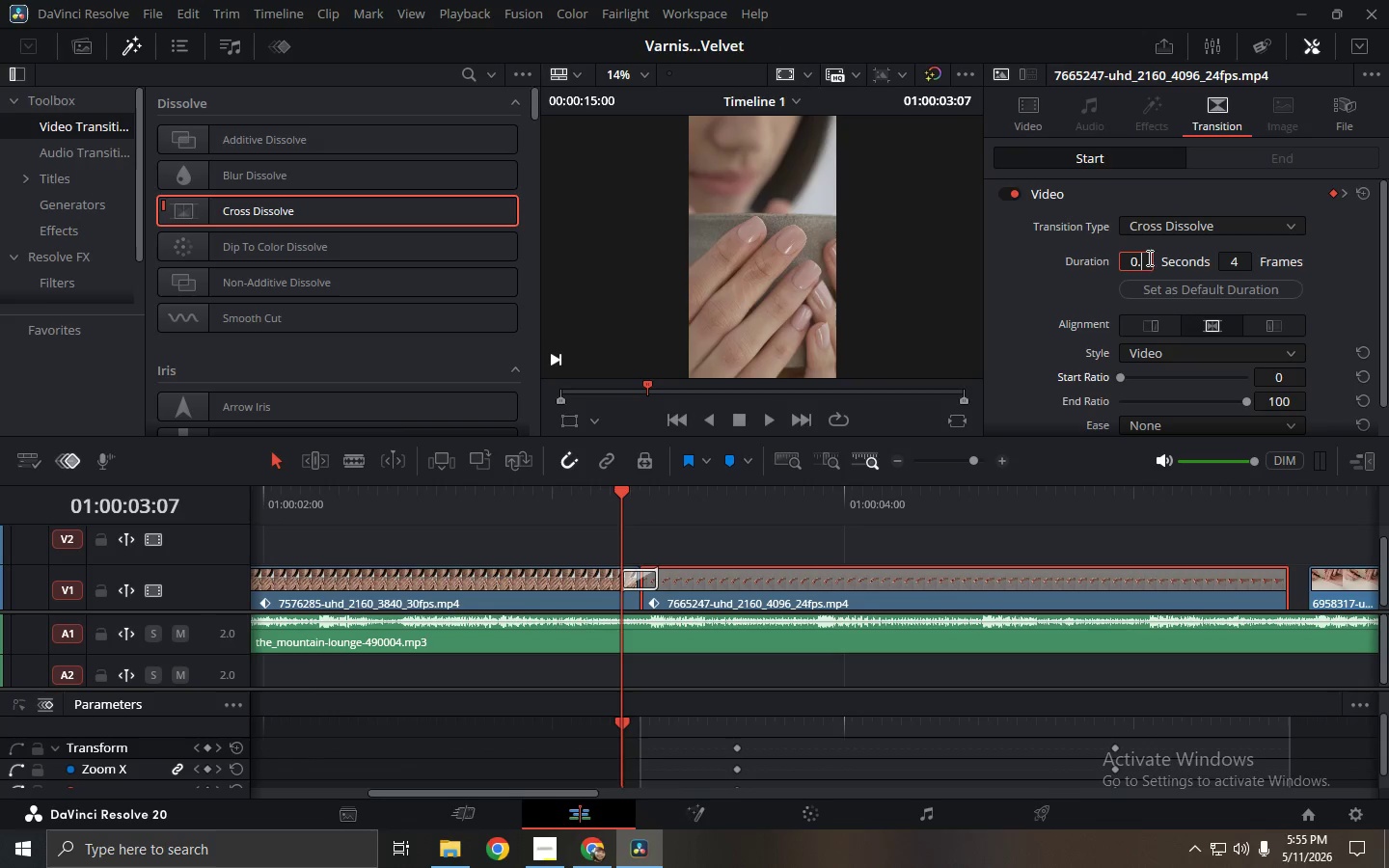 
key(Numpad5)
 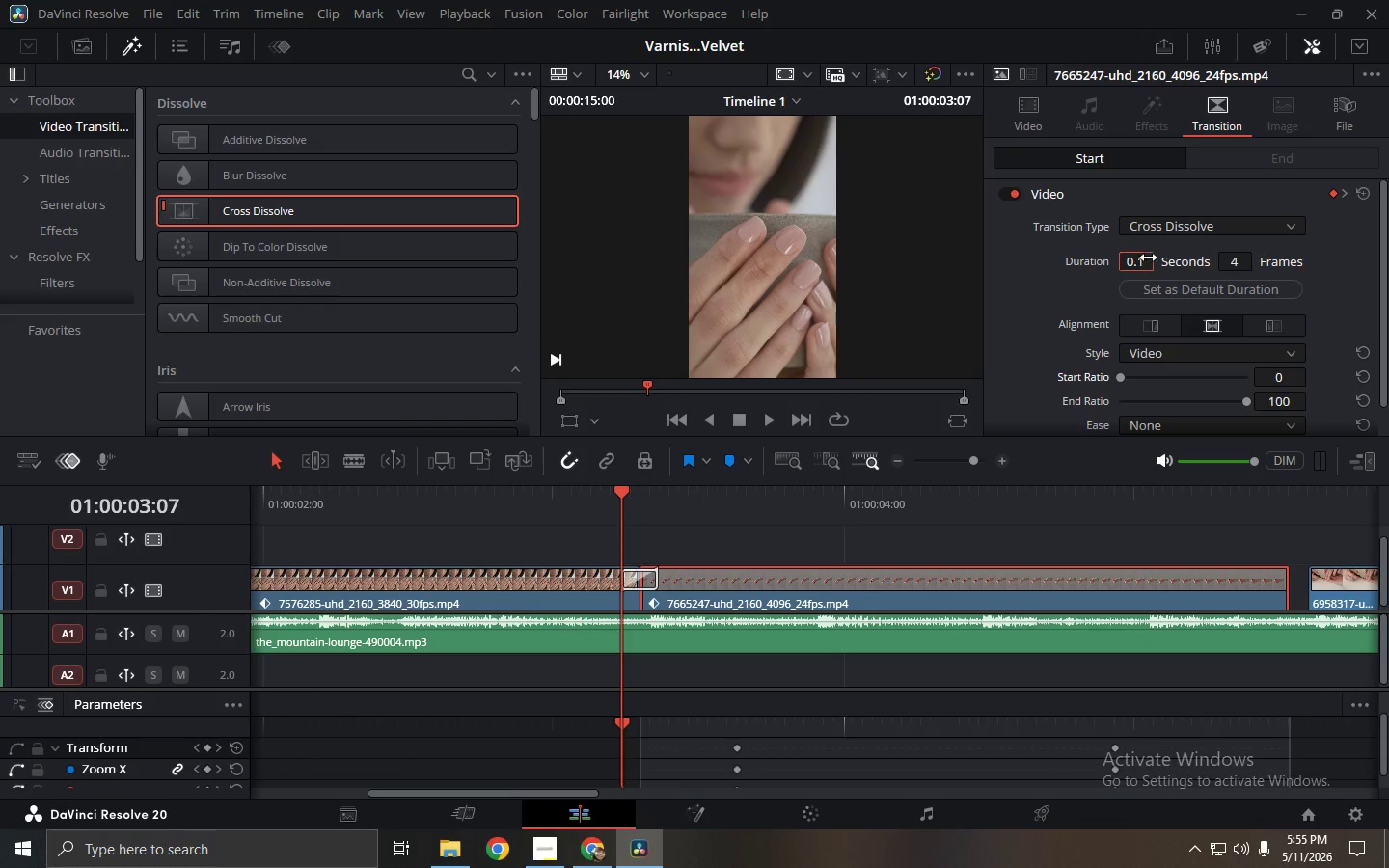 
key(NumpadEnter)
 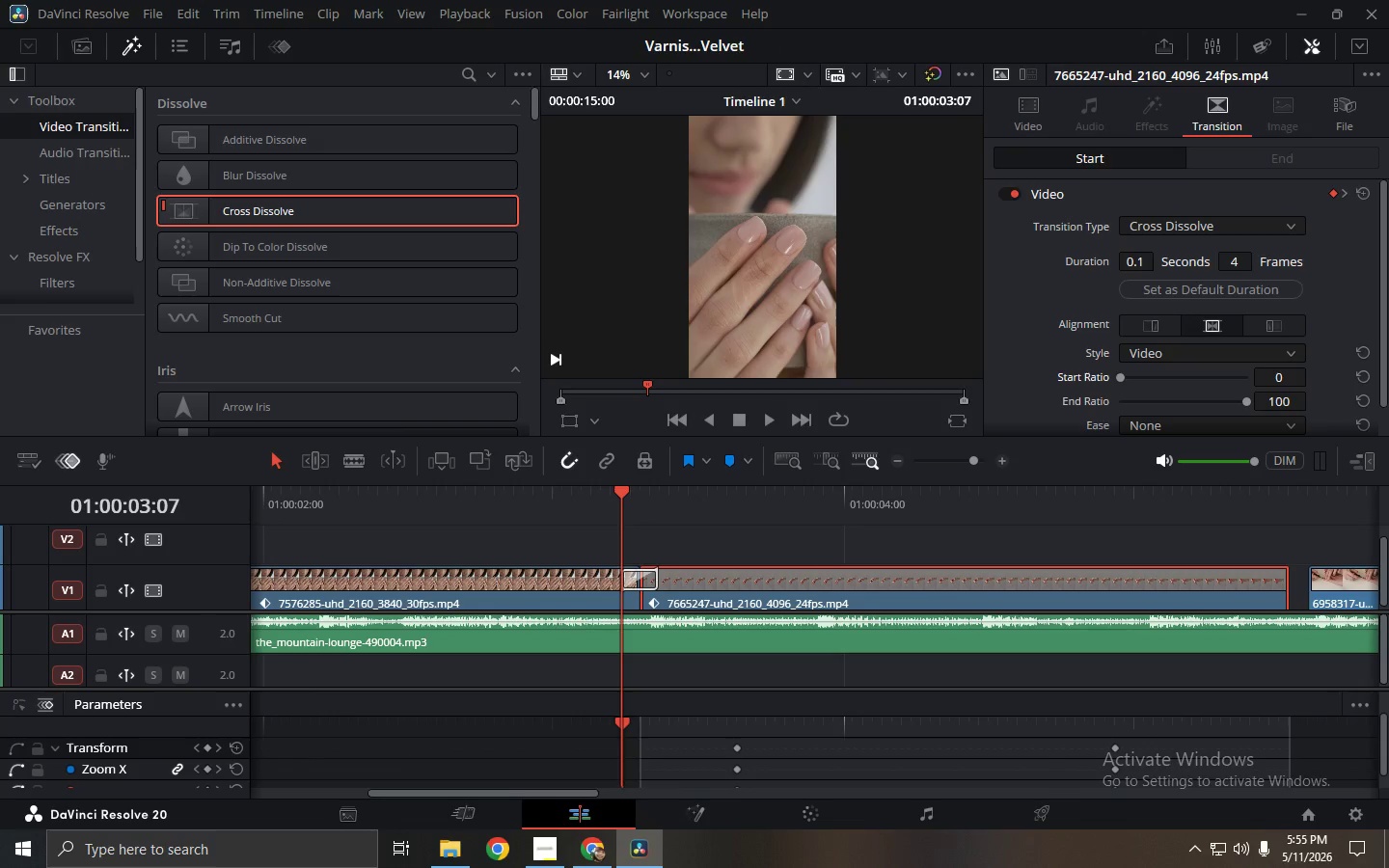 
double_click([1148, 258])
 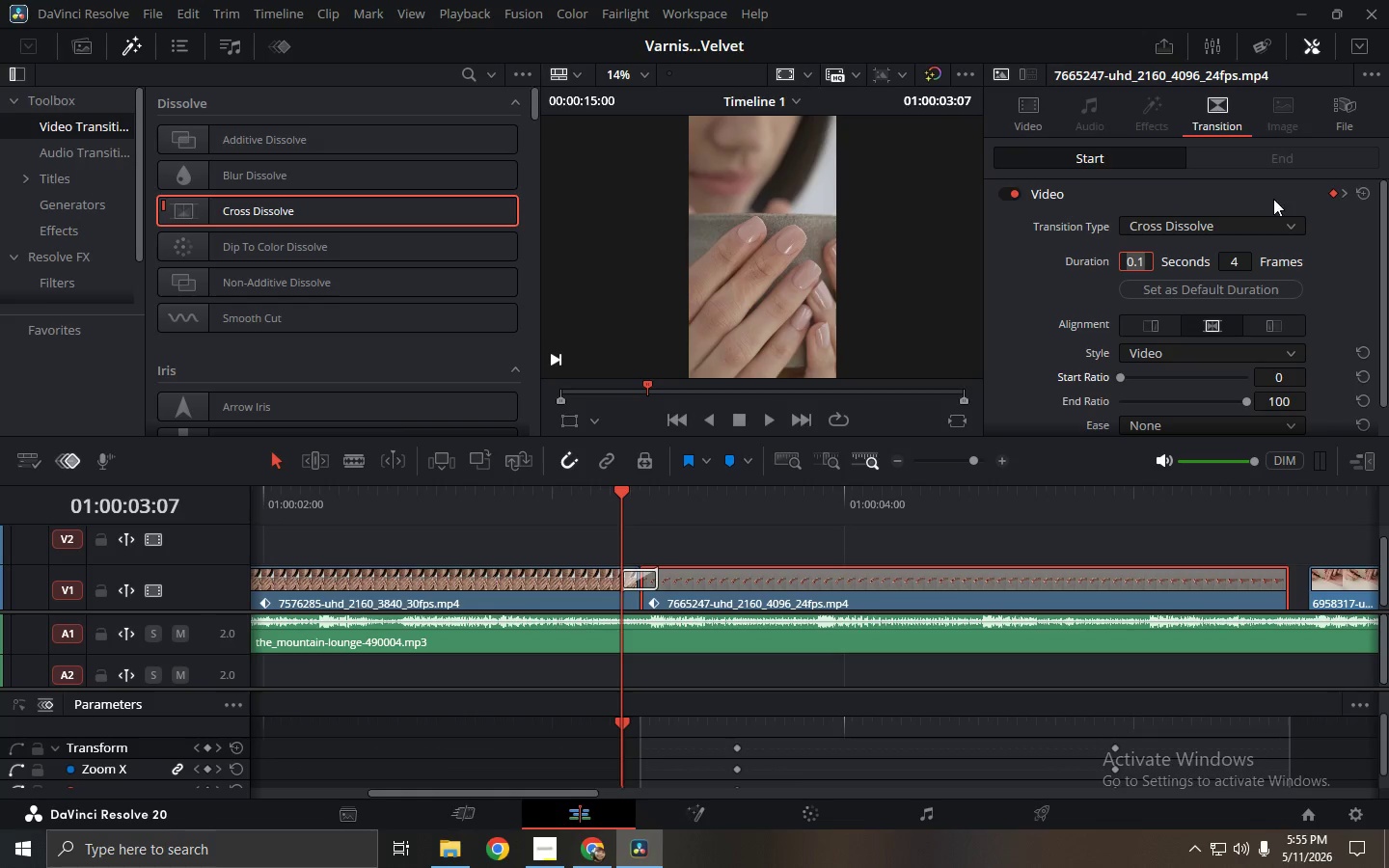 
left_click([1334, 195])
 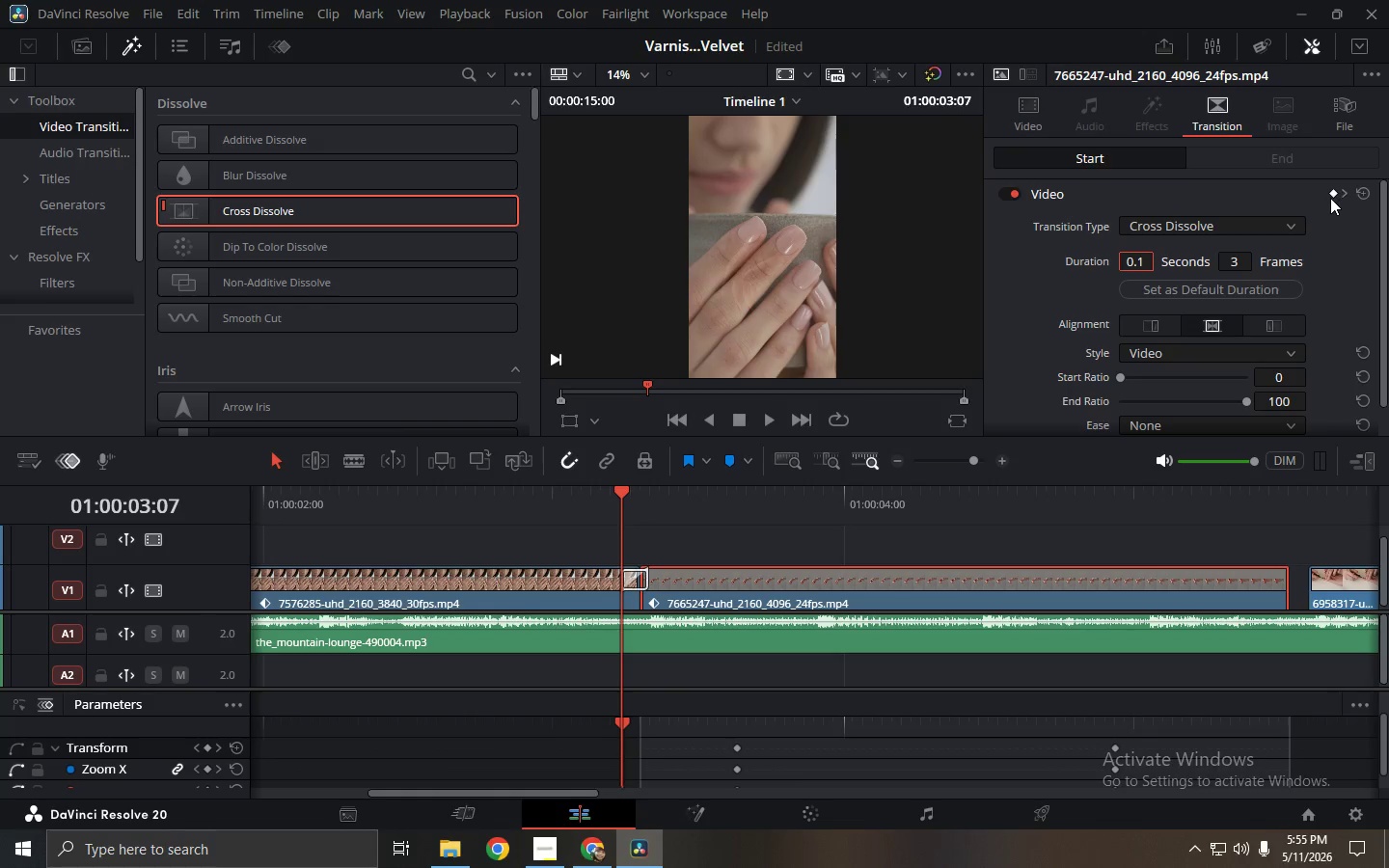 
left_click([1332, 196])
 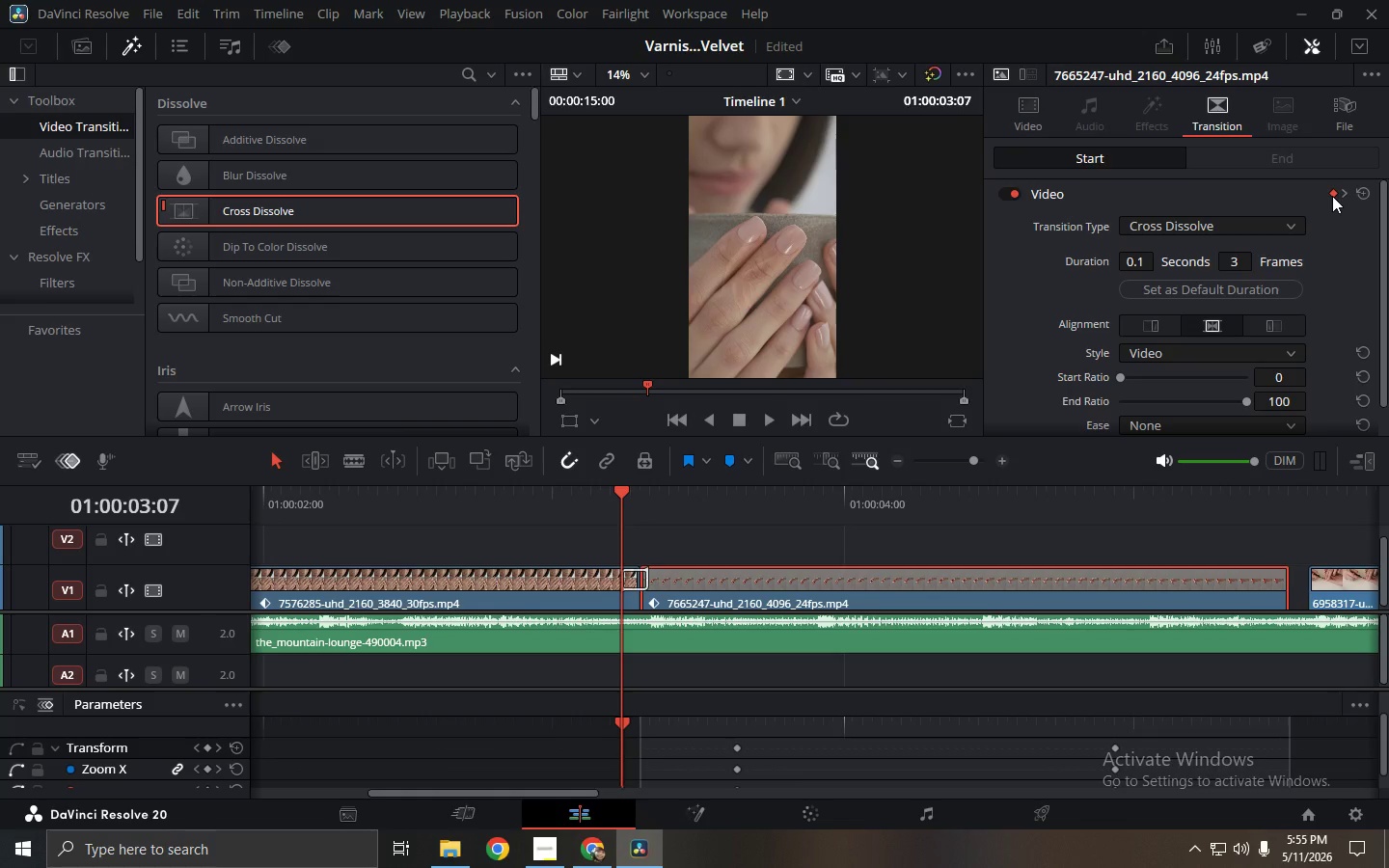 
left_click([1332, 196])
 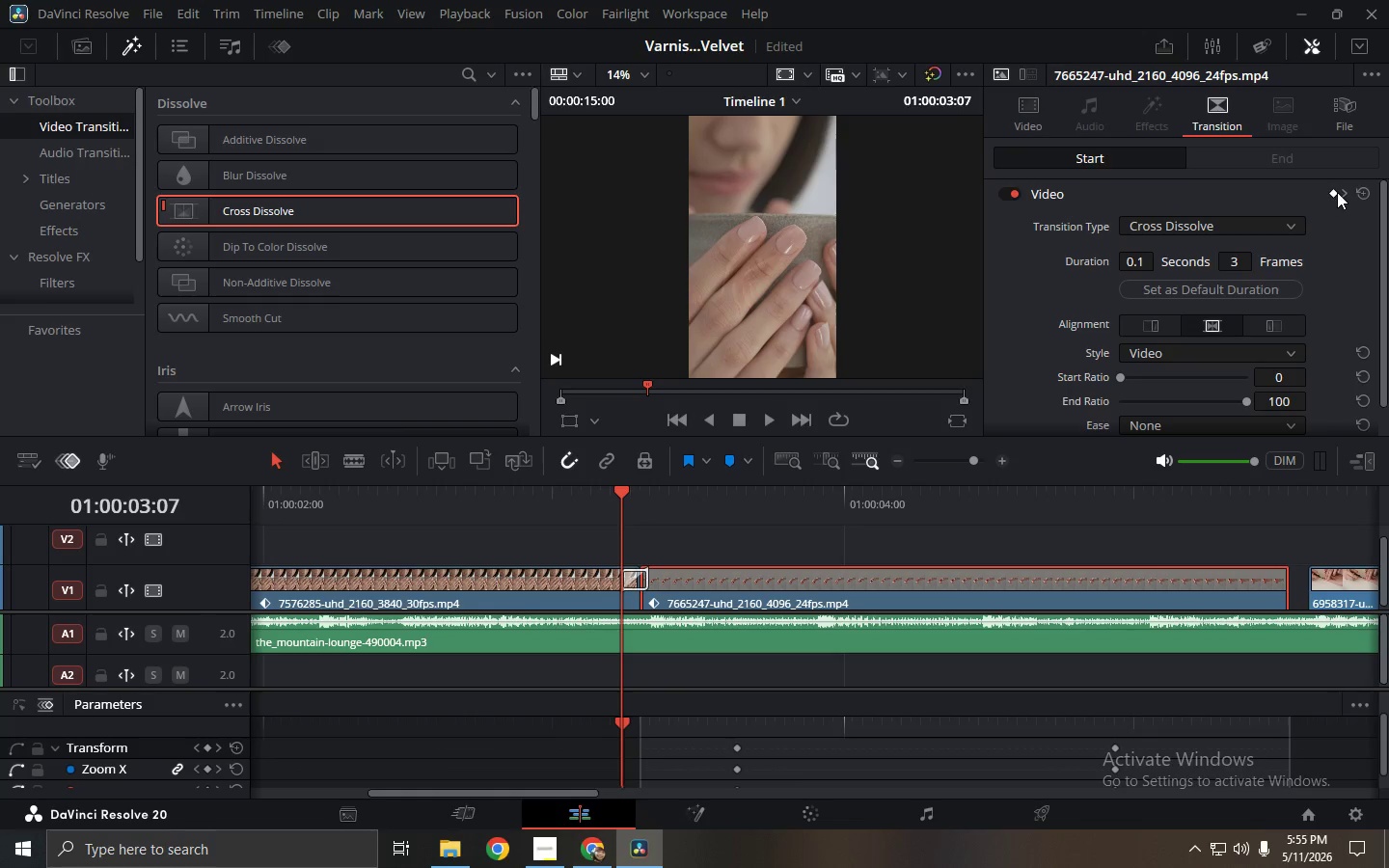 
left_click([1337, 192])
 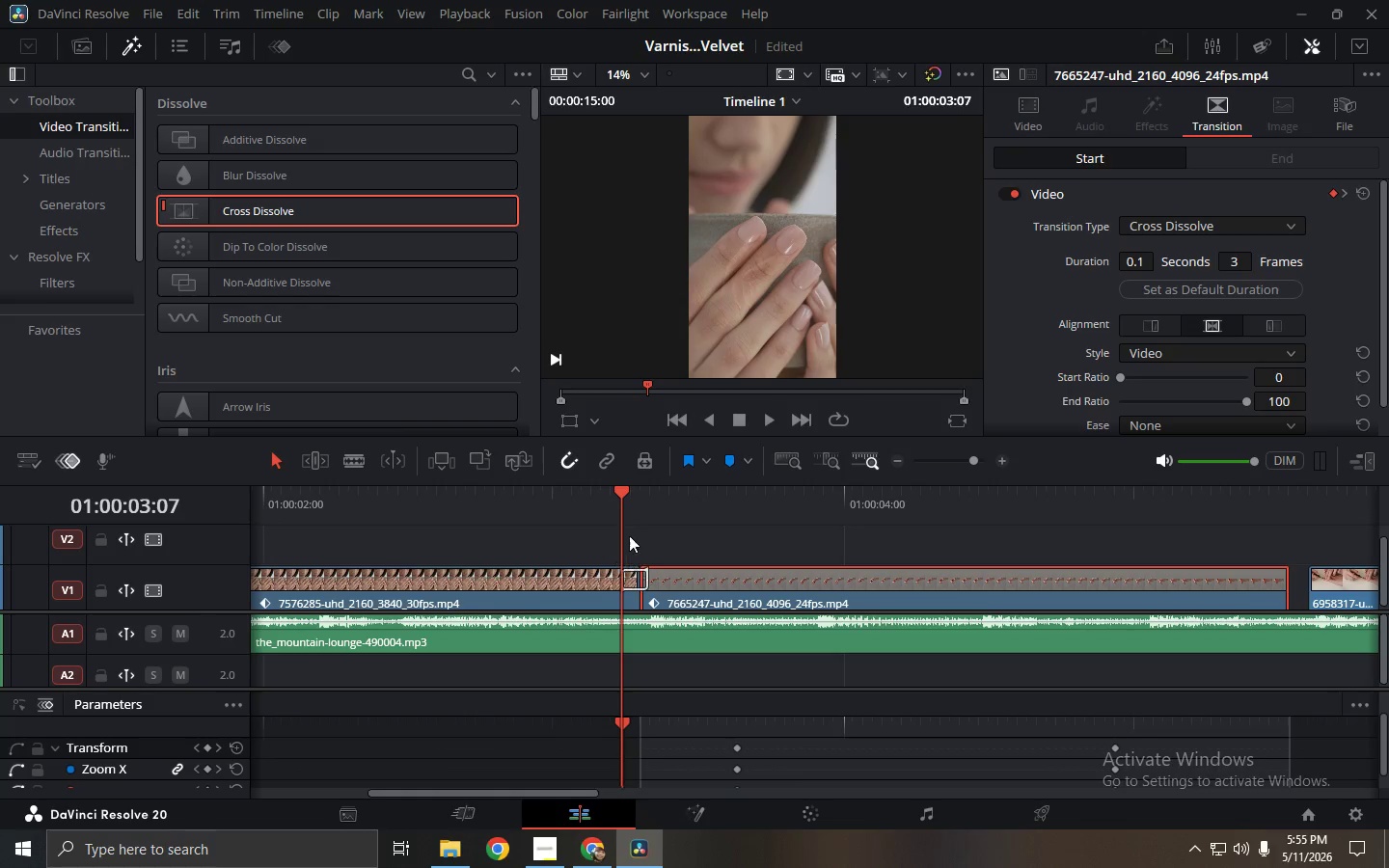 
left_click_drag(start_coordinate=[613, 511], to_coordinate=[577, 505])
 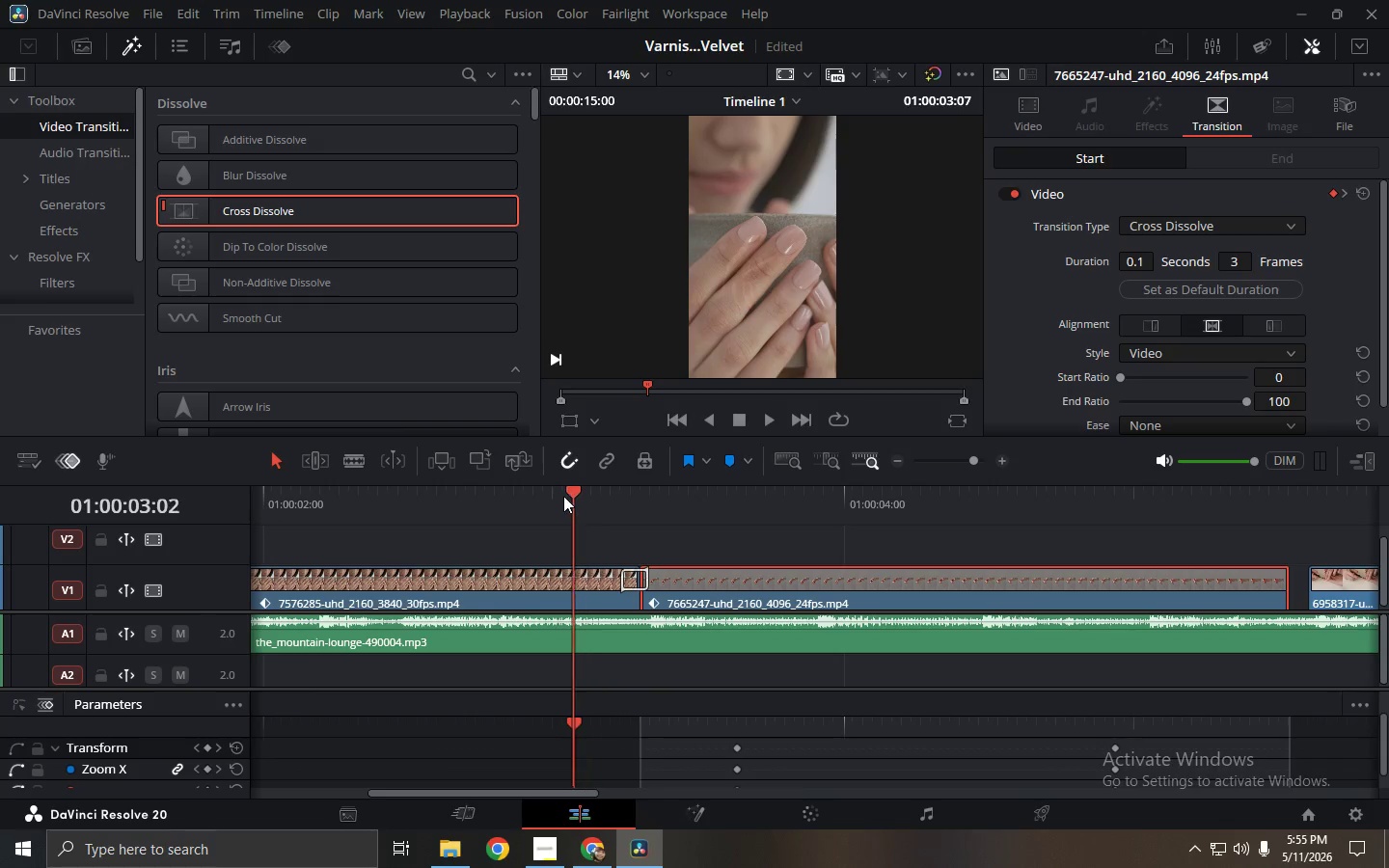 
key(Space)
 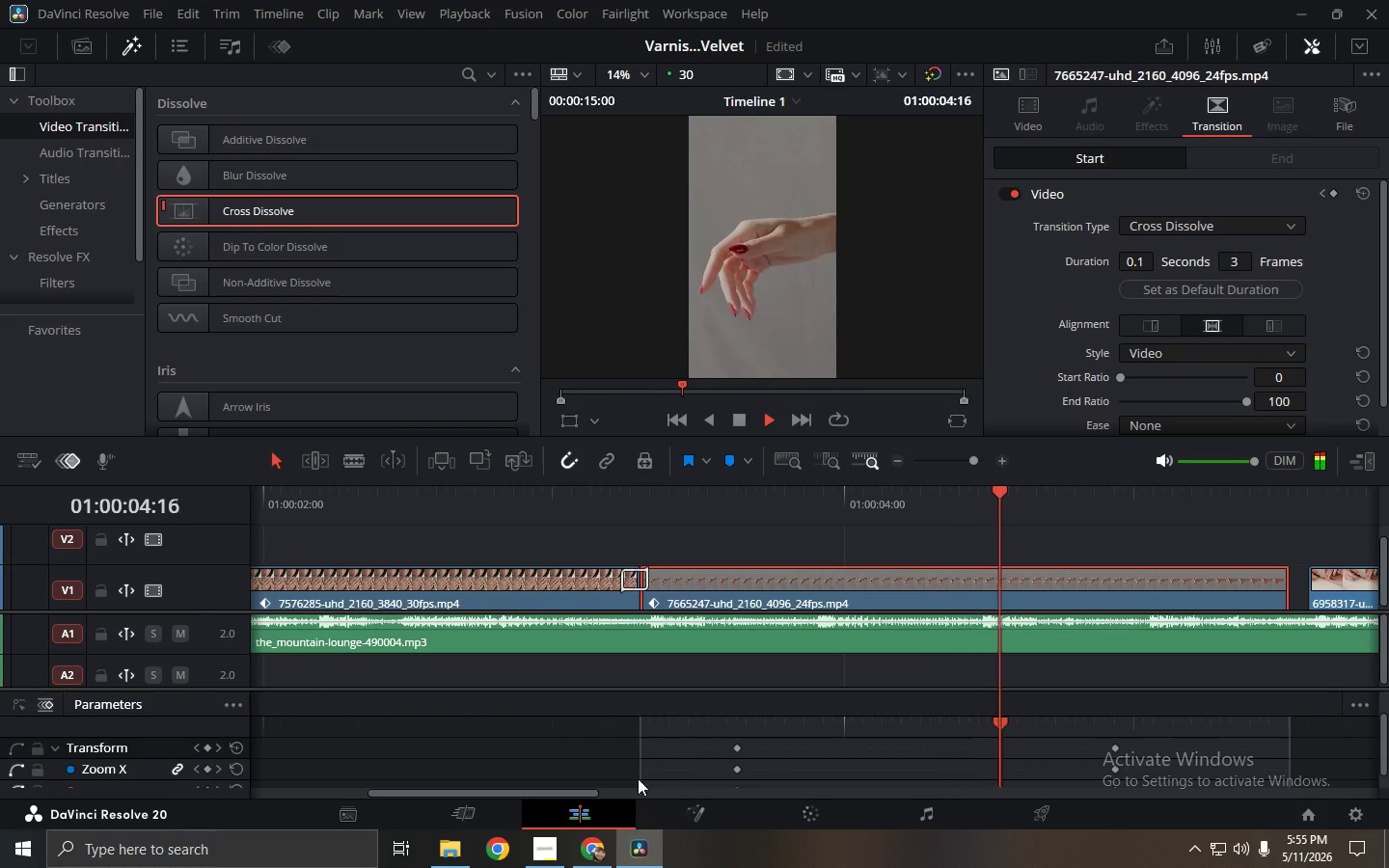 
left_click_drag(start_coordinate=[578, 793], to_coordinate=[624, 792])
 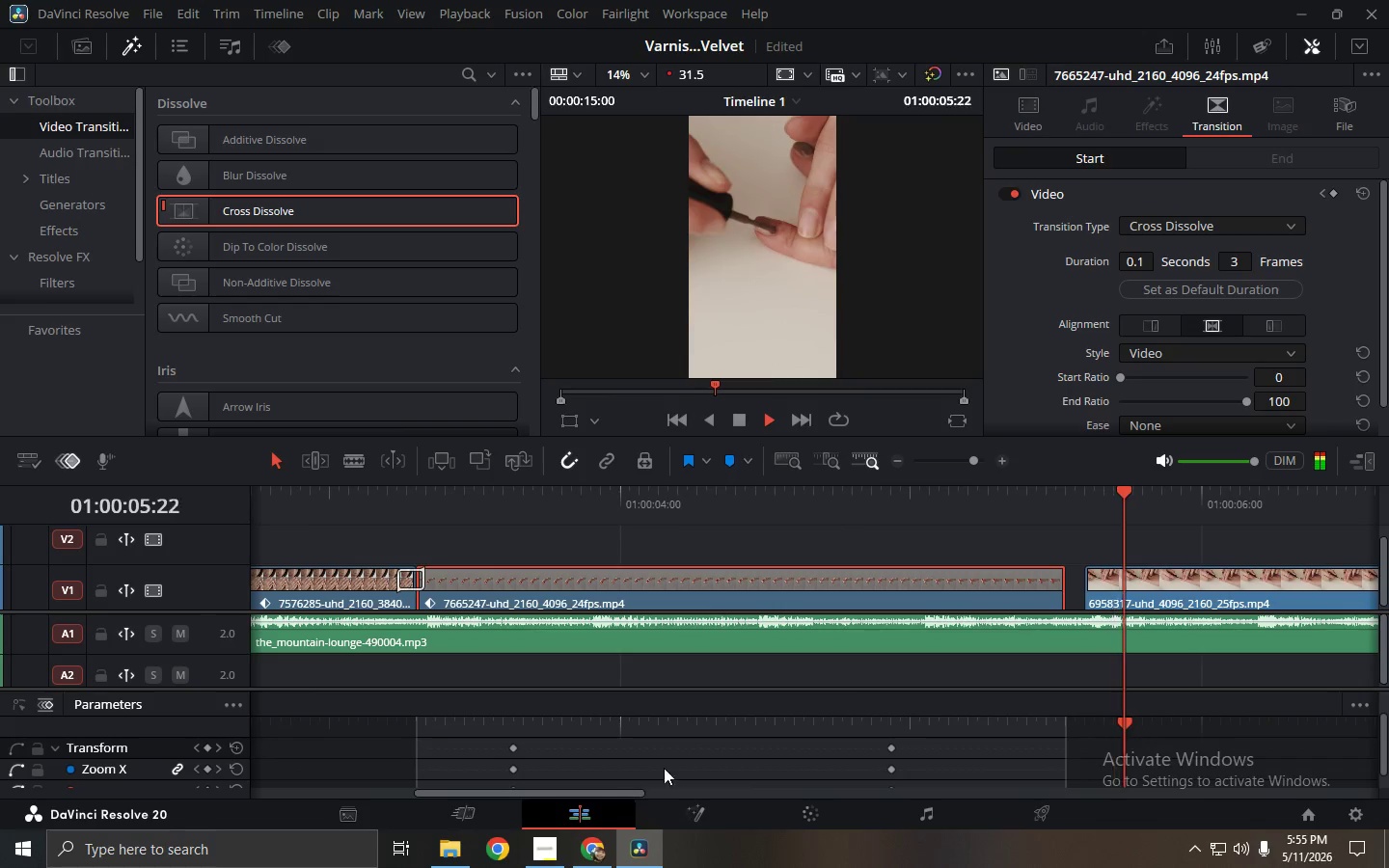 
key(Space)
 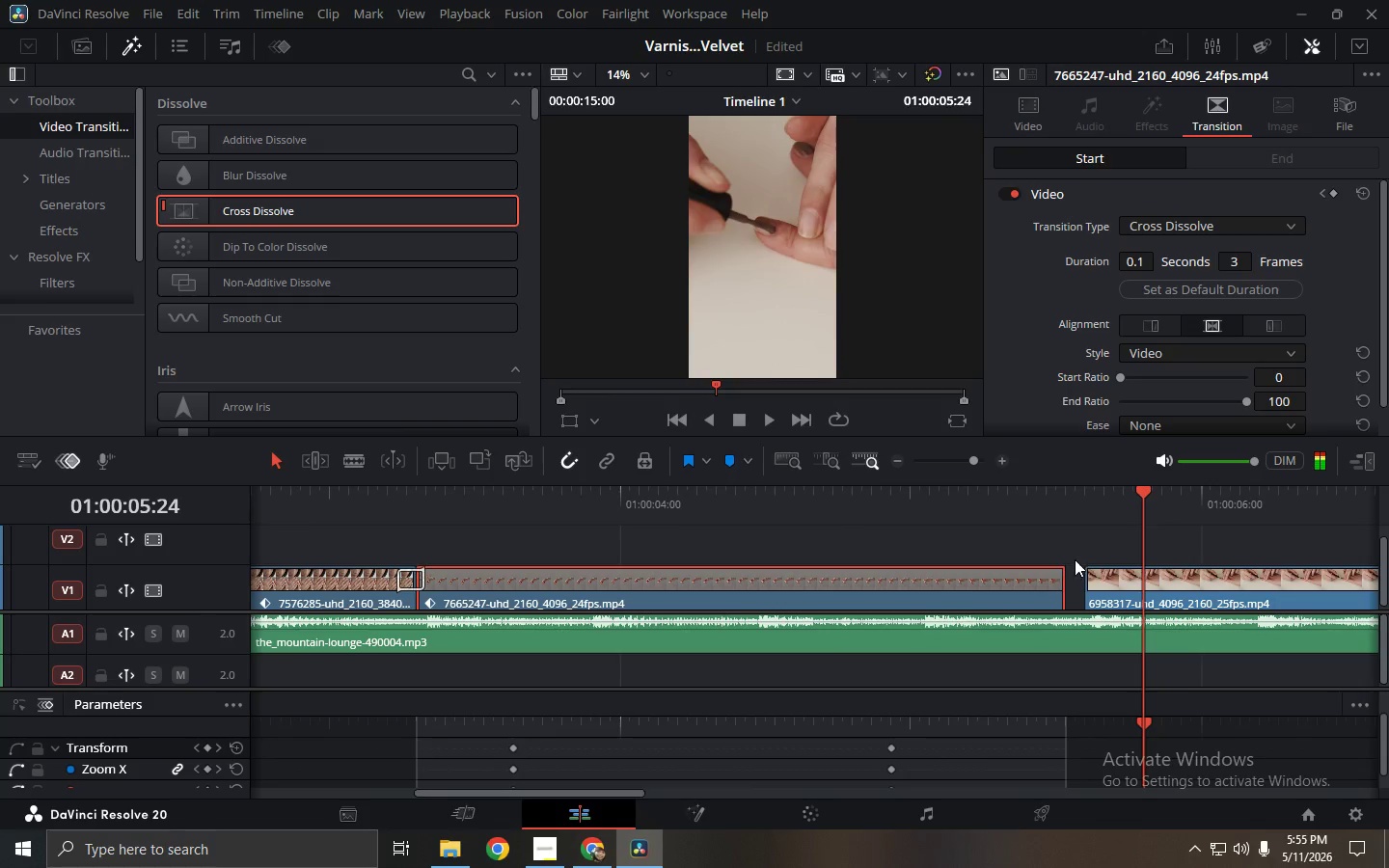 
left_click([1046, 580])
 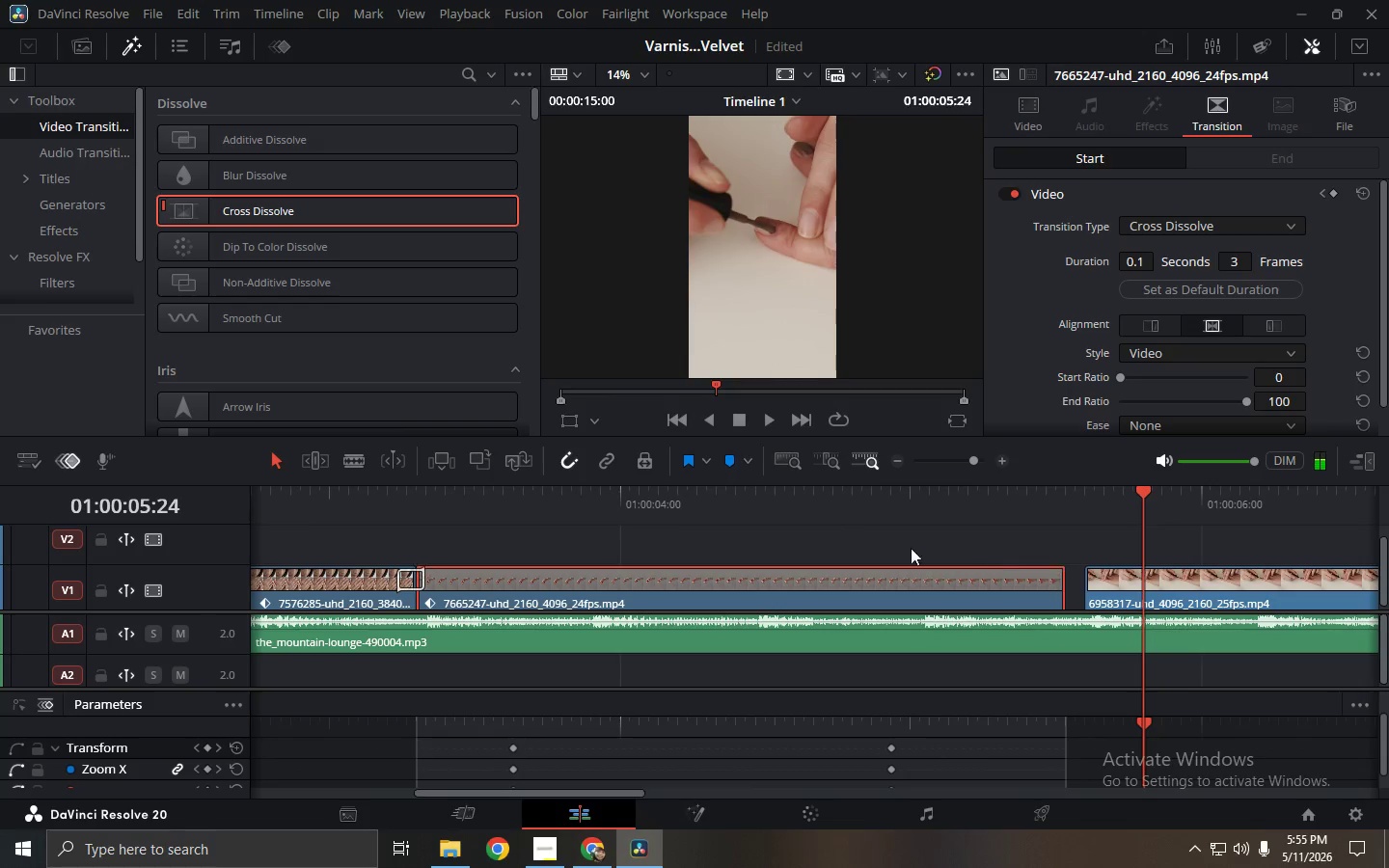 
key(Control+Z)
 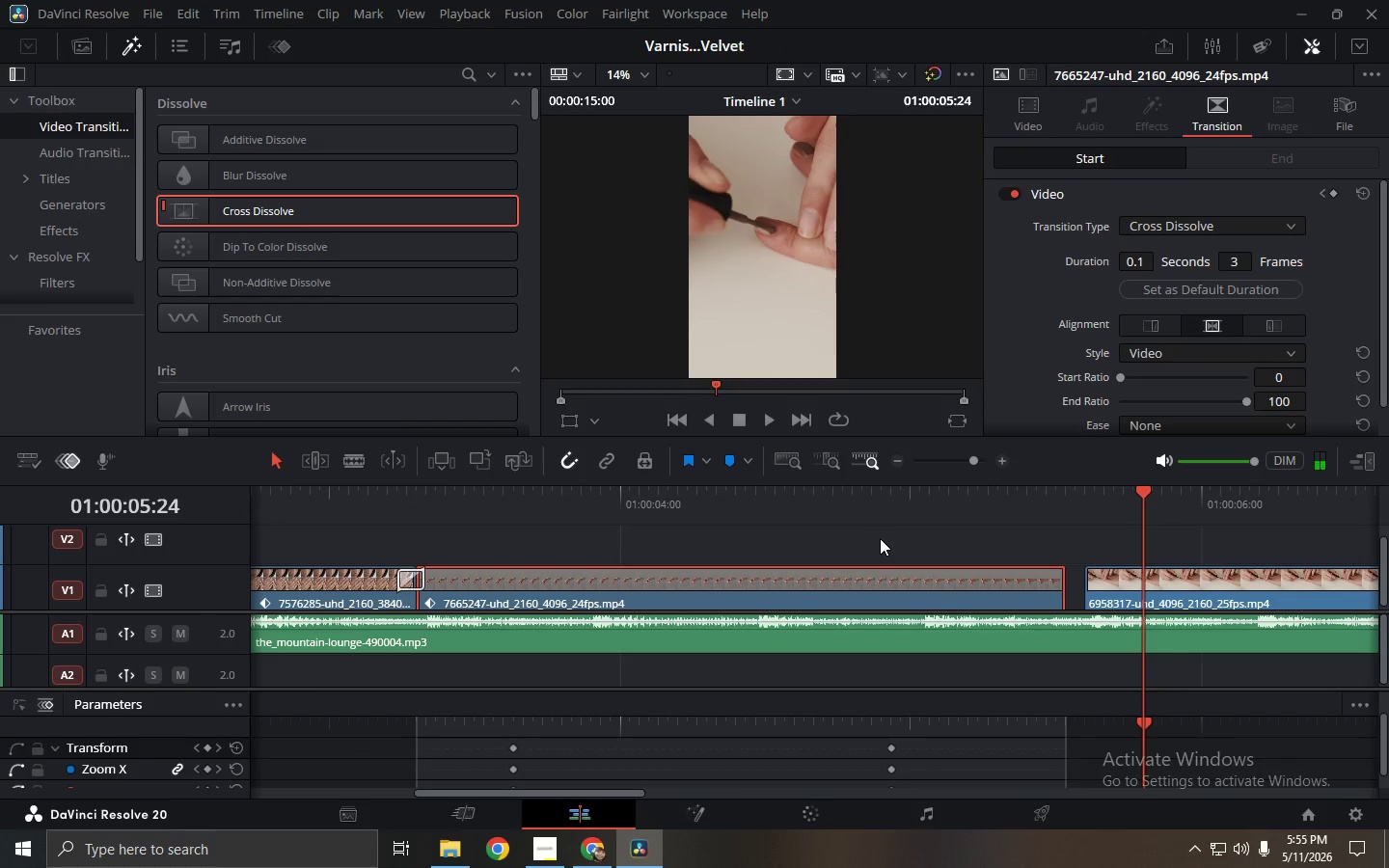 
key(Control+Z)
 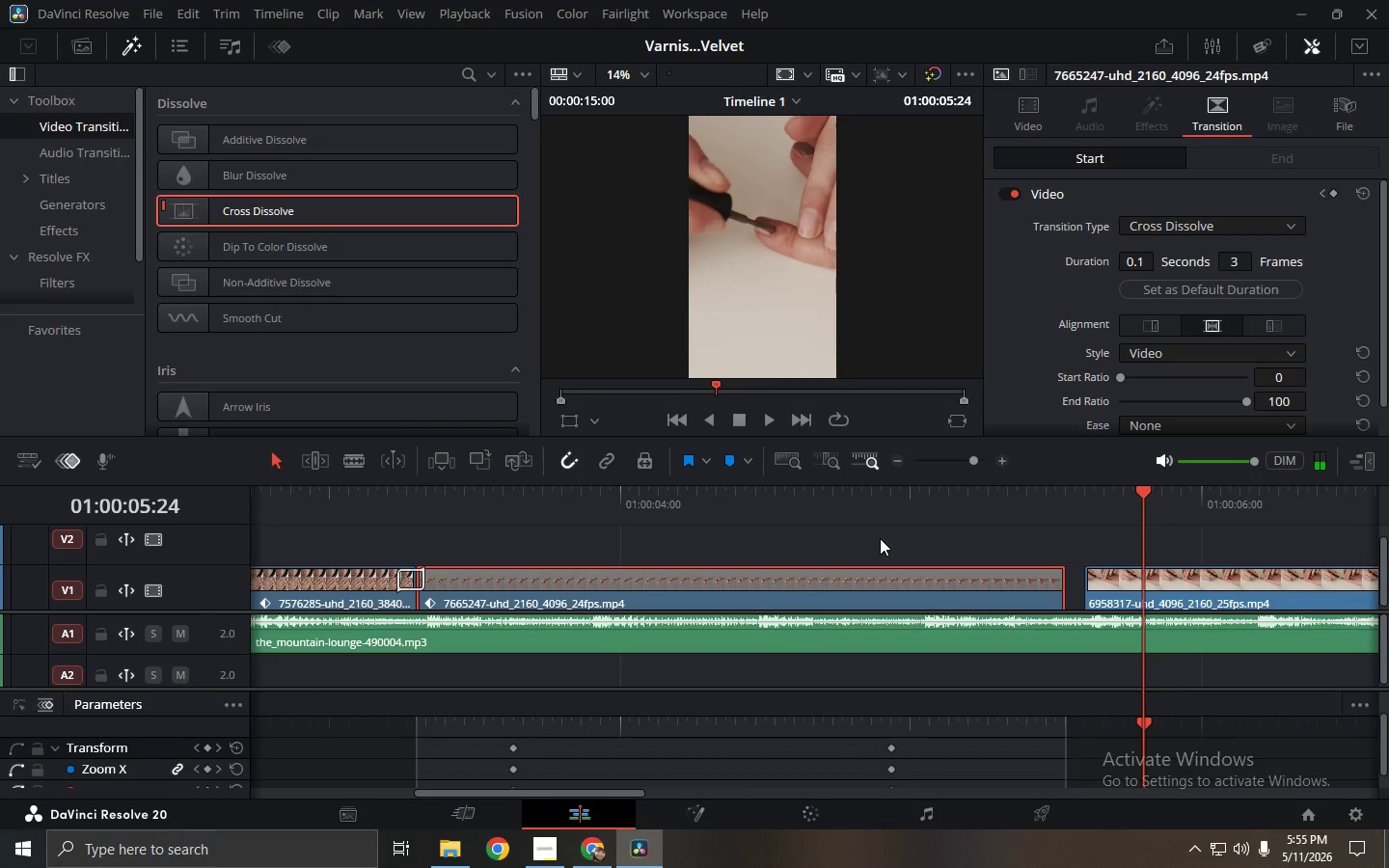 
key(Control+Z)
 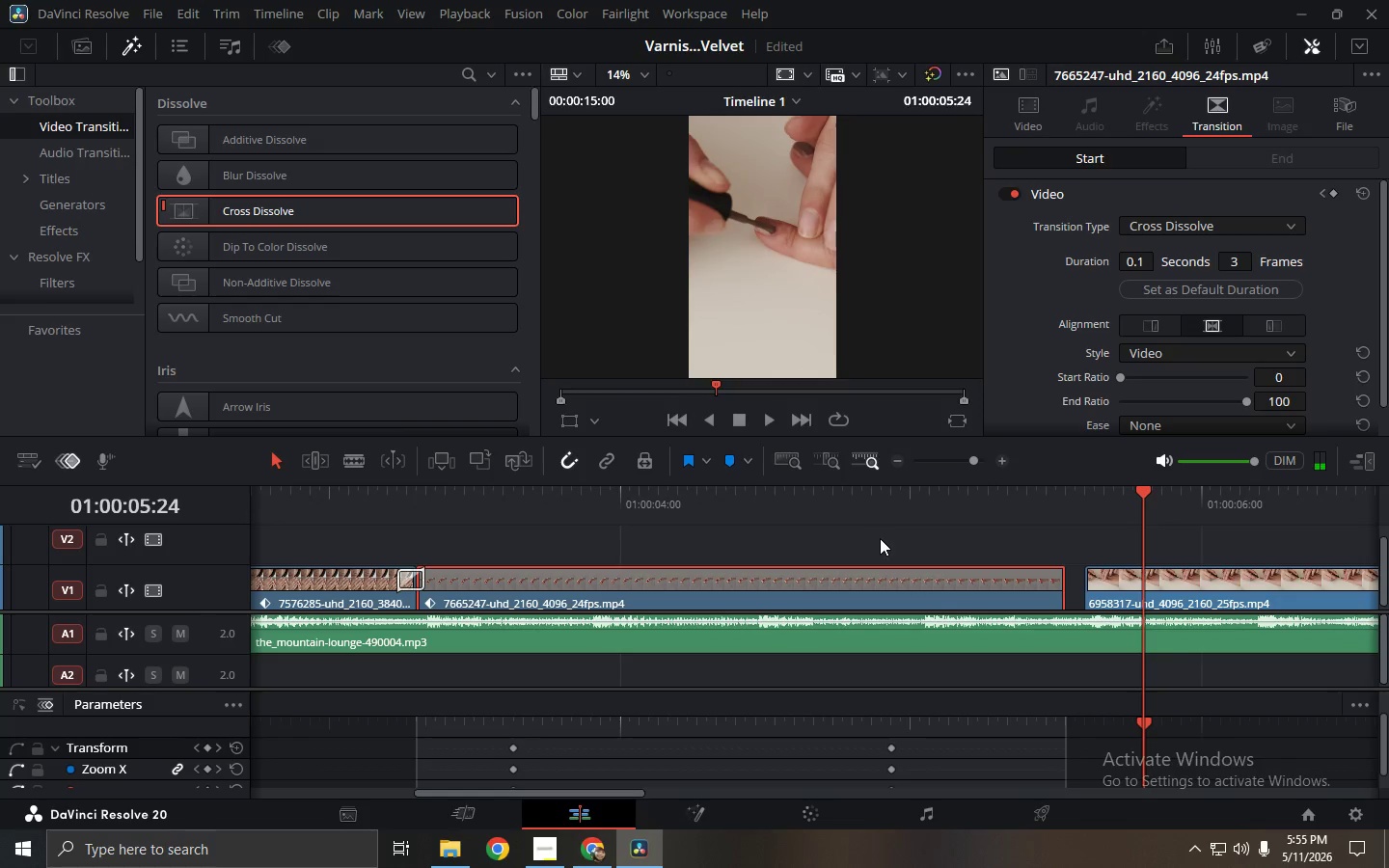 
key(Control+Z)
 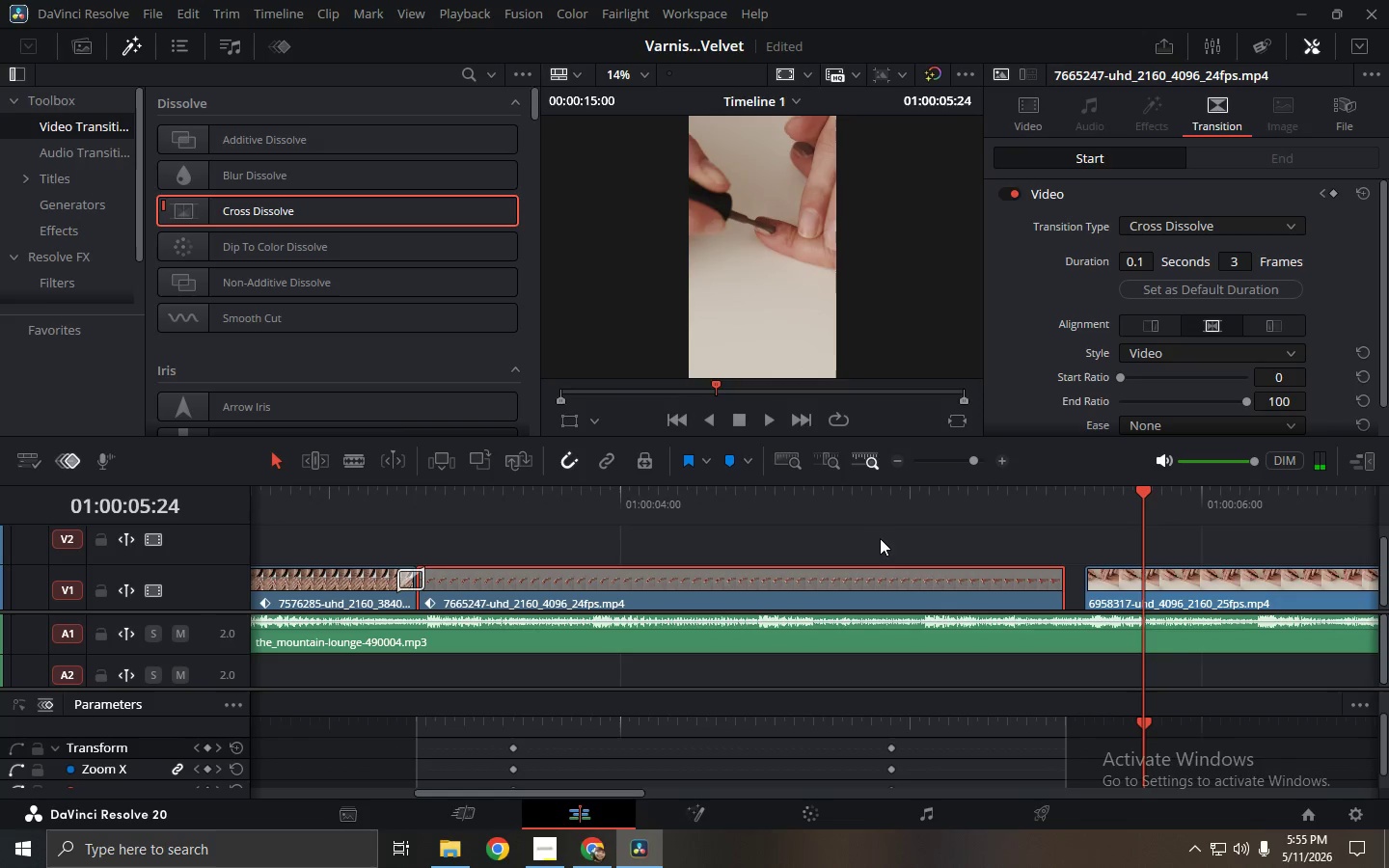 
key(Control+Z)
 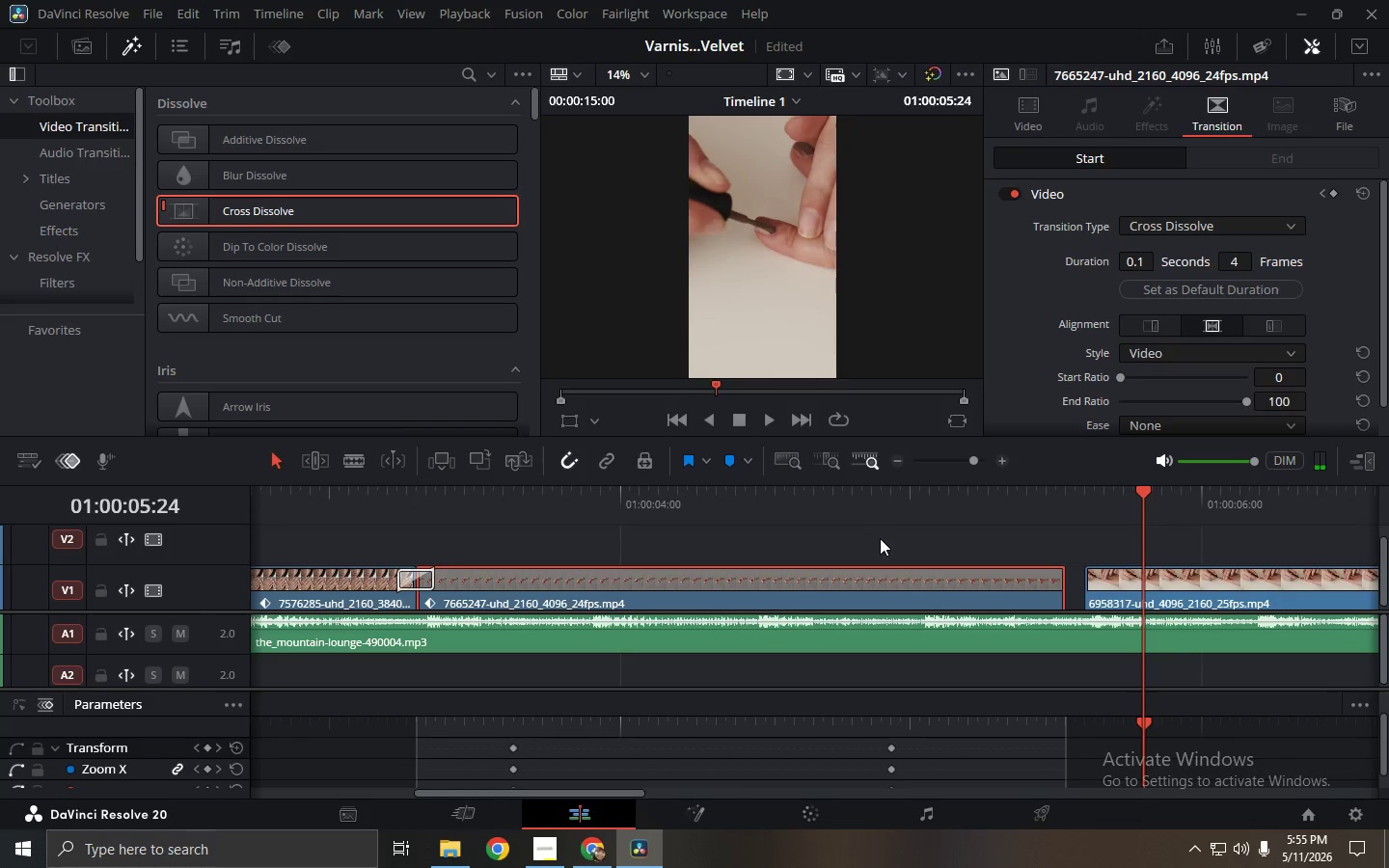 
key(Control+Z)
 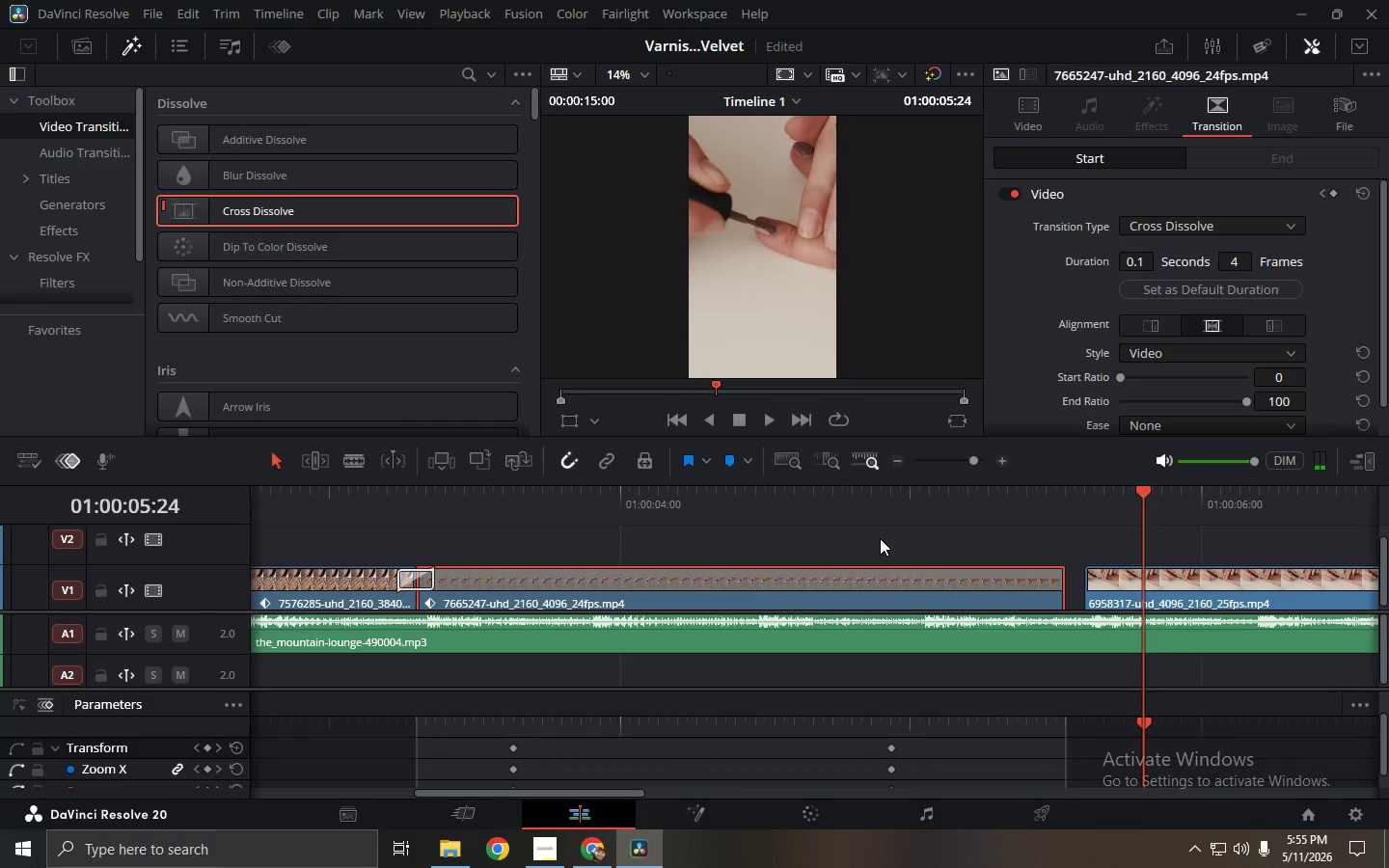 
key(Control+Z)
 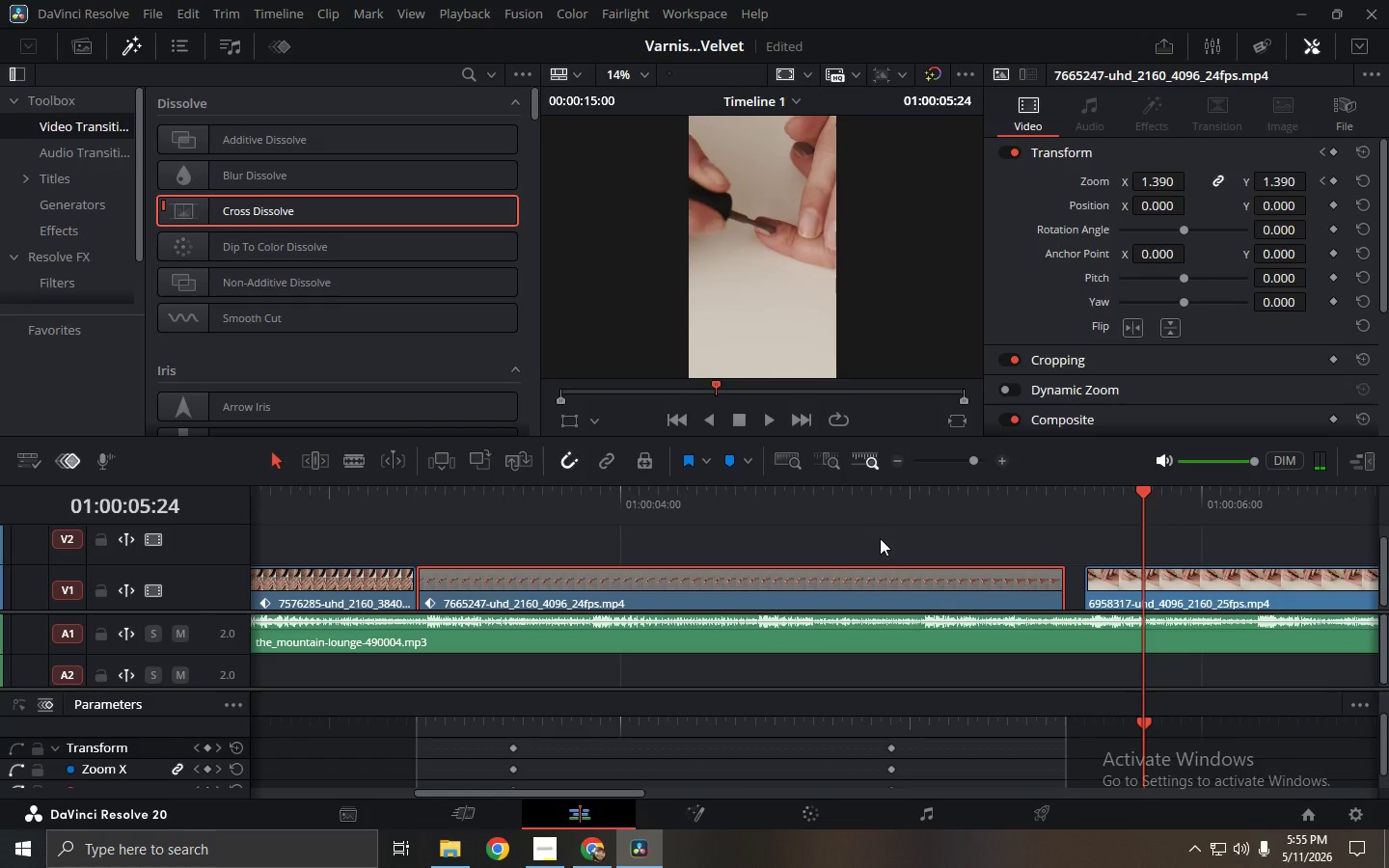 
key(Control+Z)
 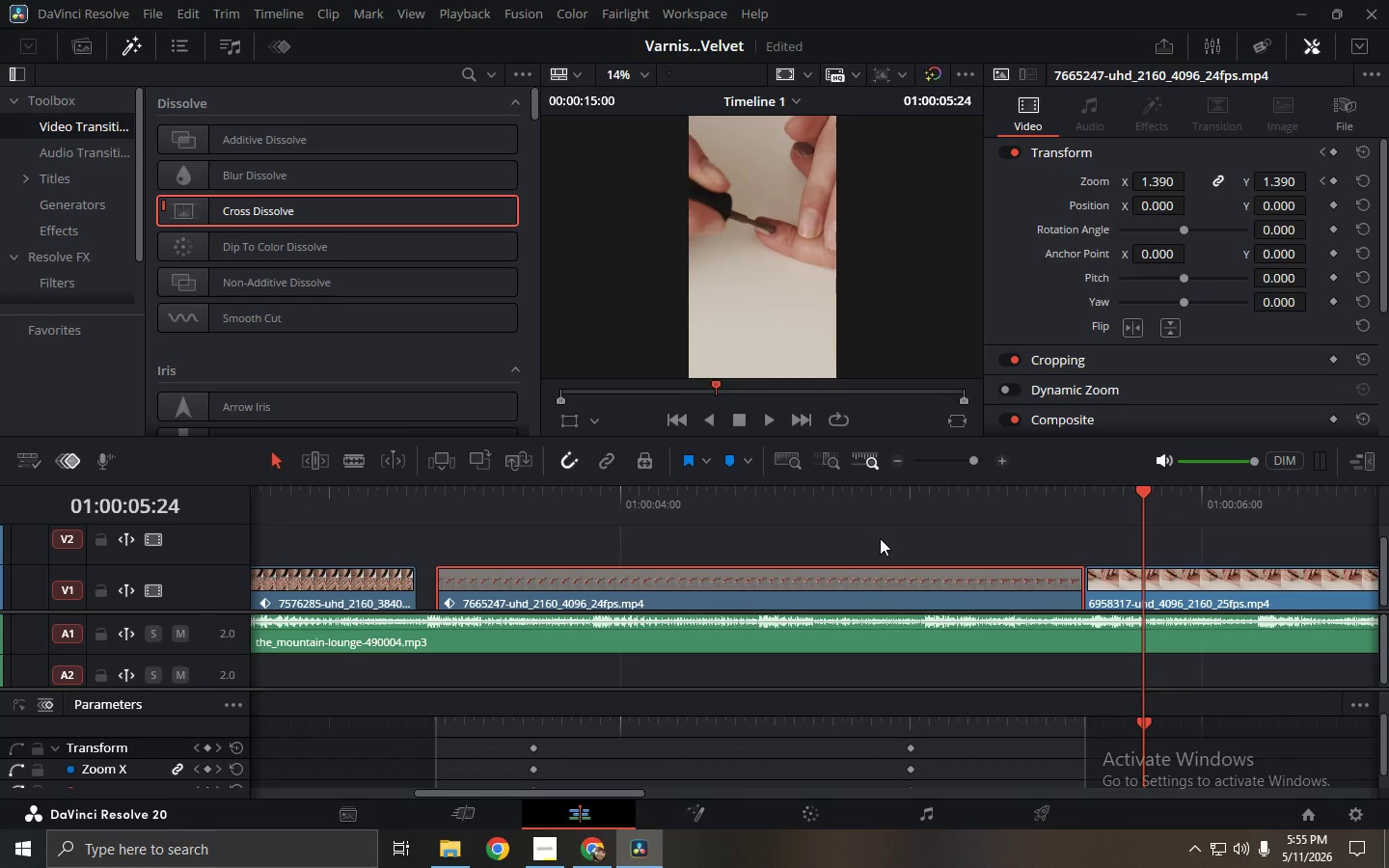 
key(Control+Z)
 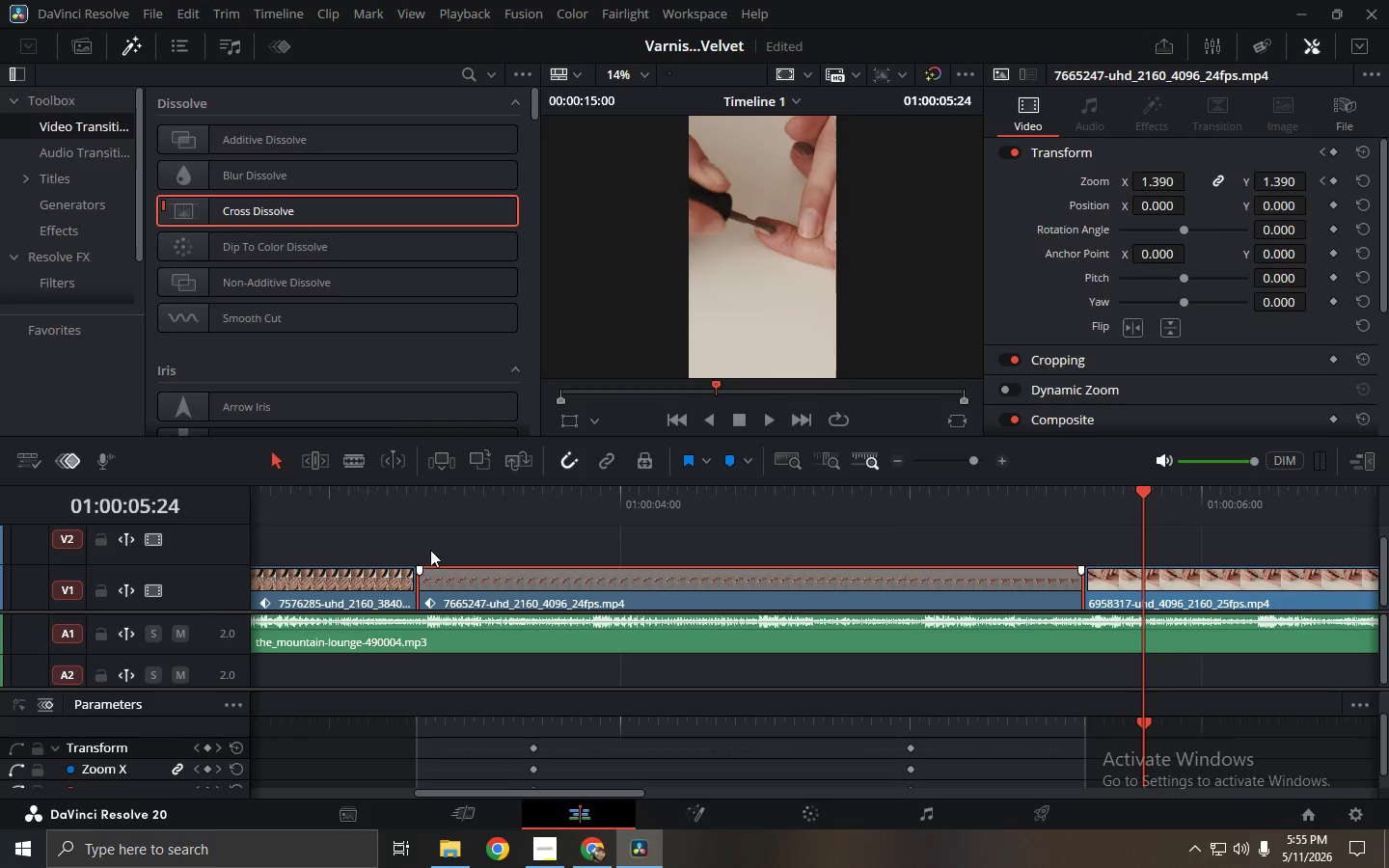 
left_click_drag(start_coordinate=[424, 504], to_coordinate=[0, 529])
 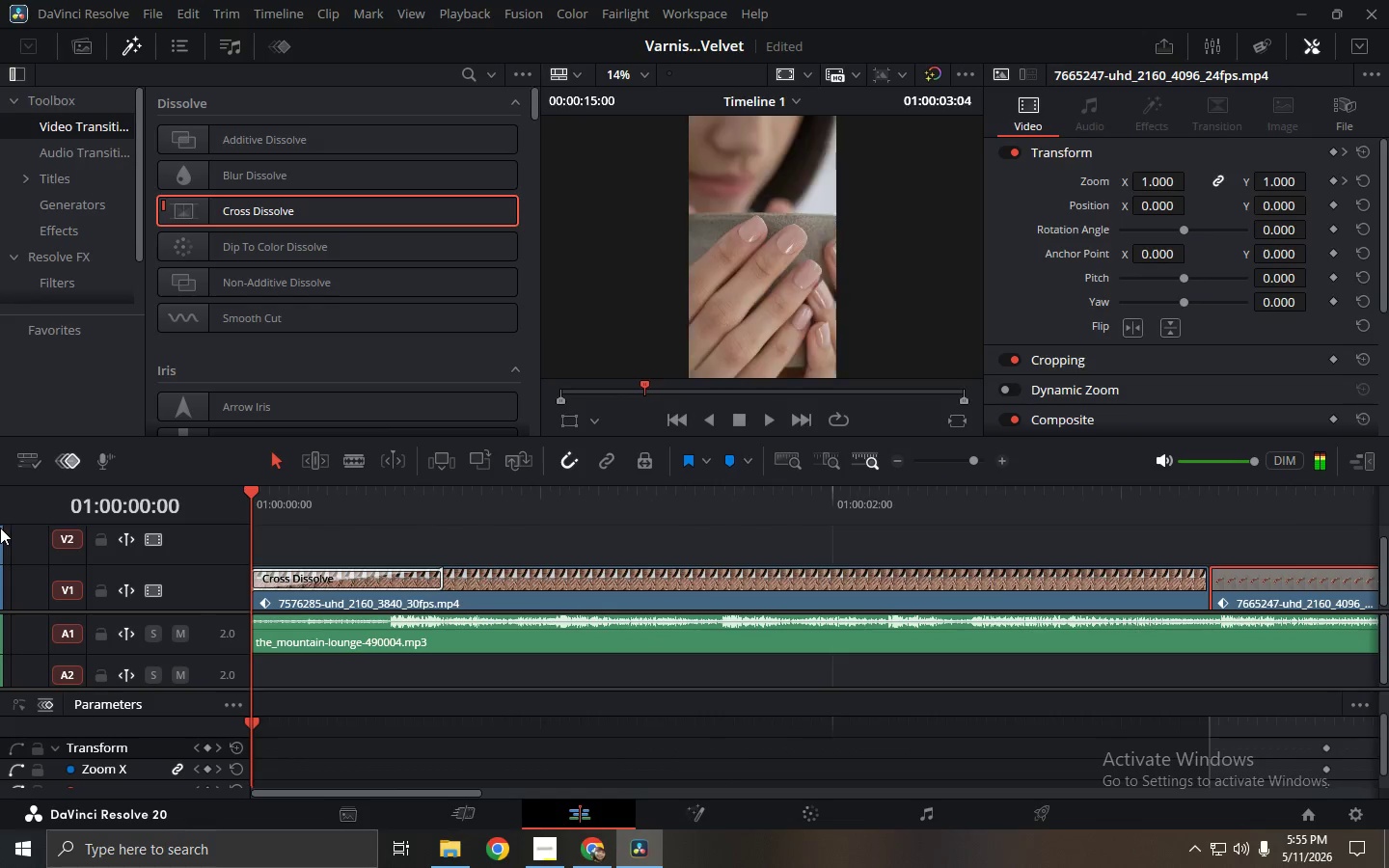 
key(Space)
 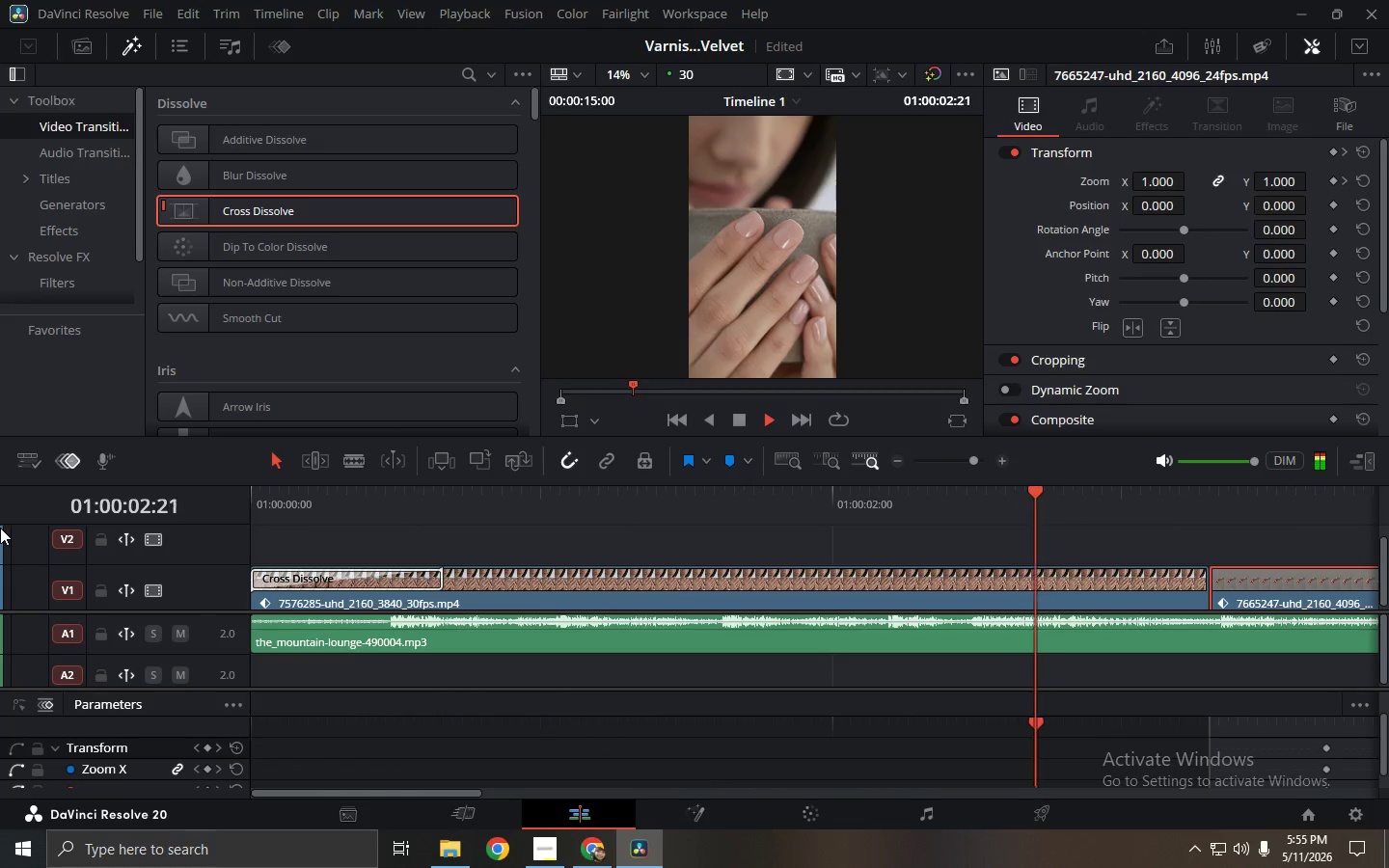 
key(Space)
 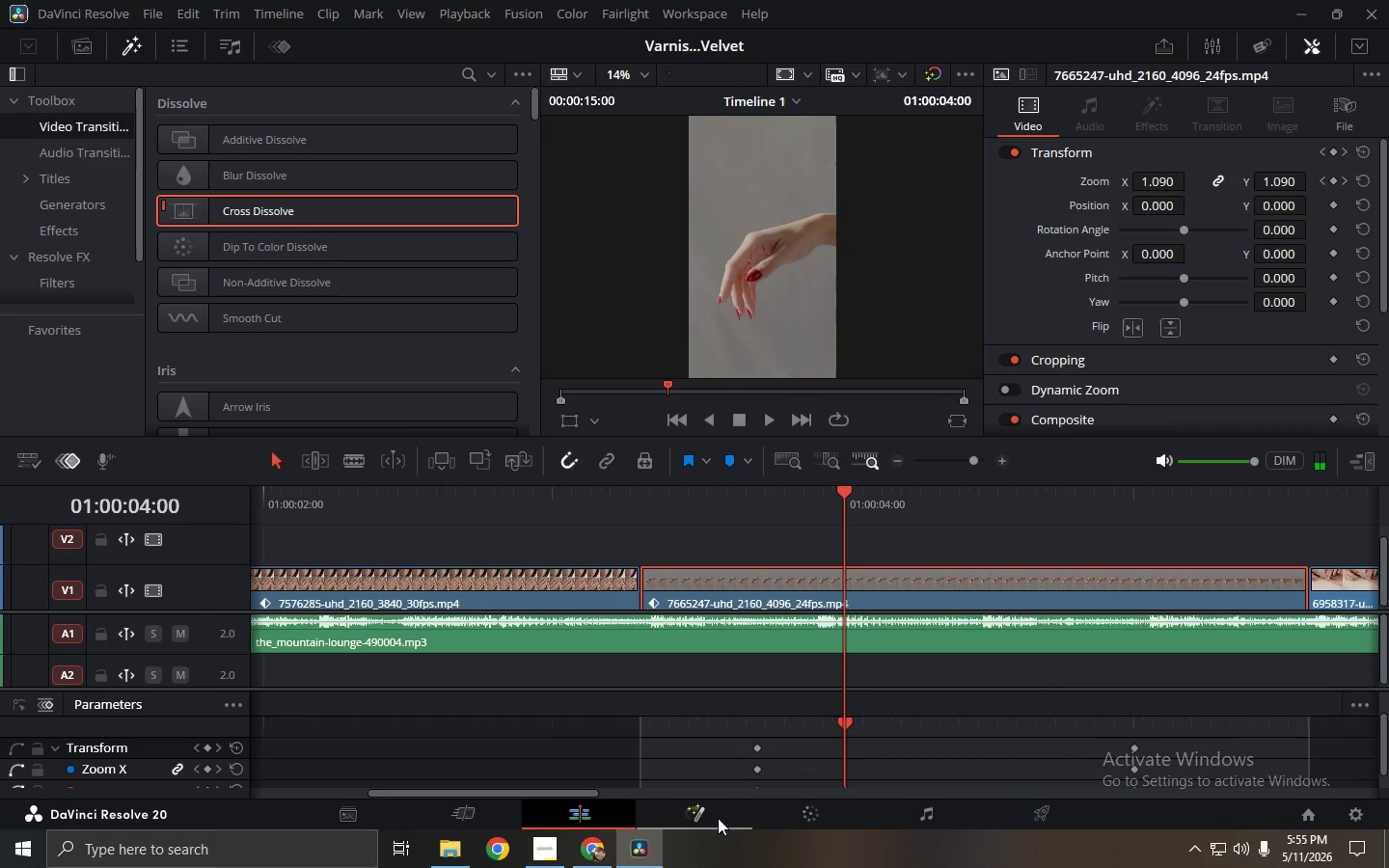 
left_click([820, 816])
 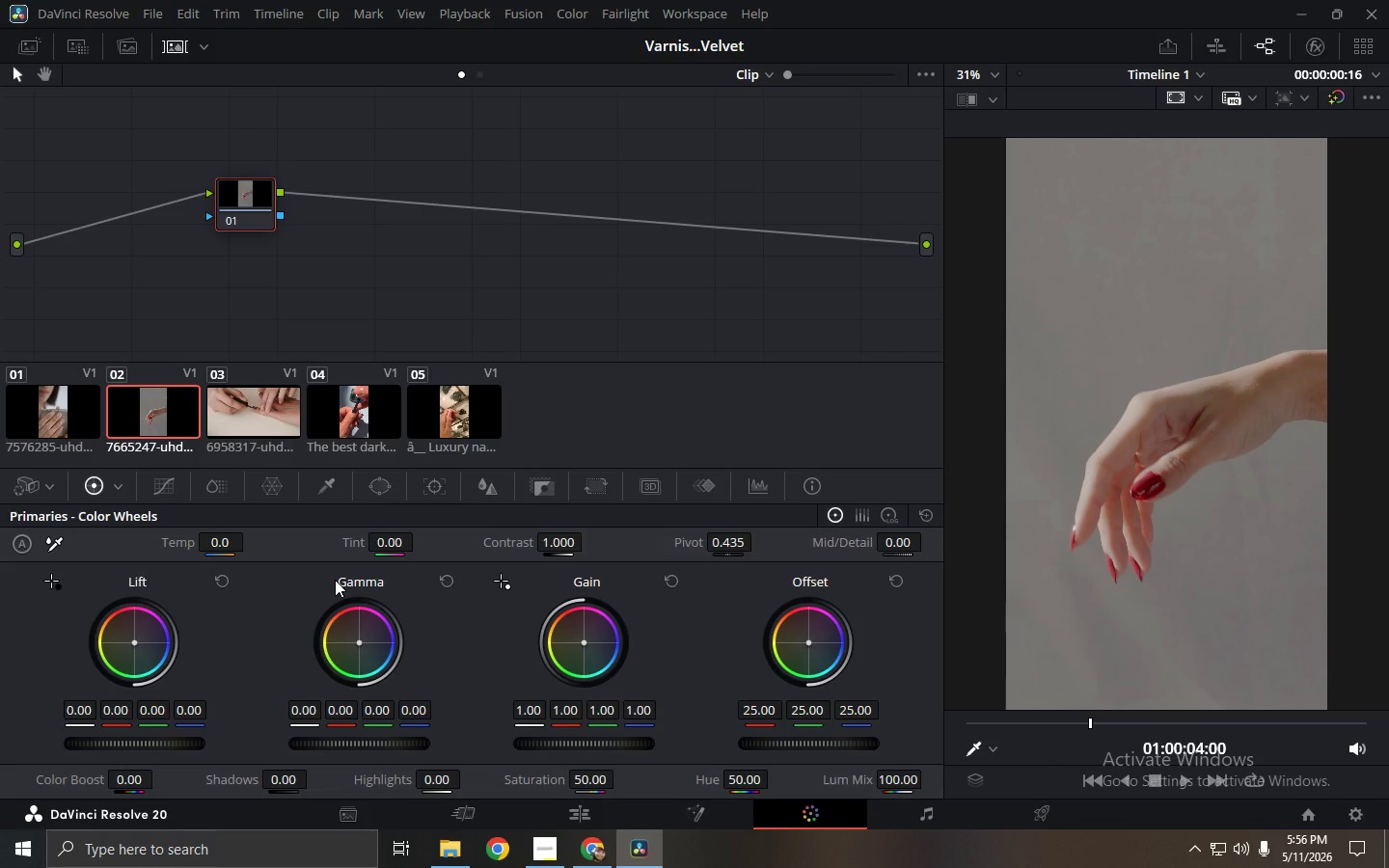 
wait(34.23)
 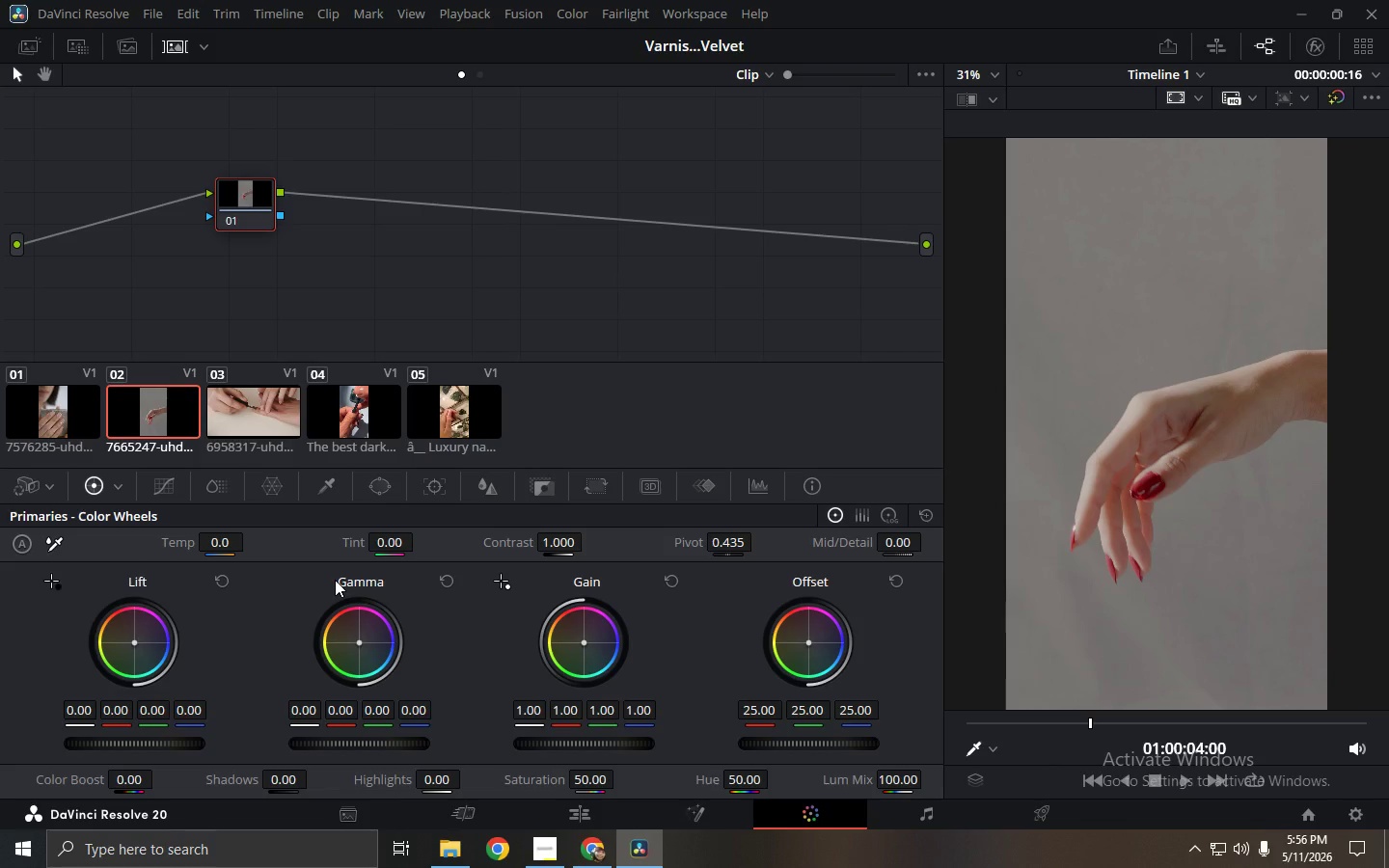 
left_click([57, 393])
 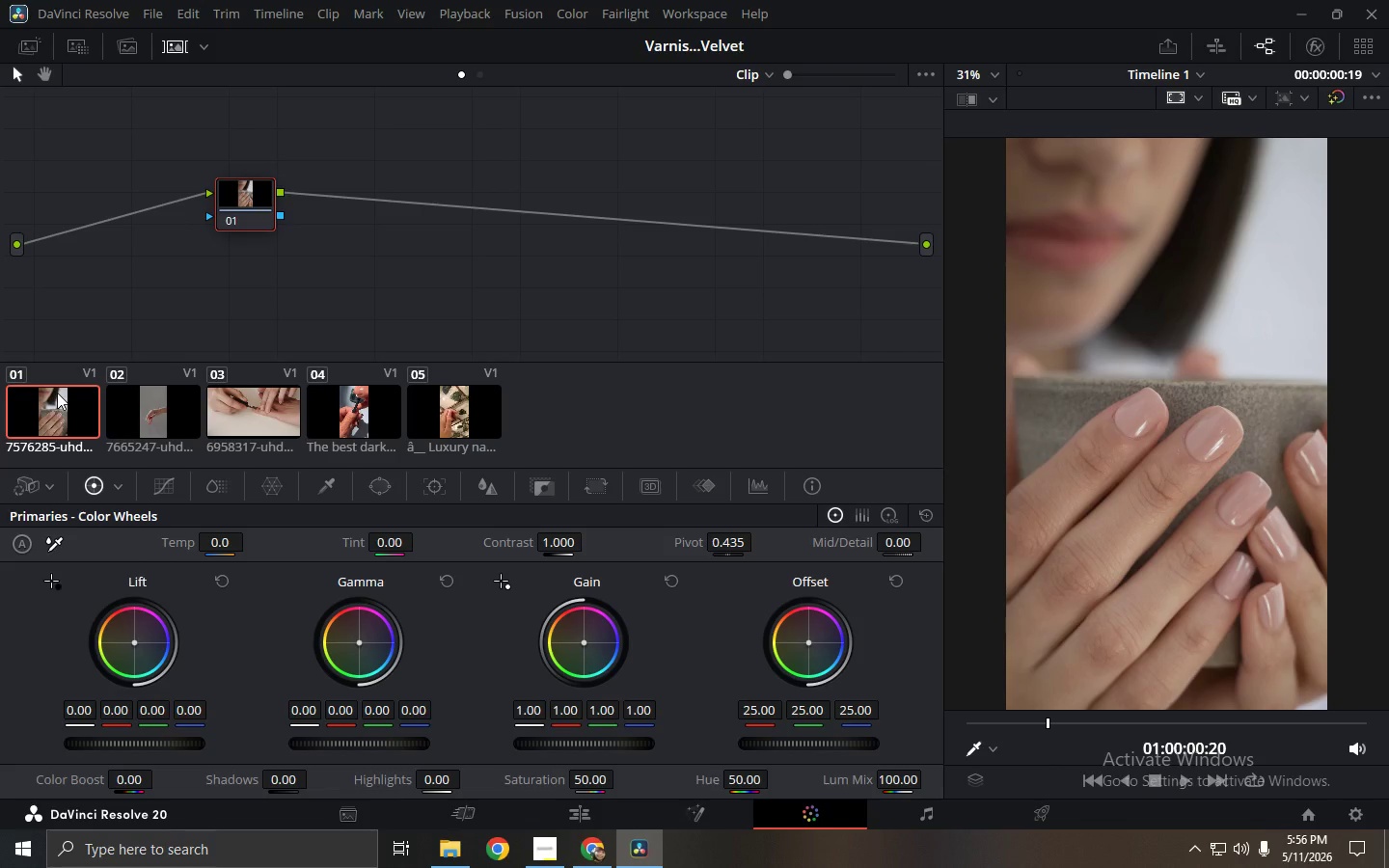 
wait(10.17)
 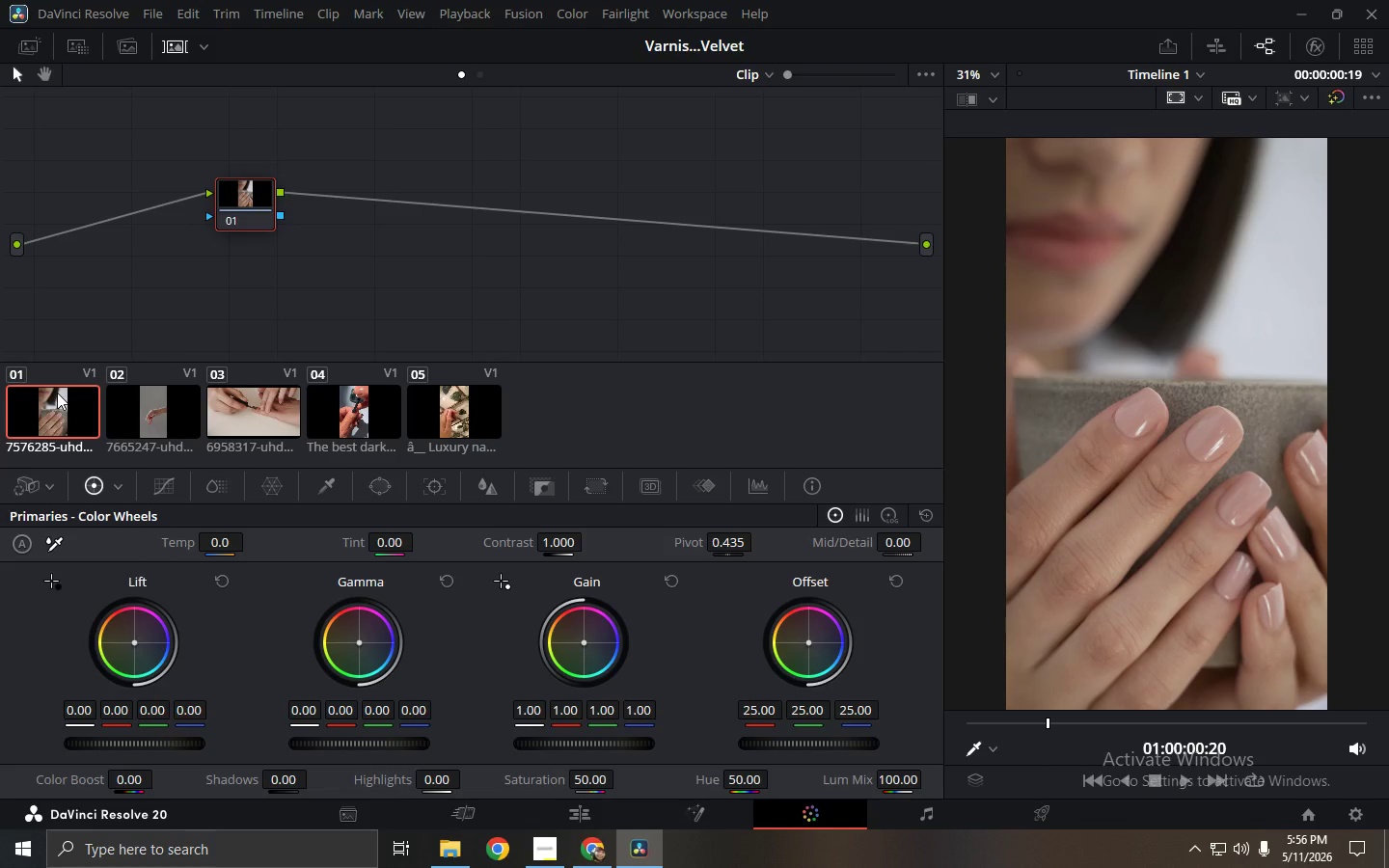 
key(Control+ControlLeft)
 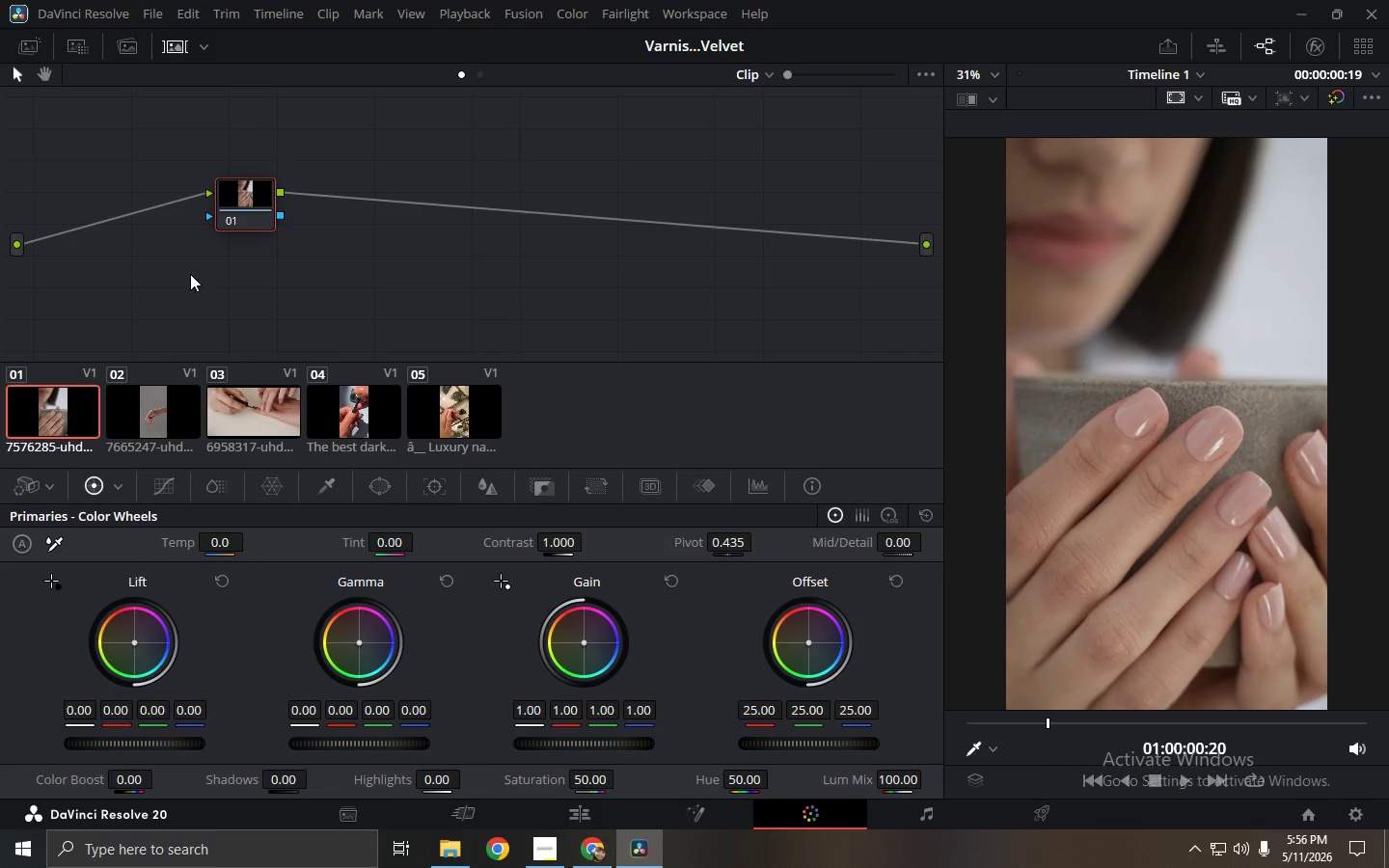 
key(Alt+S)
 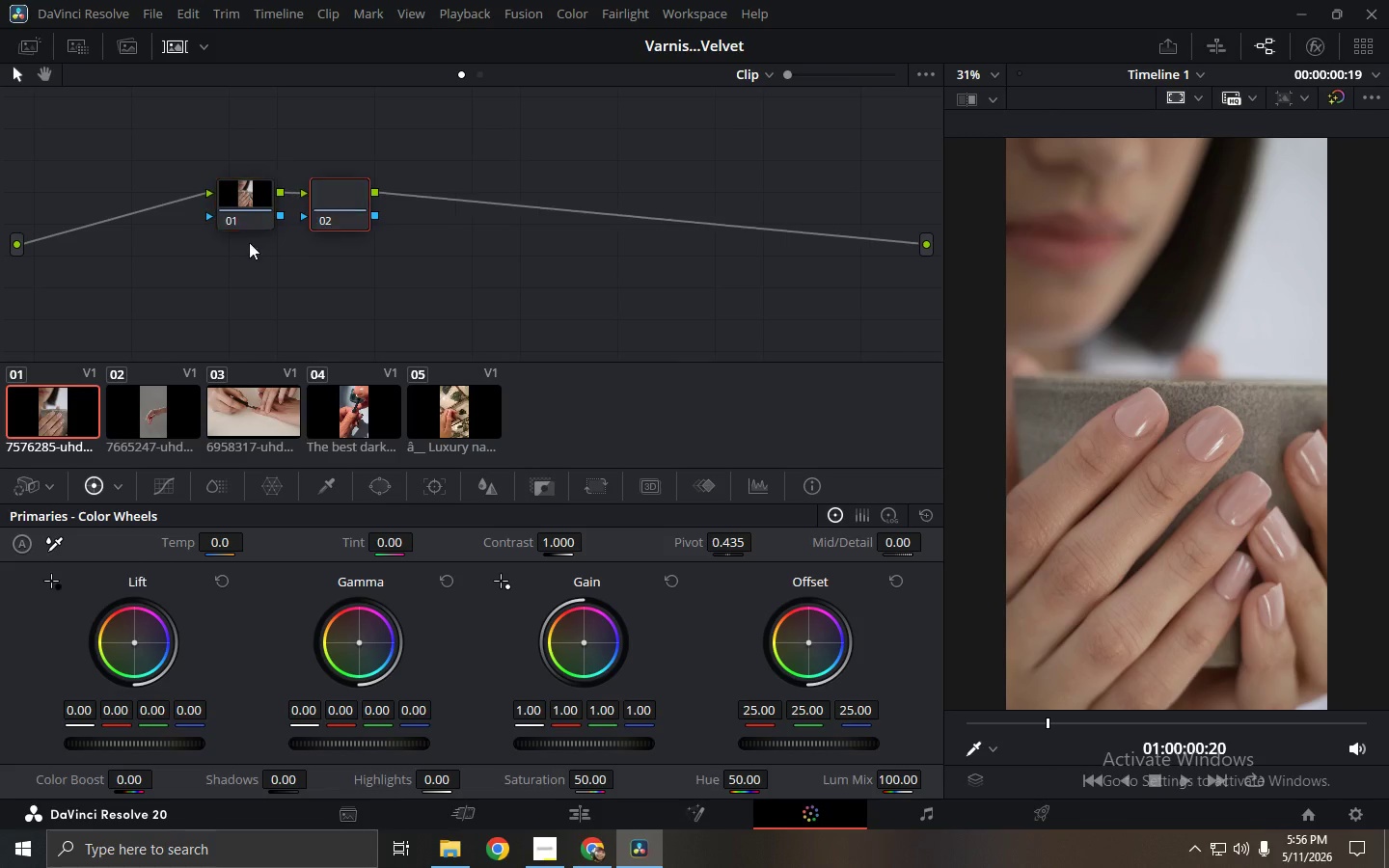 
key(Alt+S)
 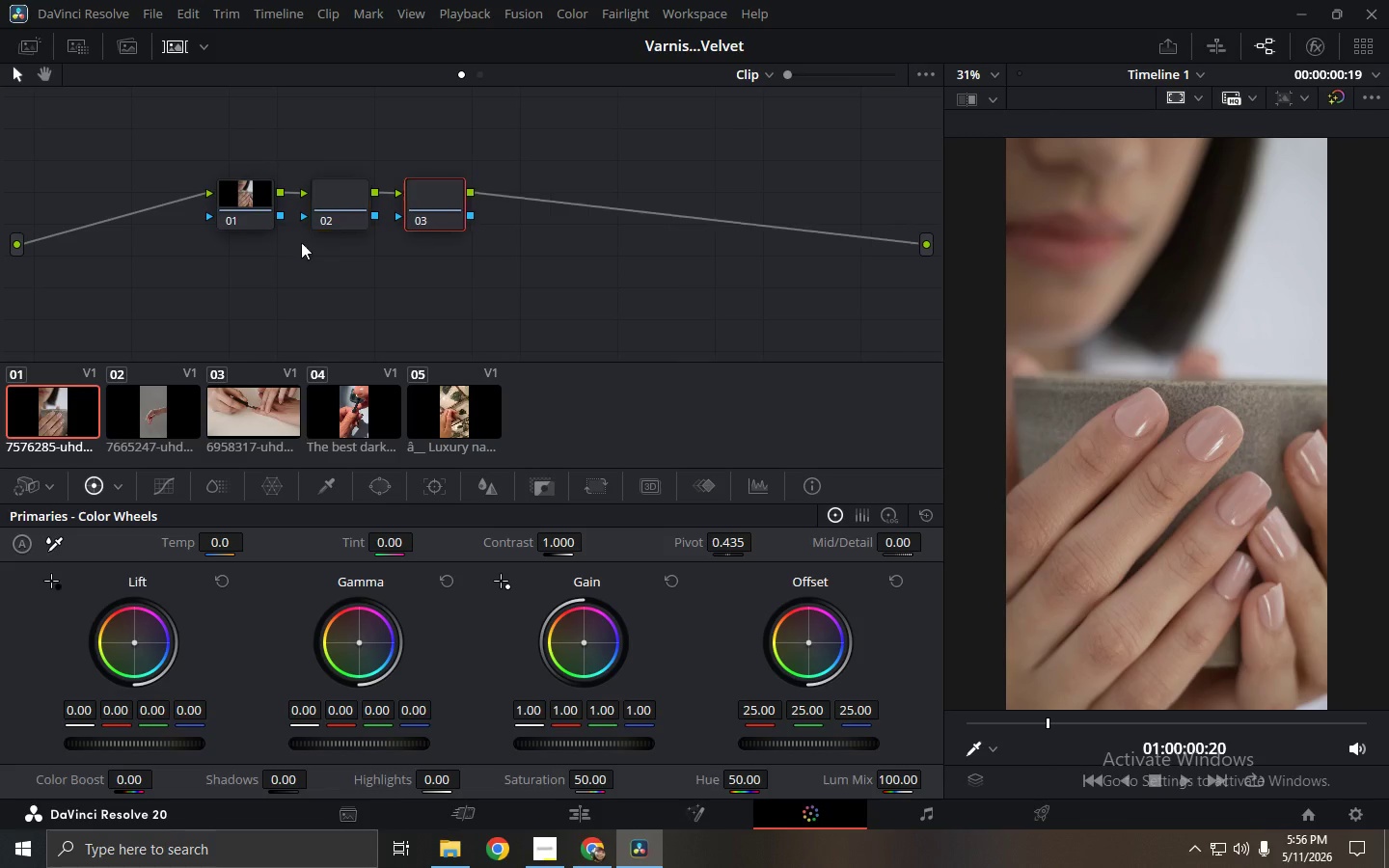 
key(Alt+S)
 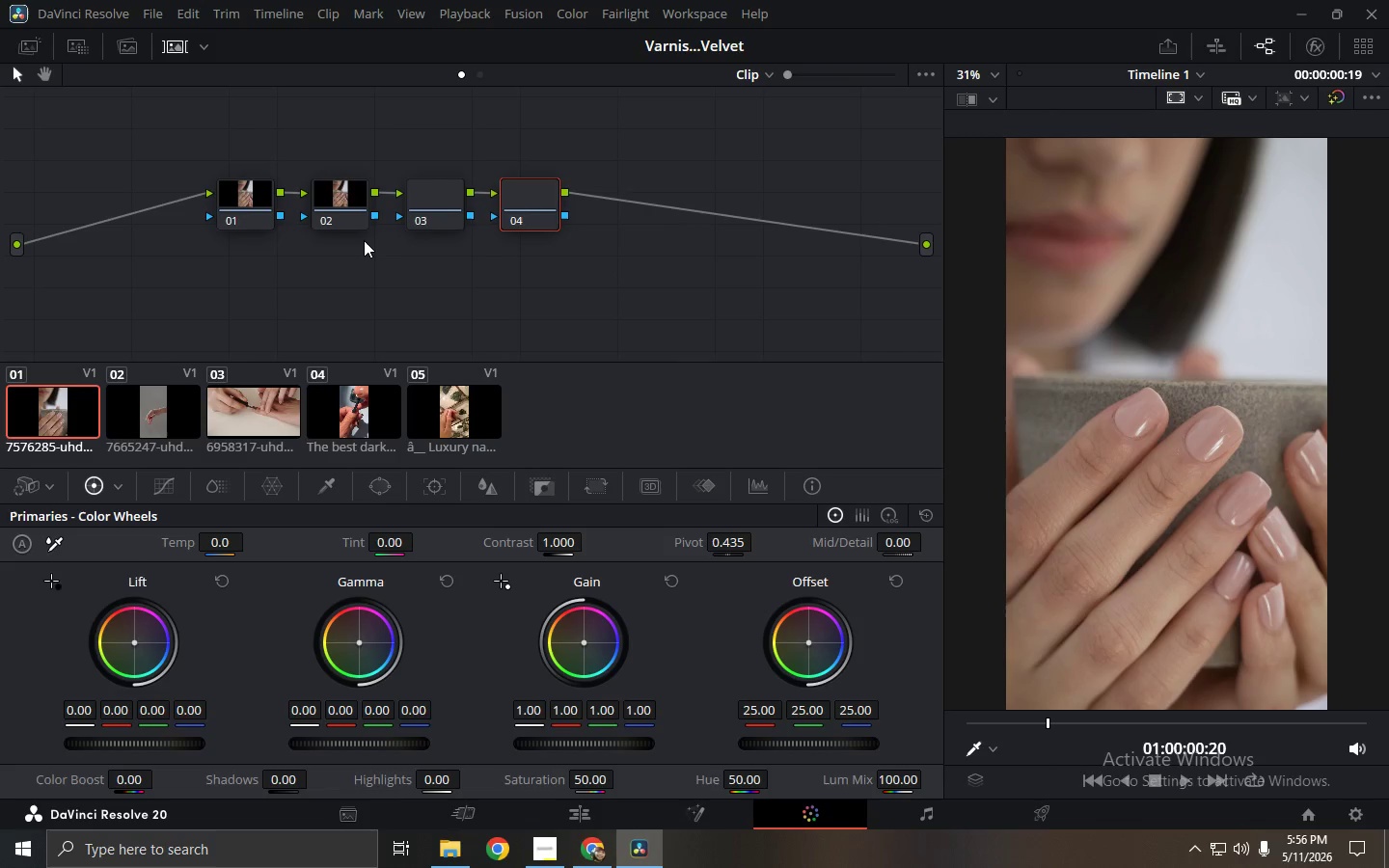 
key(Alt+S)
 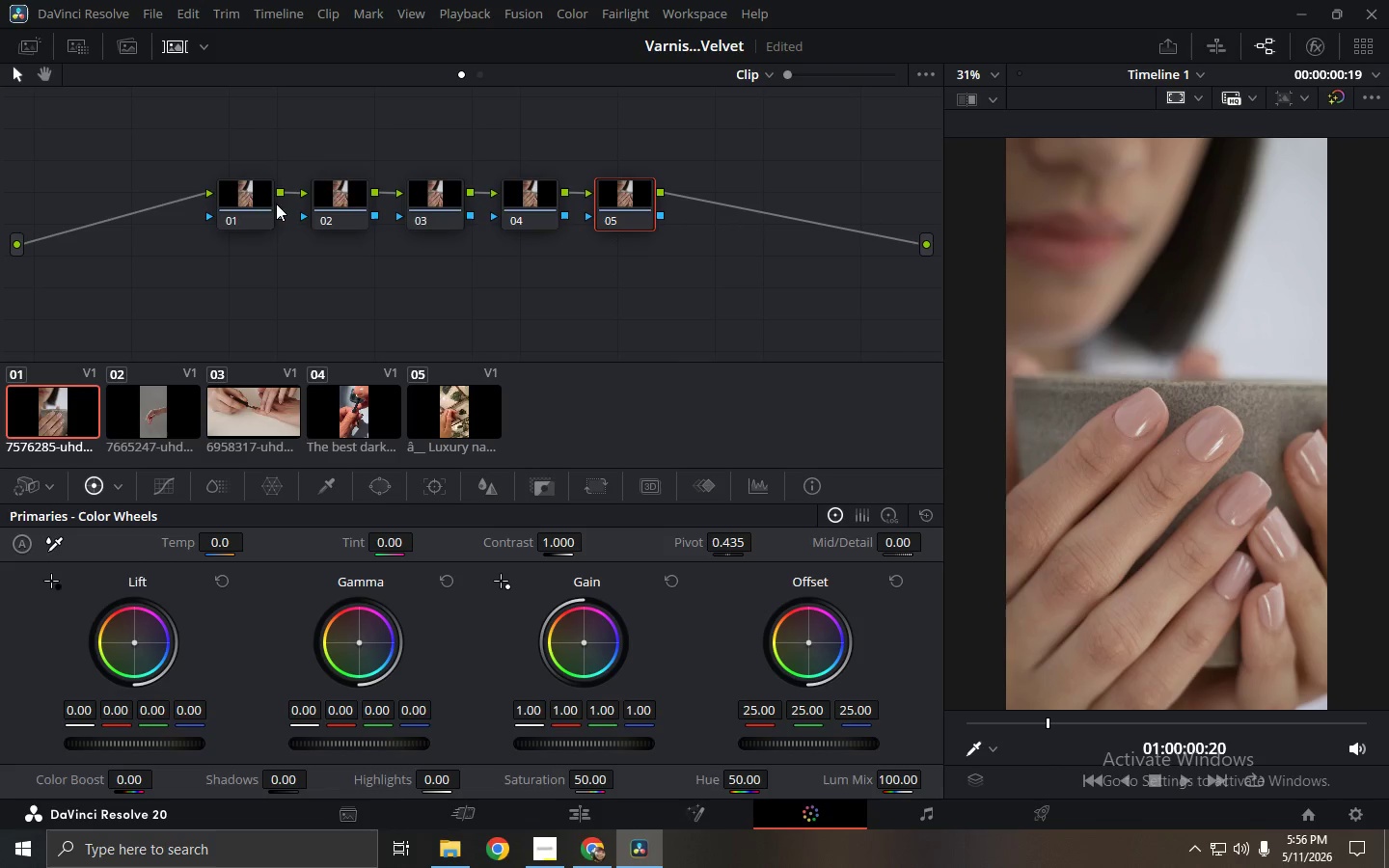 
double_click([256, 195])
 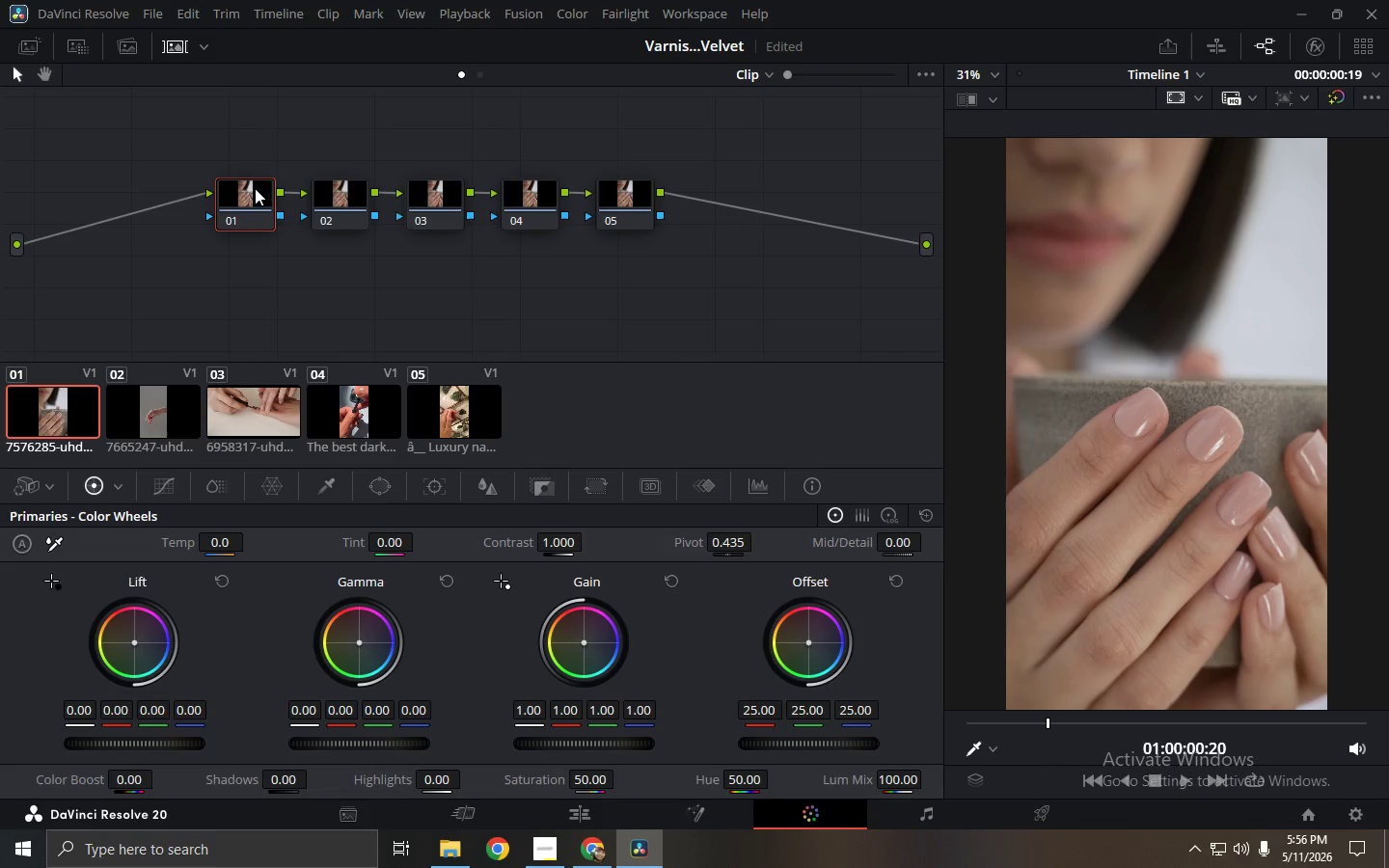 
right_click([255, 192])
 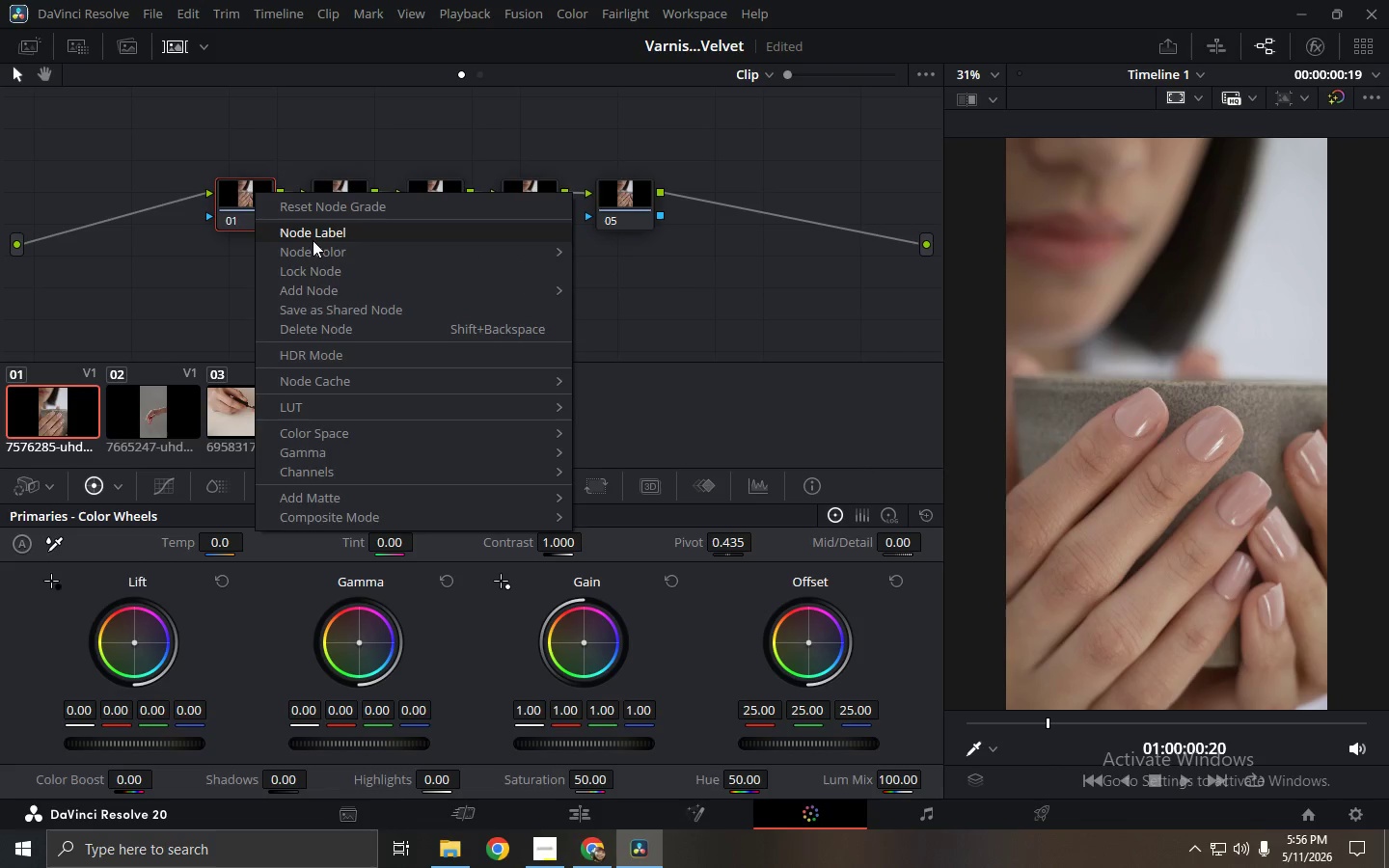 
left_click([314, 236])
 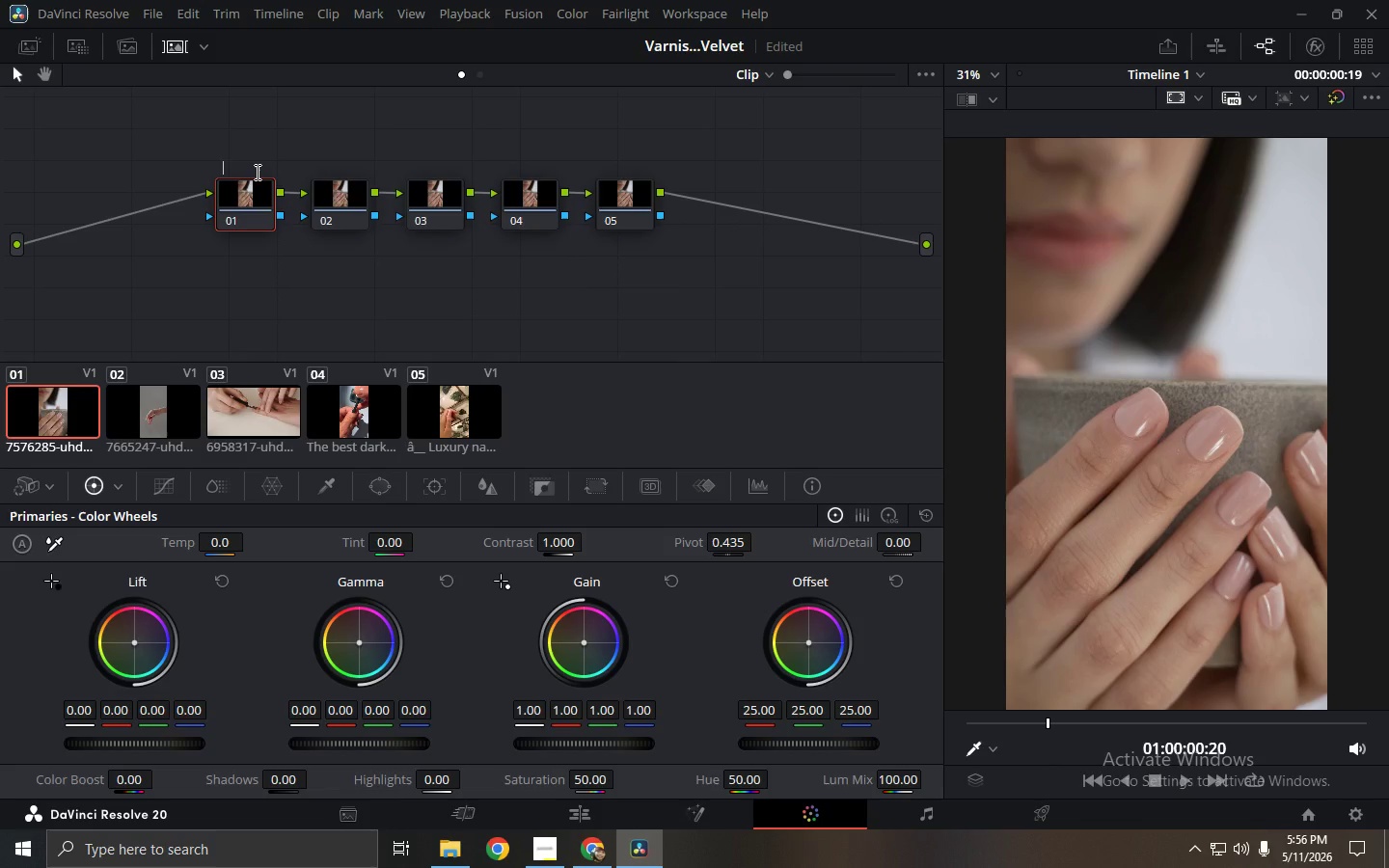 
type(Base Ciree===)
key(Backspace)
key(Backspace)
key(Backspace)
key(Backspace)
key(Backspace)
key(Backspace)
 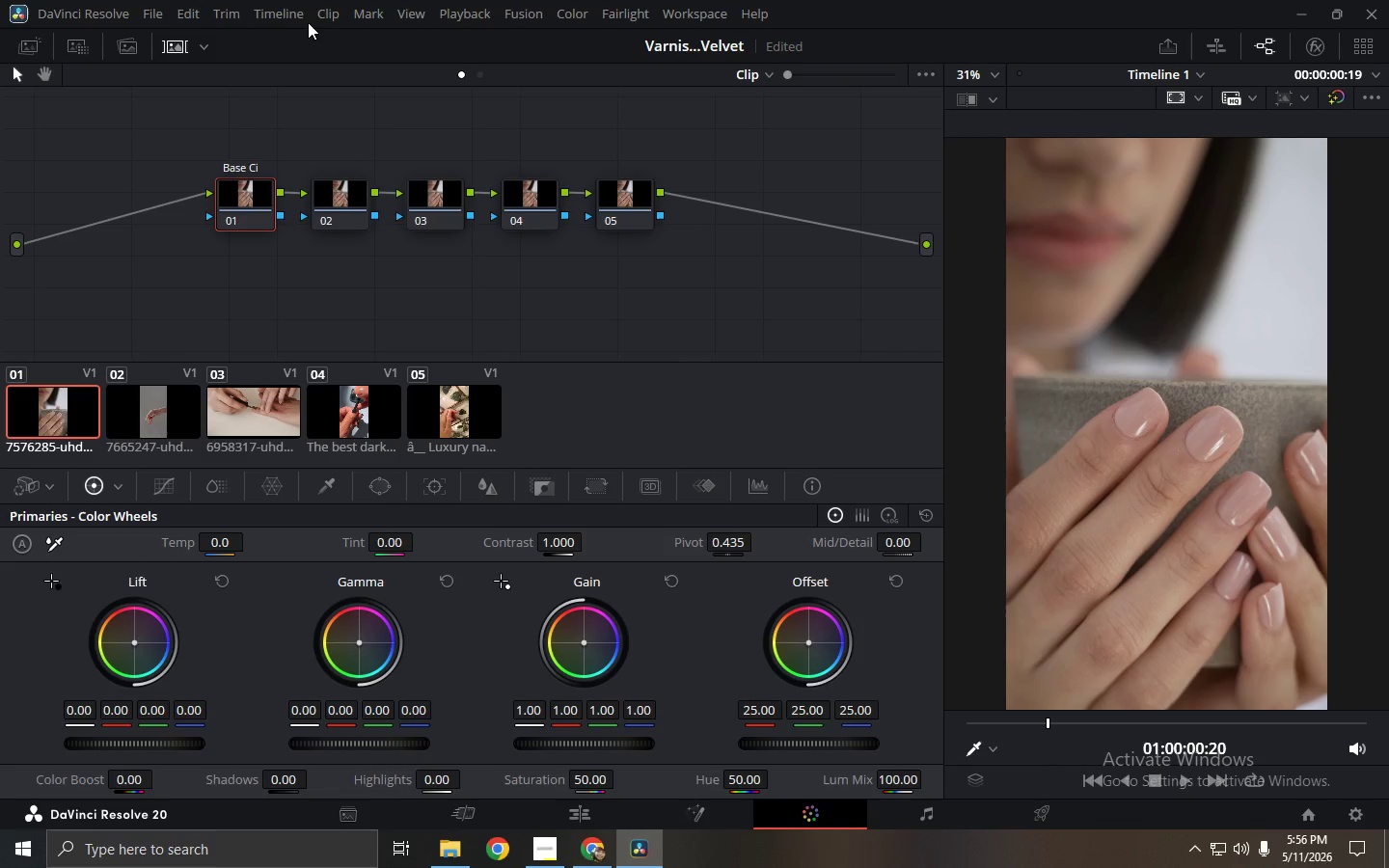 
key(Backspace)
type([Insert]orrection)
 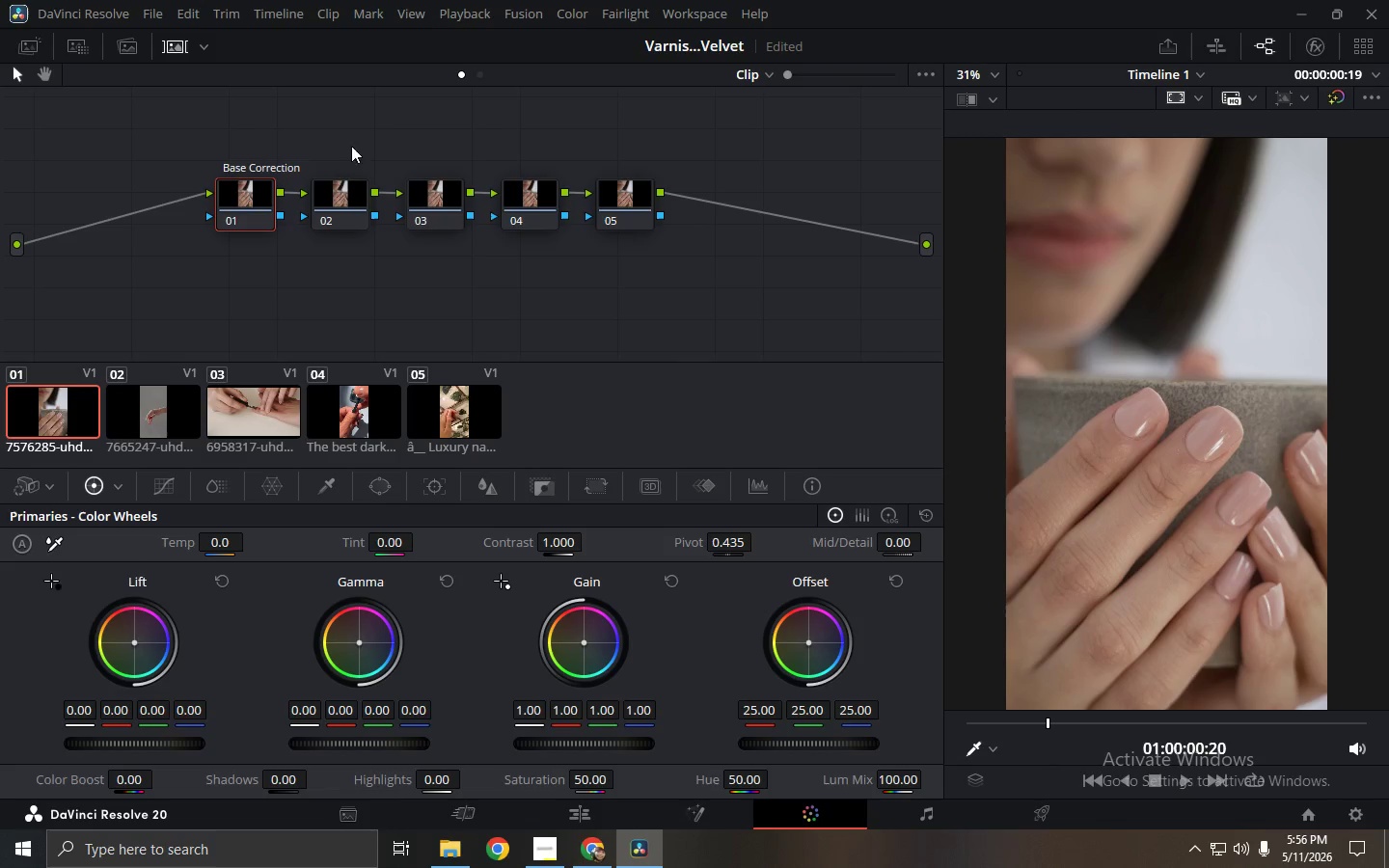 
right_click([345, 198])
 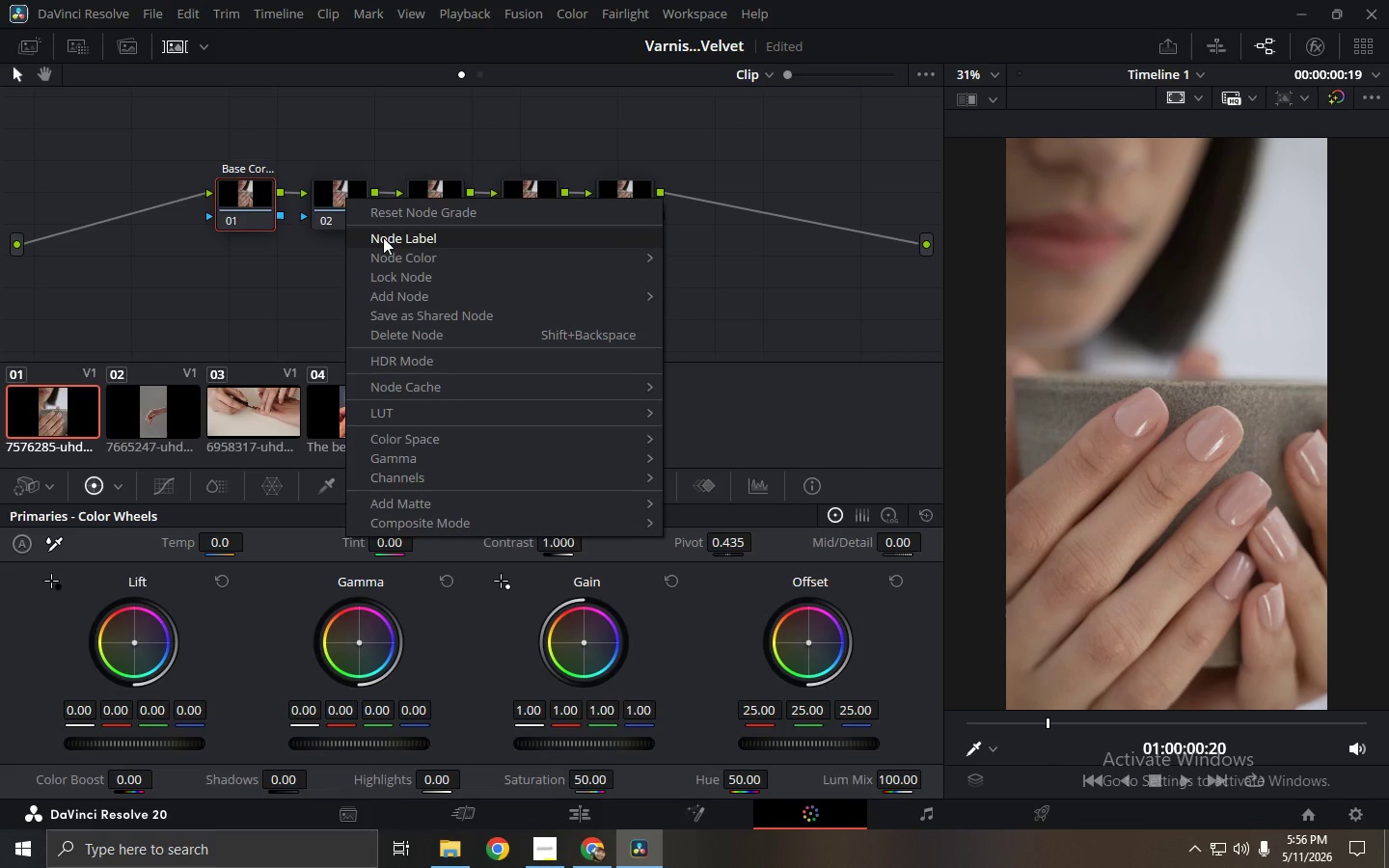 
left_click([383, 237])
 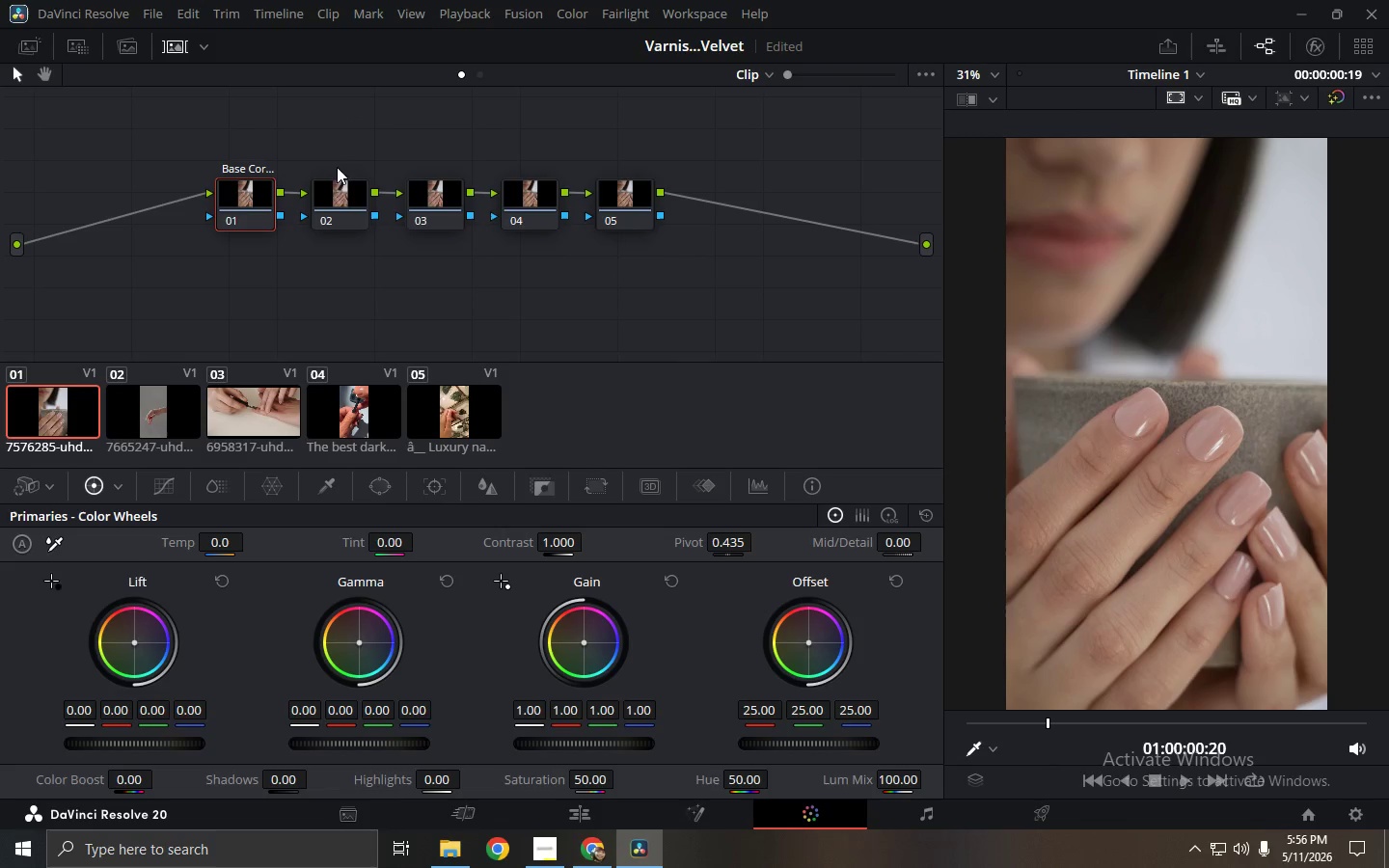 
right_click([337, 186])
 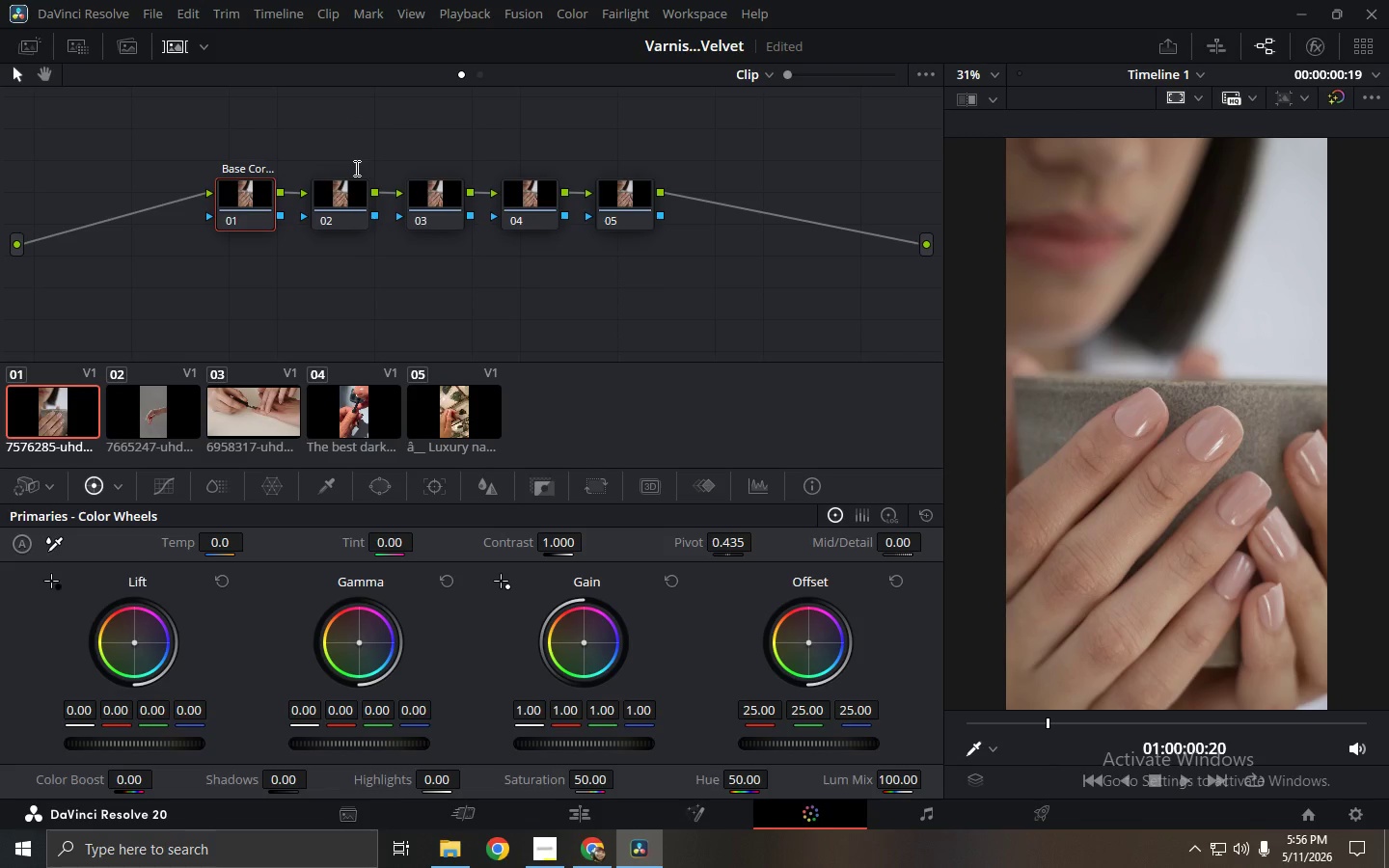 
type(Warm Tibne)
key(Backspace)
key(Backspace)
key(Backspace)
type(=)
key(Backspace)
key(Backspace)
key(Backspace)
type(Tone Blan)
key(Backspace)
key(Backspace)
key(Backspace)
type(alance)
 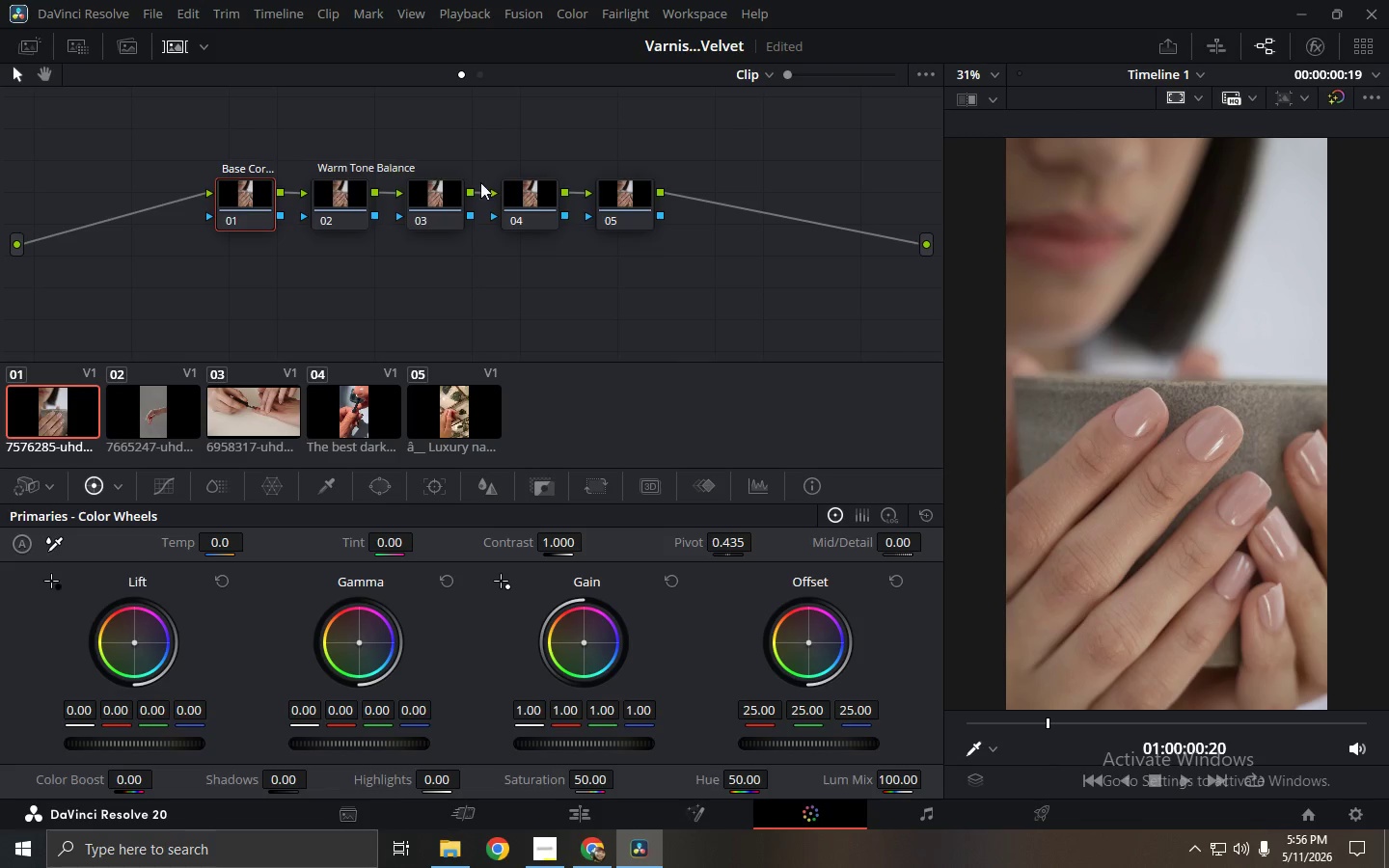 
left_click([425, 191])
 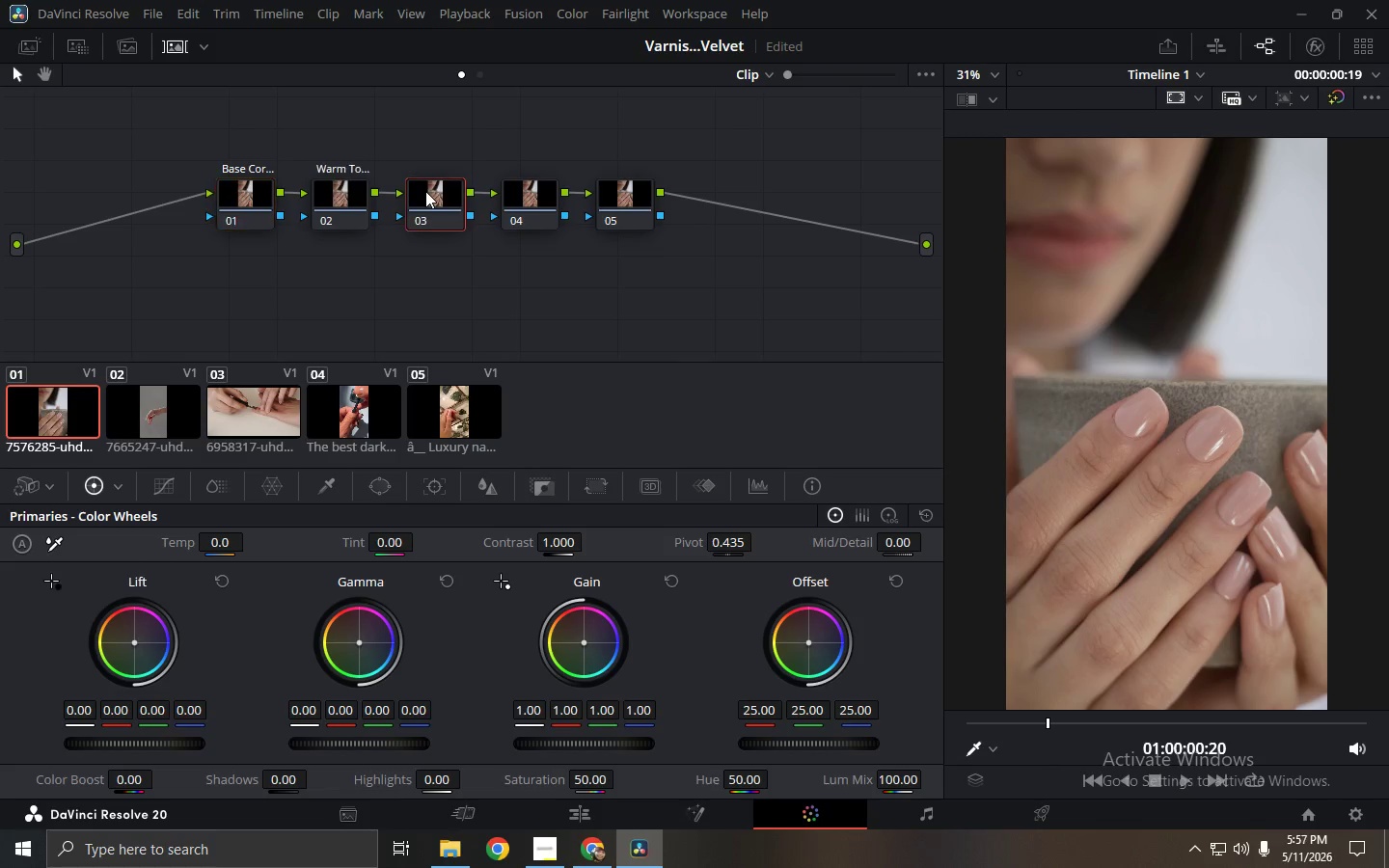 
right_click([425, 191])
 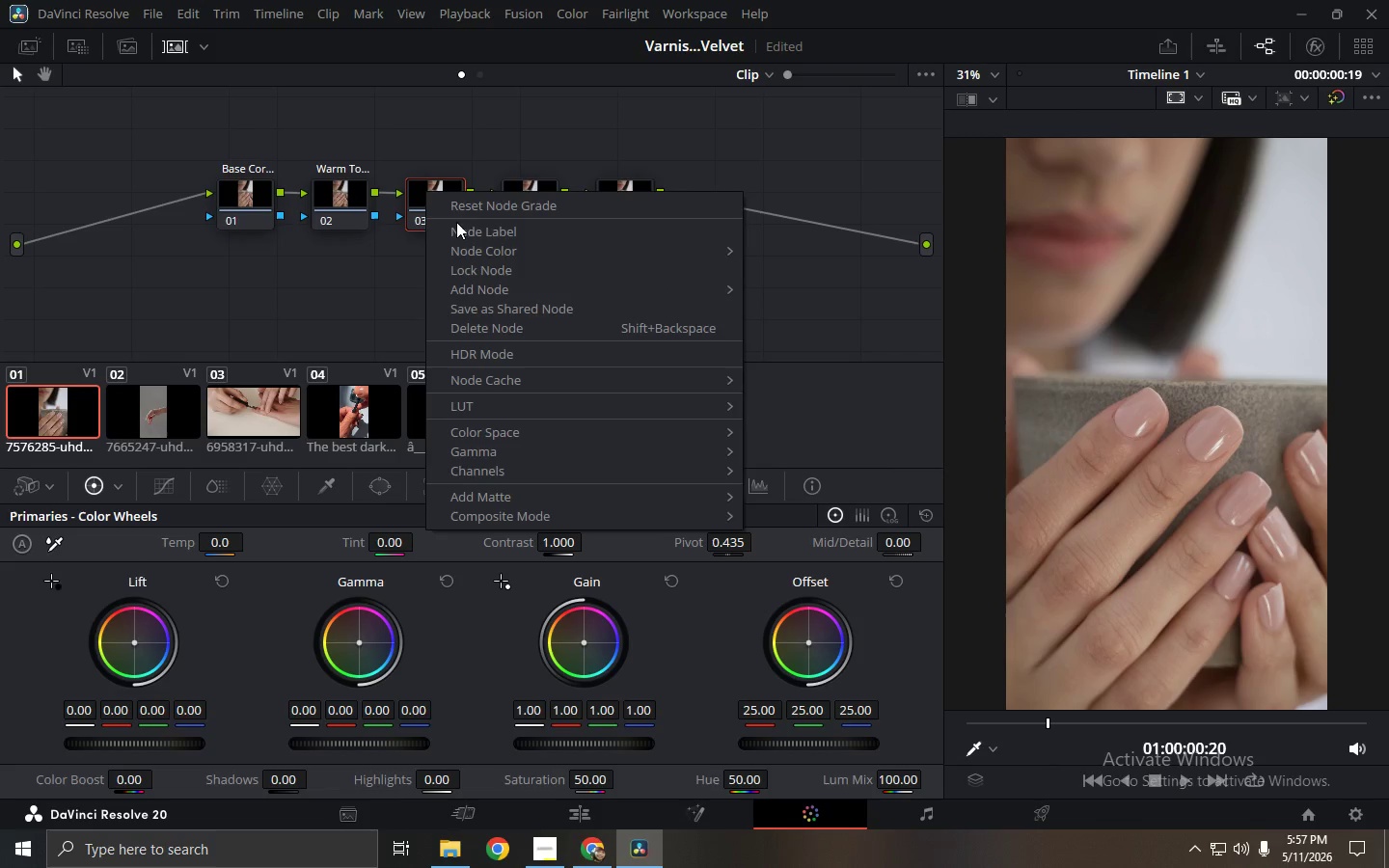 
left_click([458, 223])
 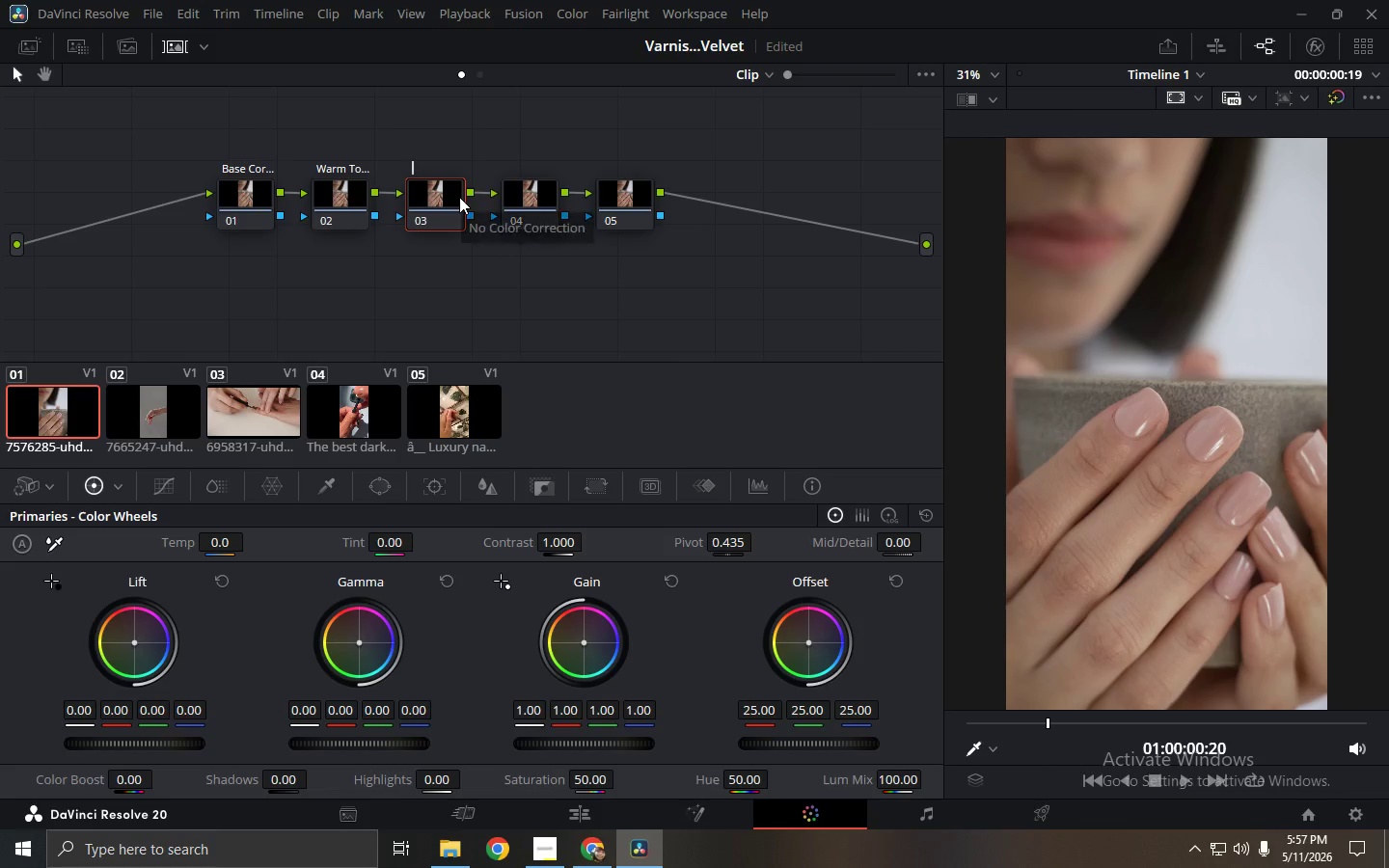 
type(ba)
key(Backspace)
type(=)
key(Backspace)
key(Backspace)
type(Nailk)
key(Backspace)
type( Saturation Boost)
 